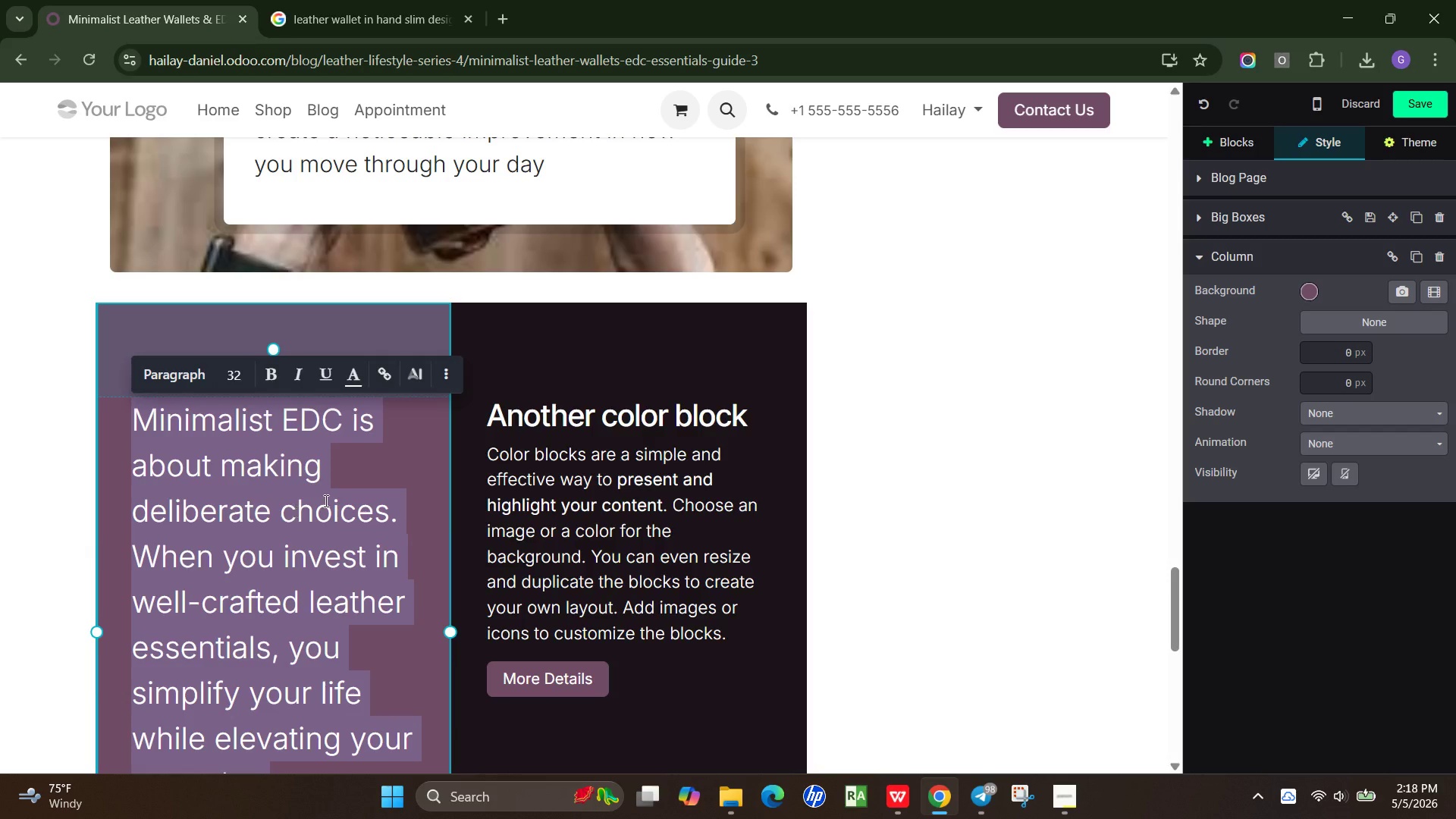 
scroll: coordinate [321, 502], scroll_direction: down, amount: 2.0
 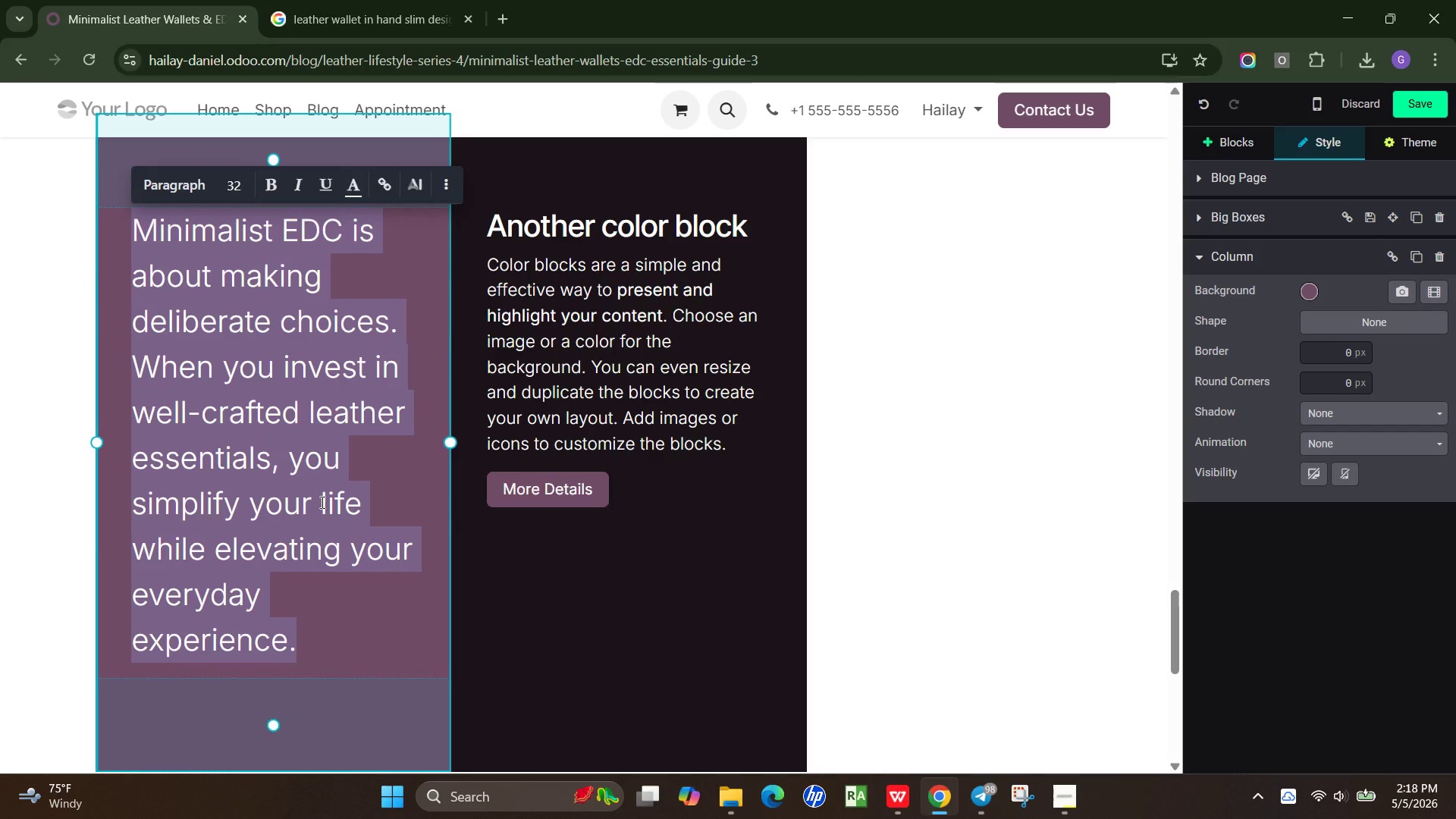 
scroll: coordinate [321, 502], scroll_direction: up, amount: 2.0
 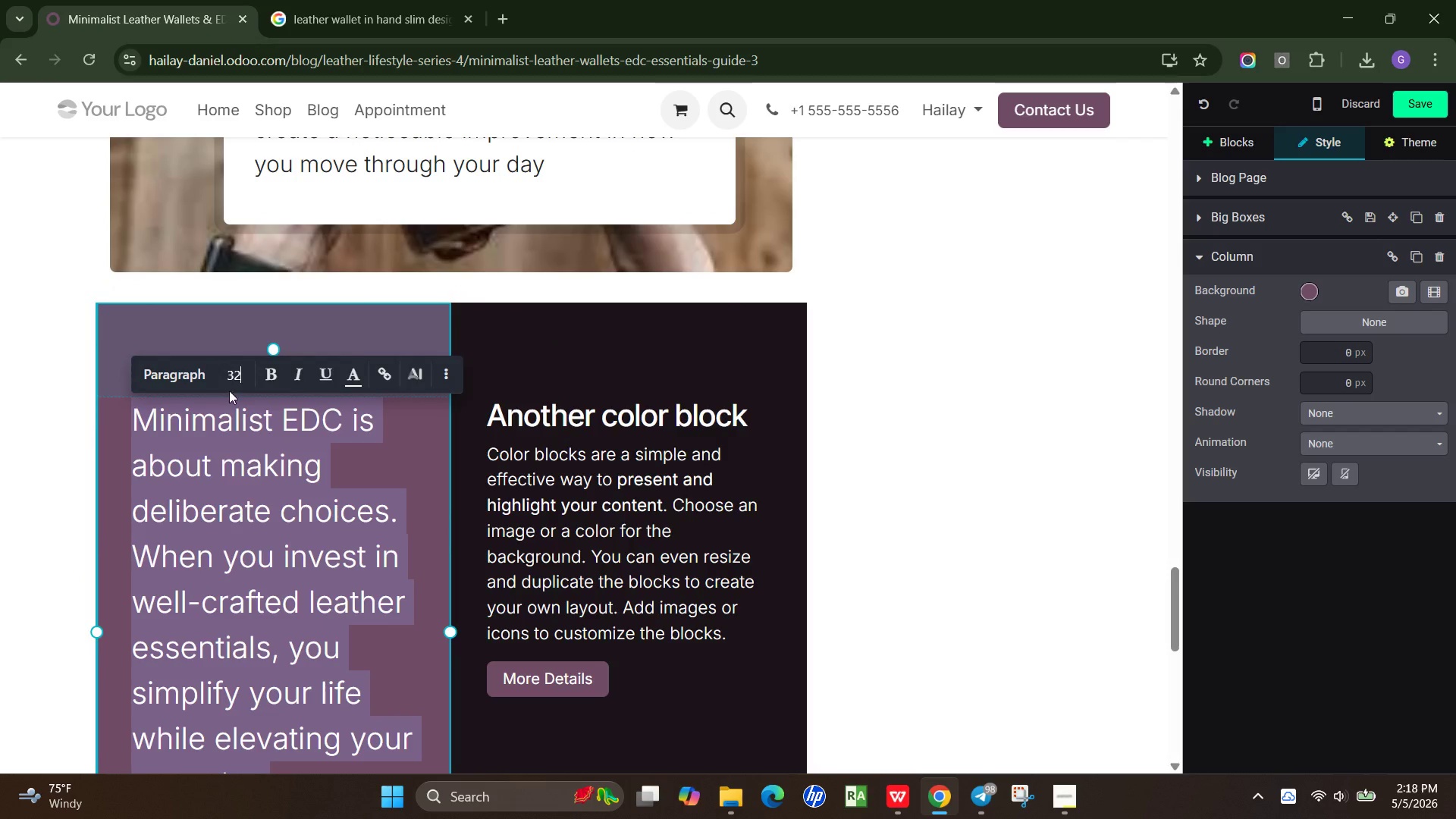 
left_click([242, 381])
 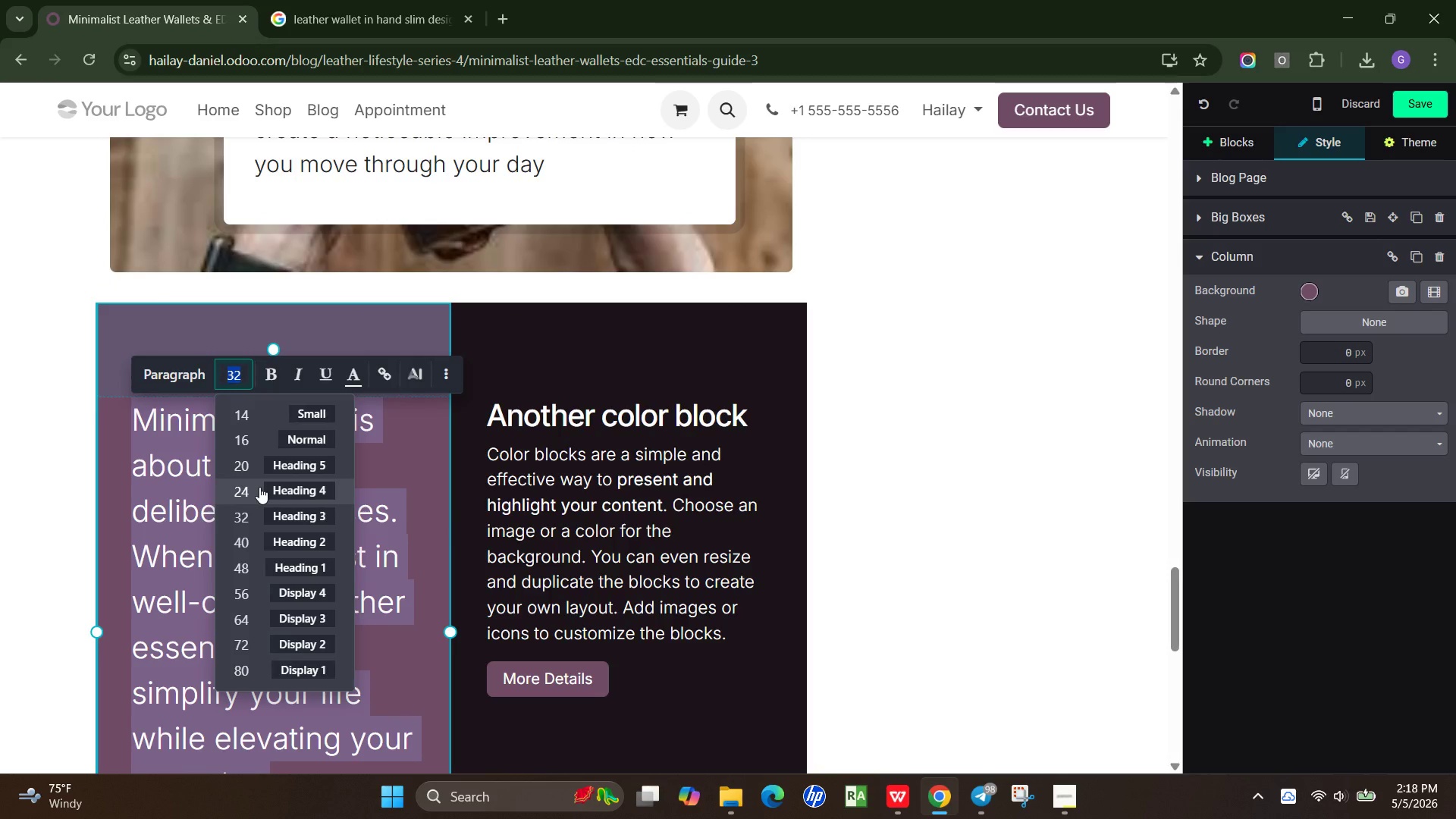 
left_click([259, 488])
 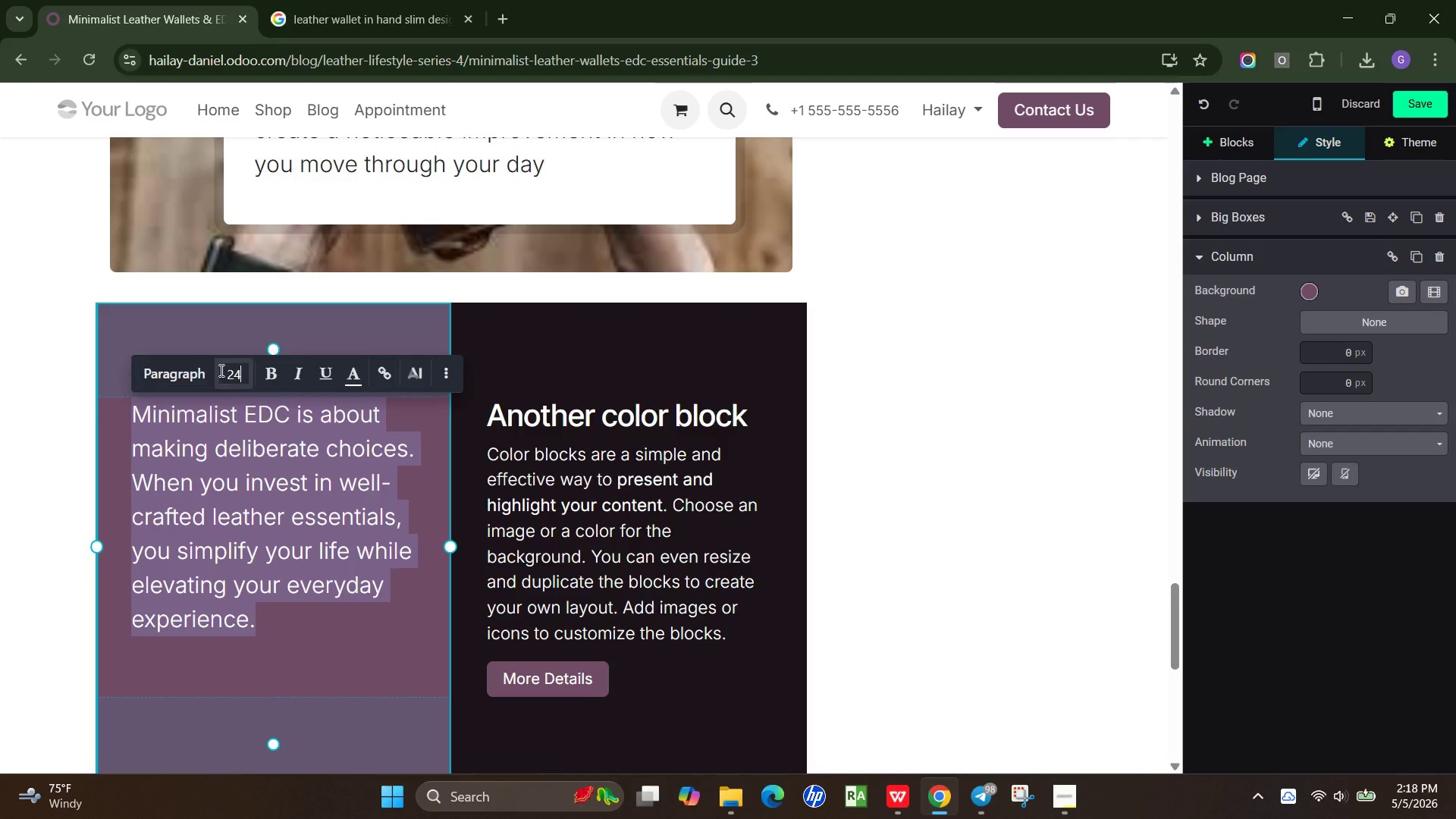 
left_click([196, 374])
 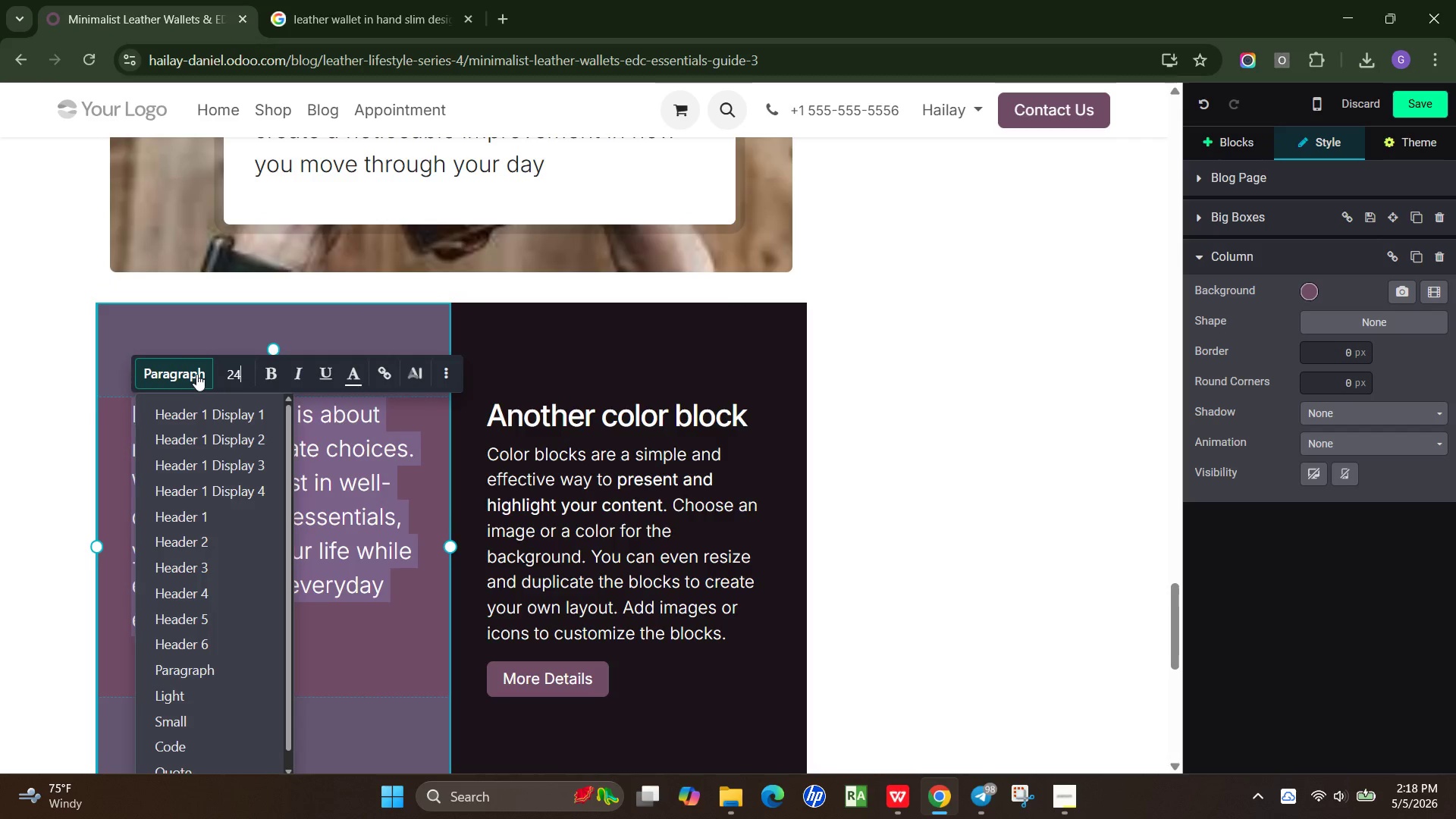 
left_click([196, 374])
 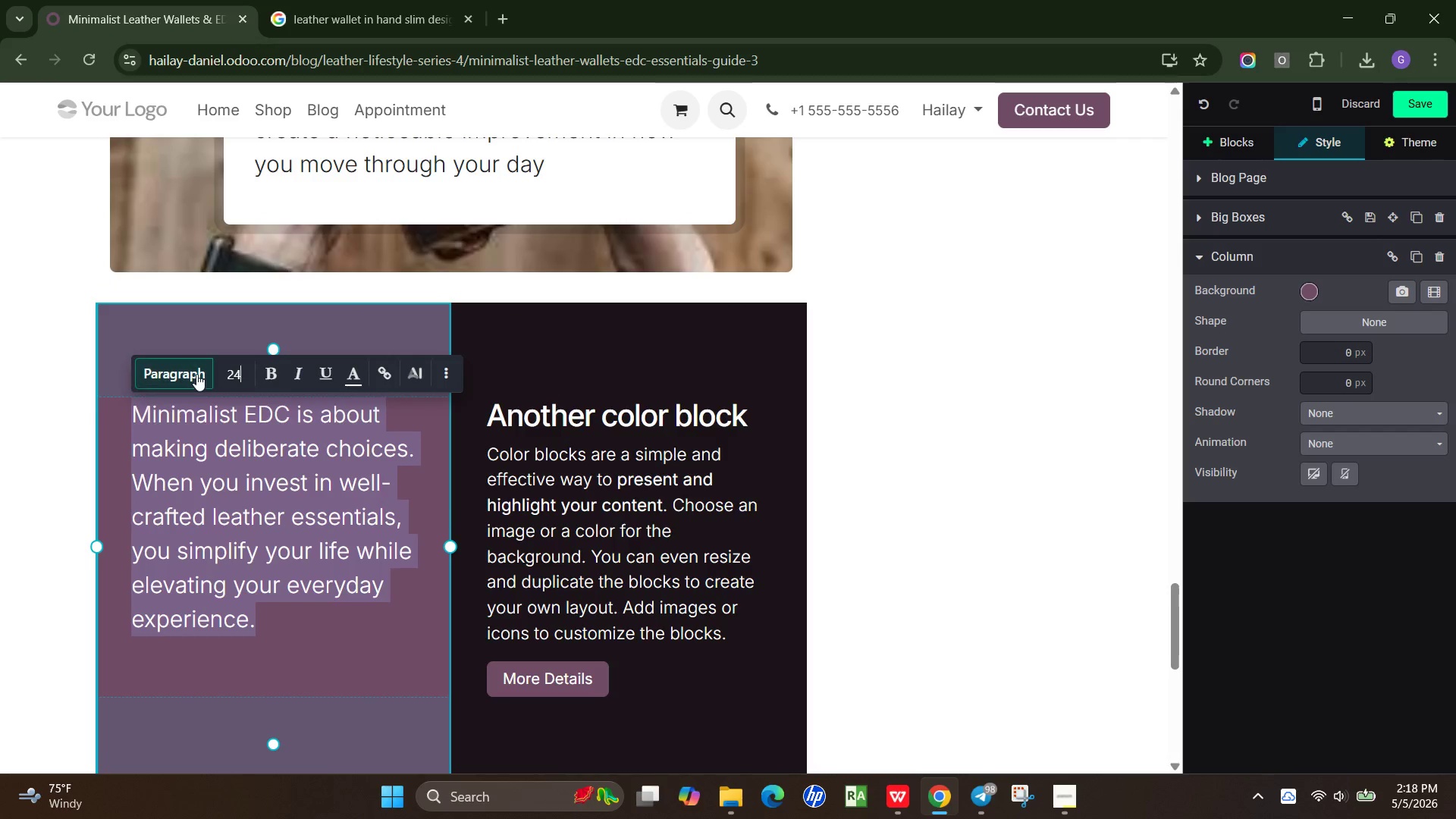 
left_click([196, 374])
 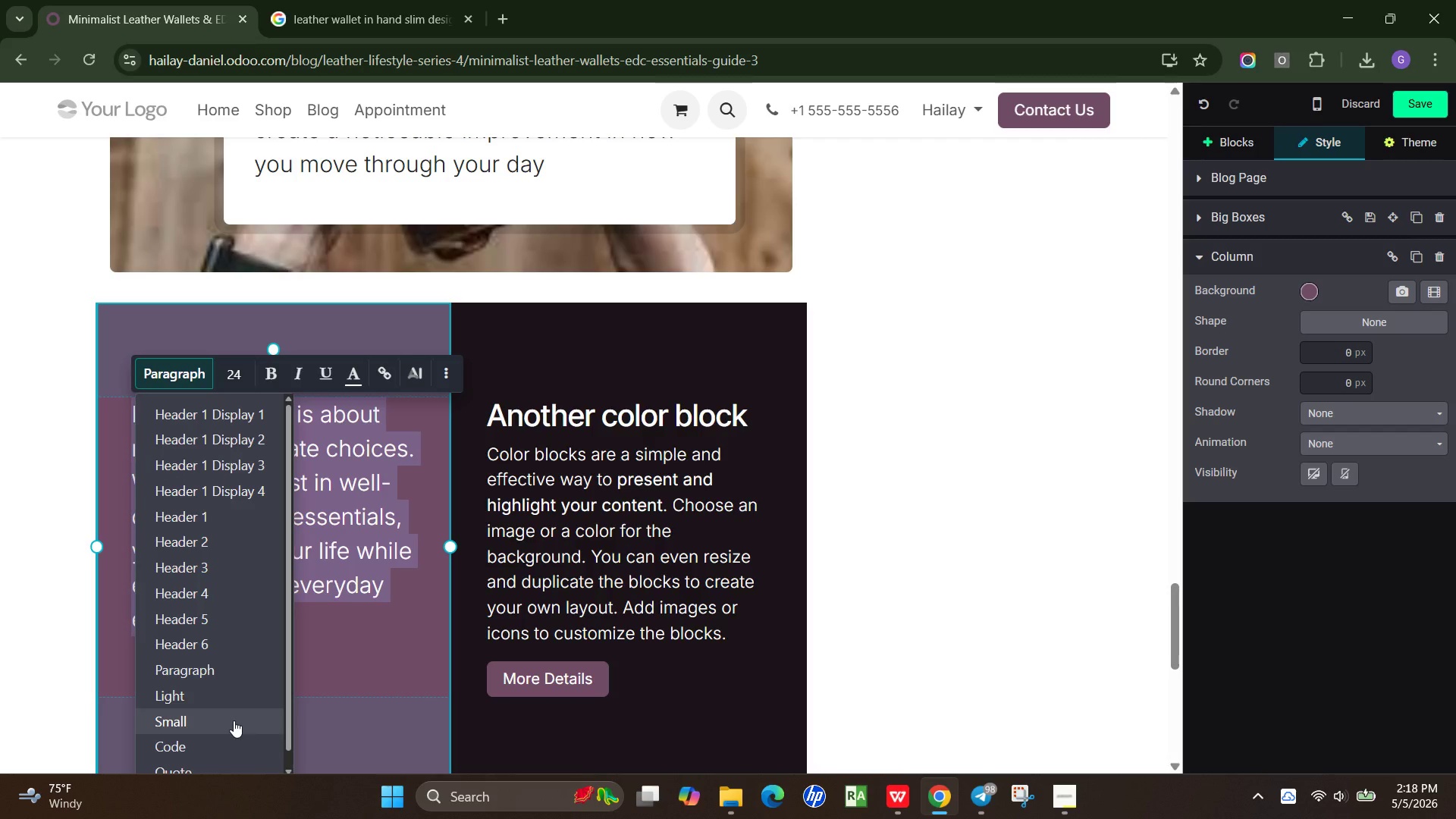 
left_click([224, 695])
 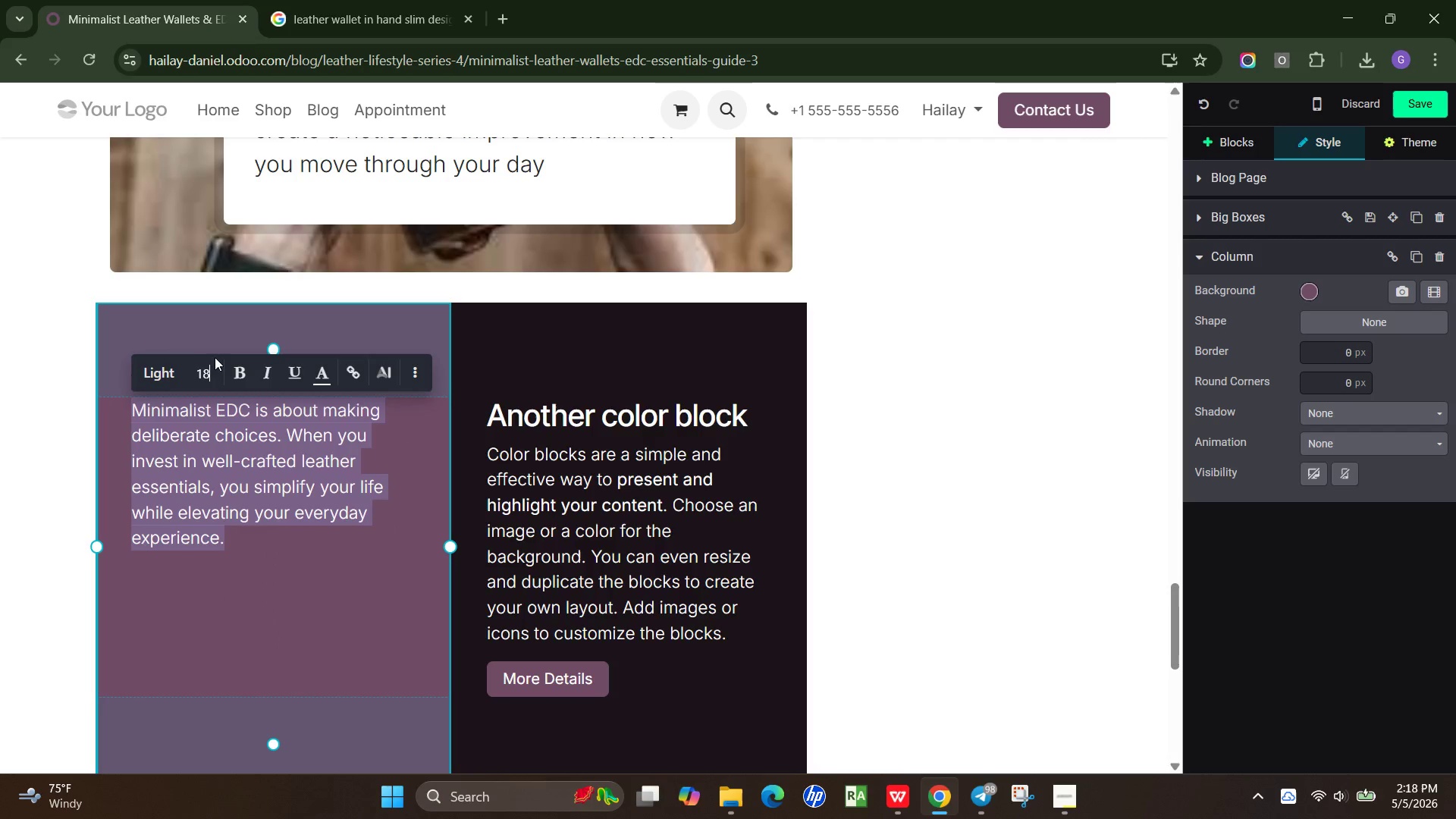 
left_click([199, 366])
 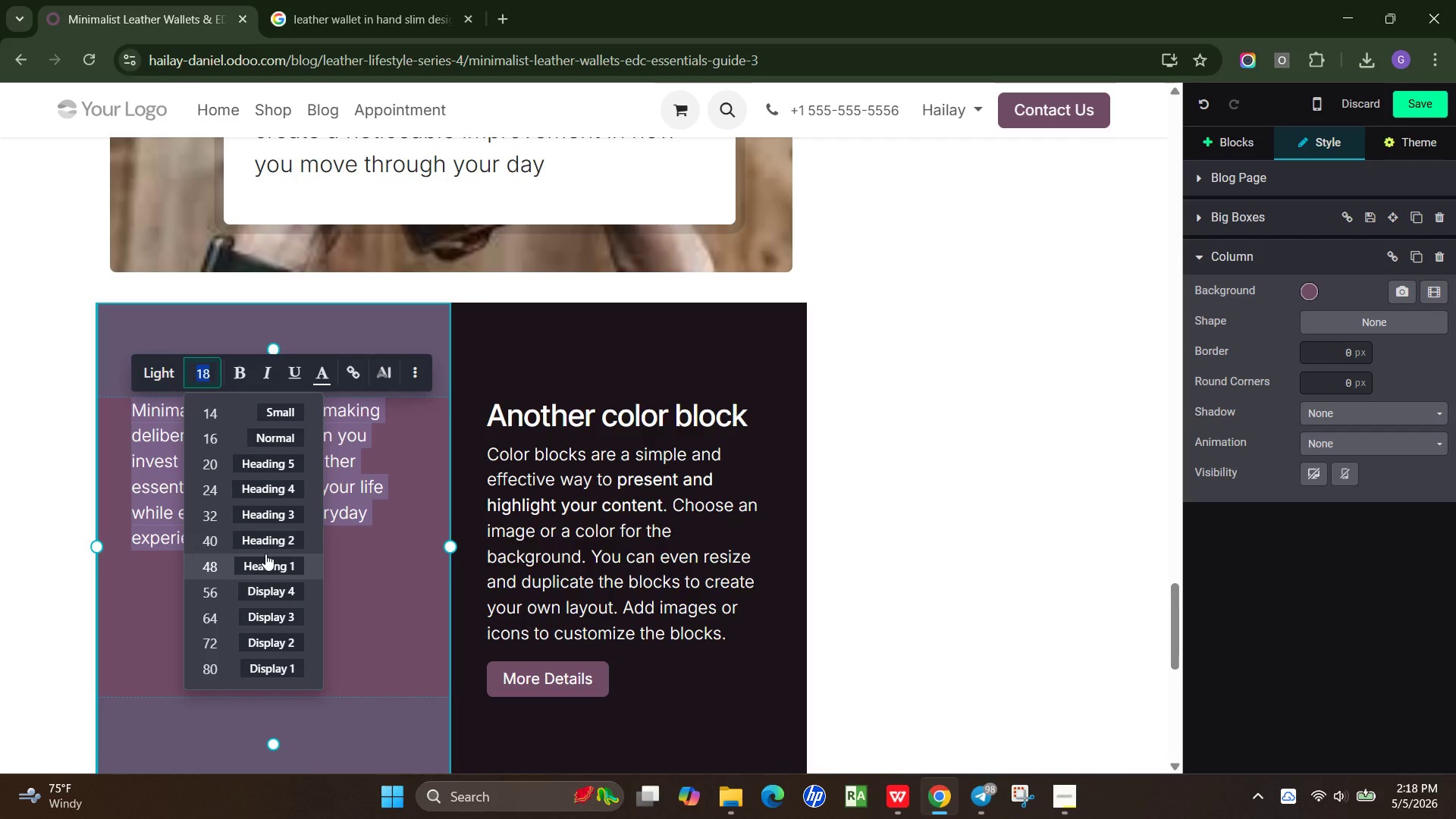 
left_click([265, 537])
 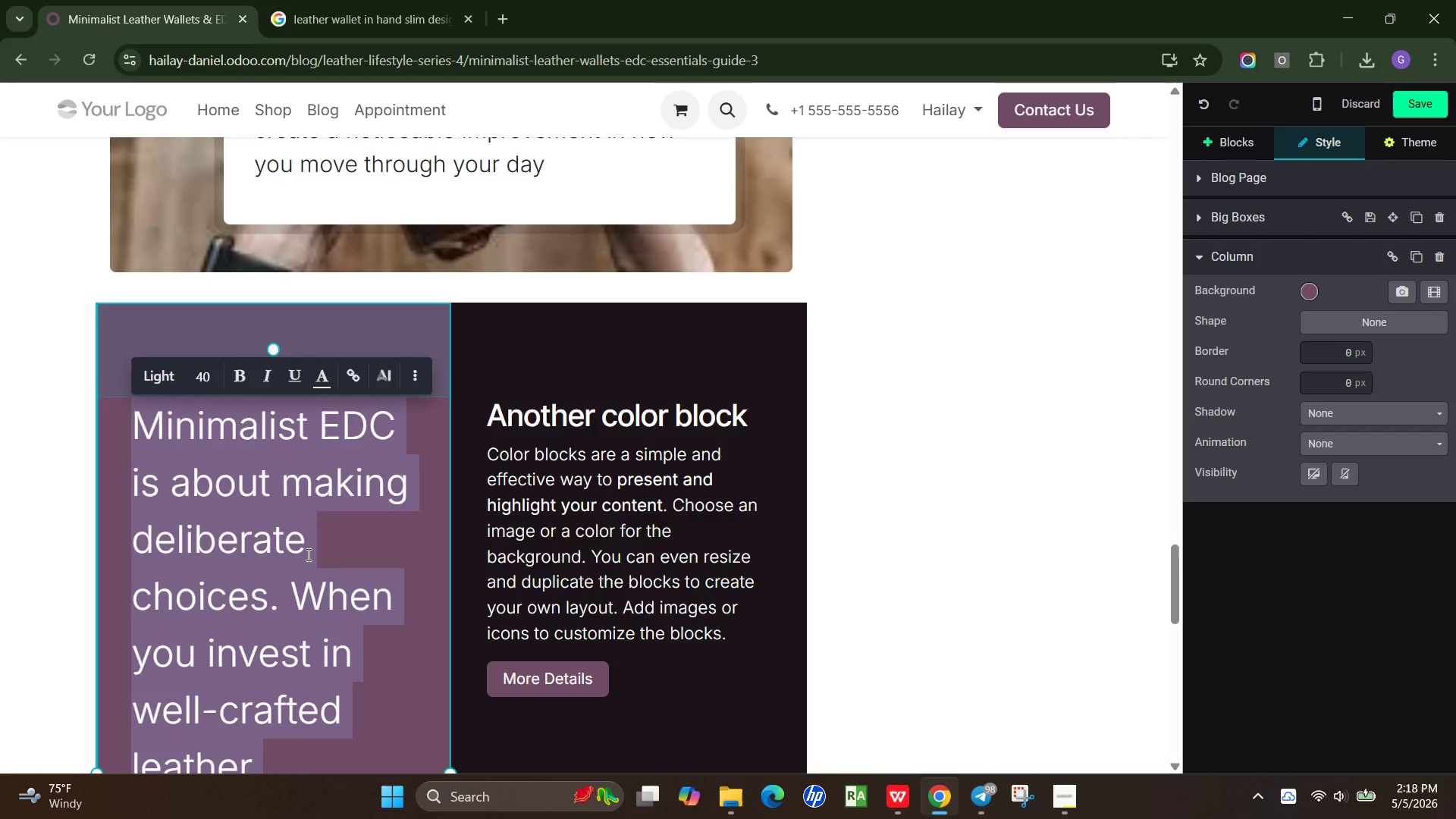 
scroll: coordinate [305, 566], scroll_direction: none, amount: 0.0
 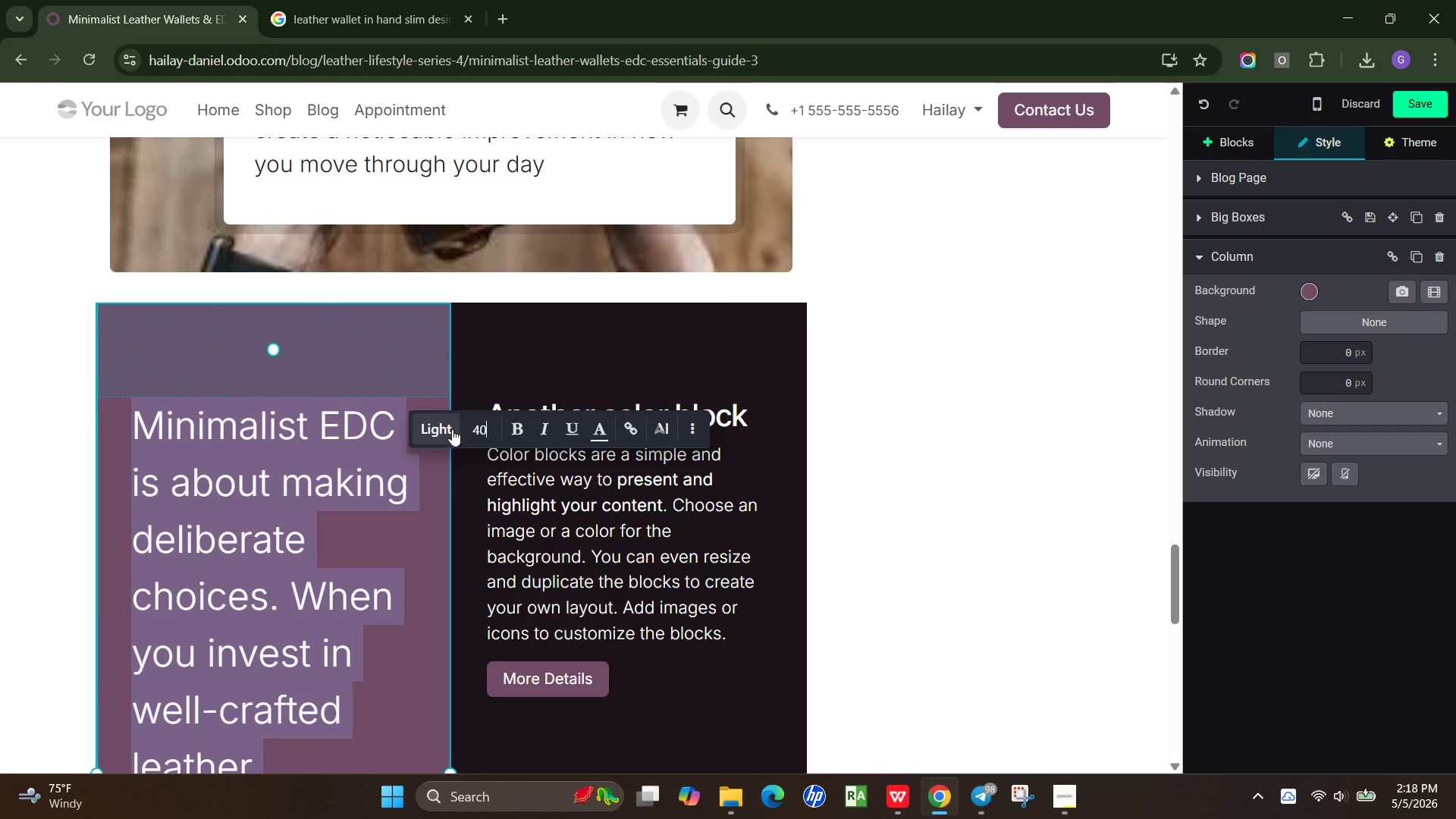 
left_click([472, 426])
 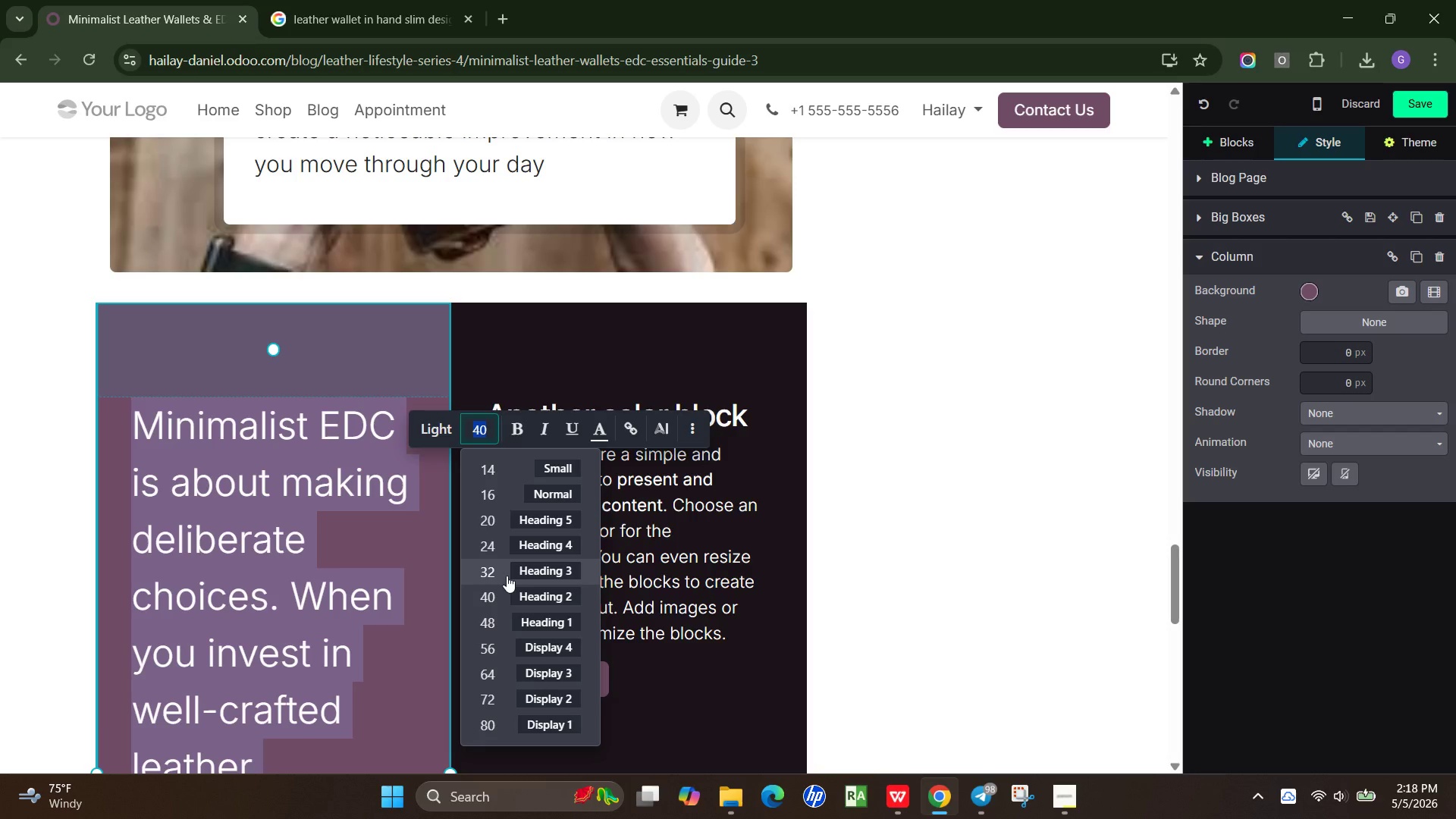 
left_click([504, 557])
 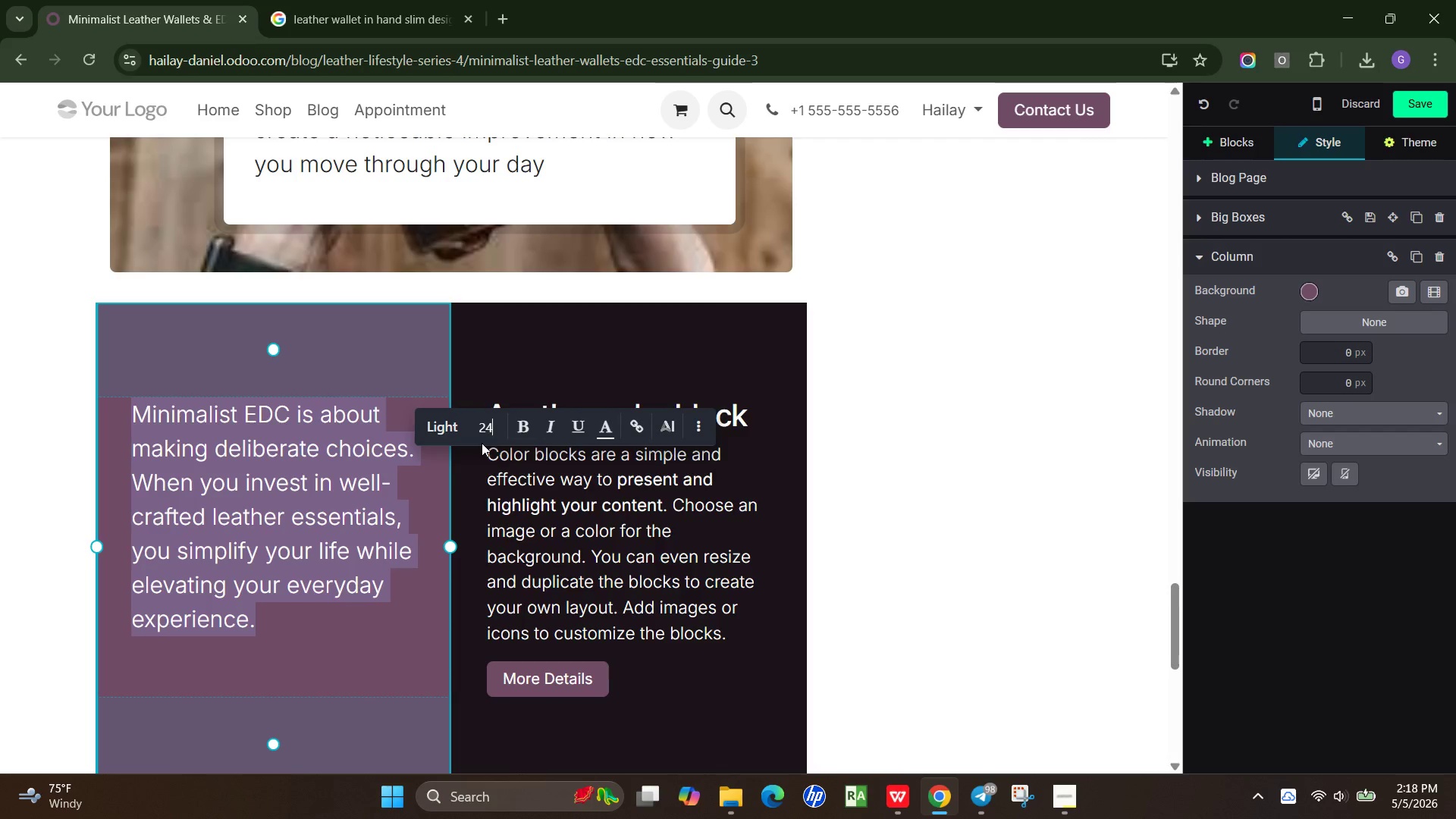 
left_click([487, 433])
 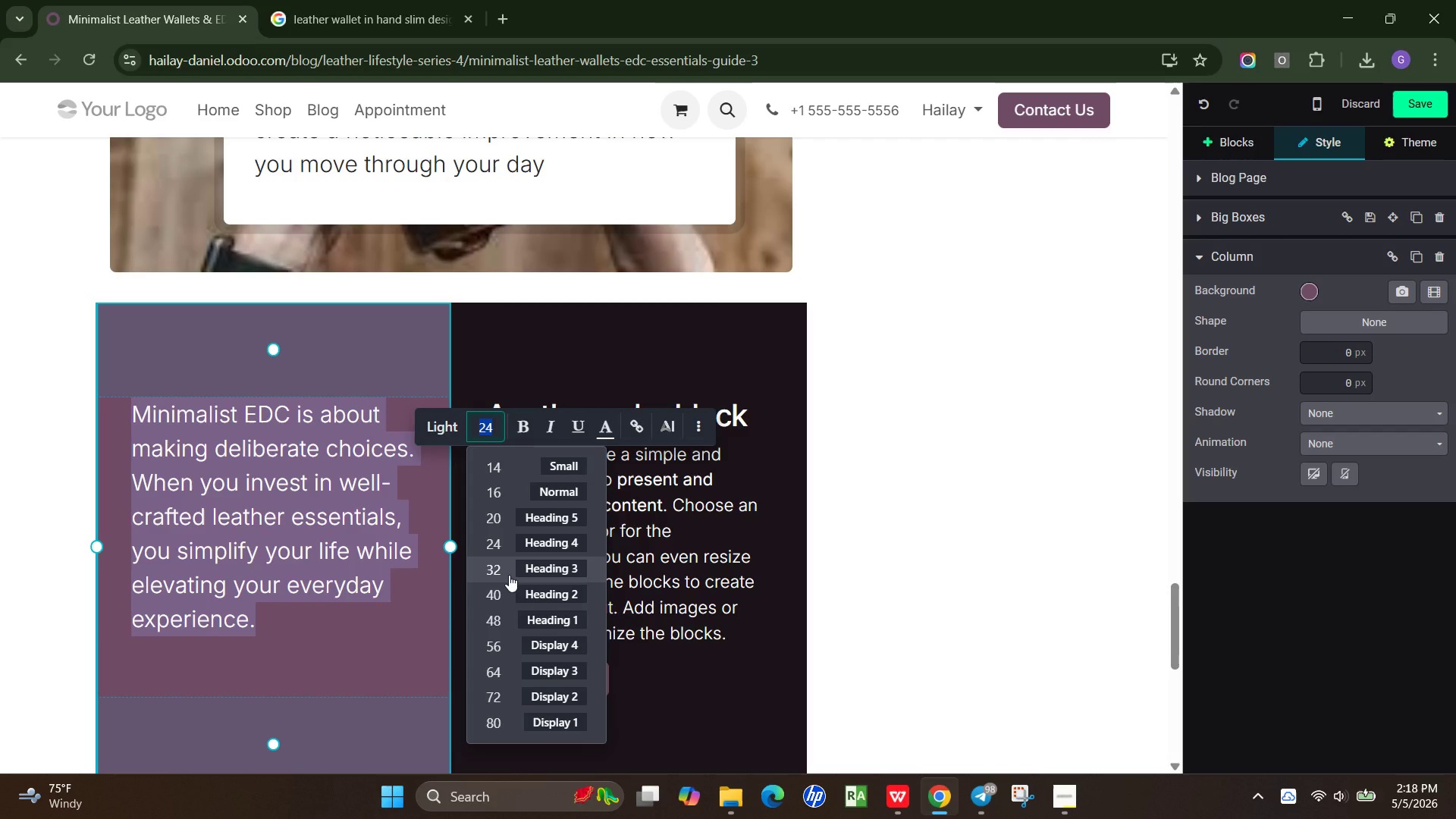 
left_click([508, 577])
 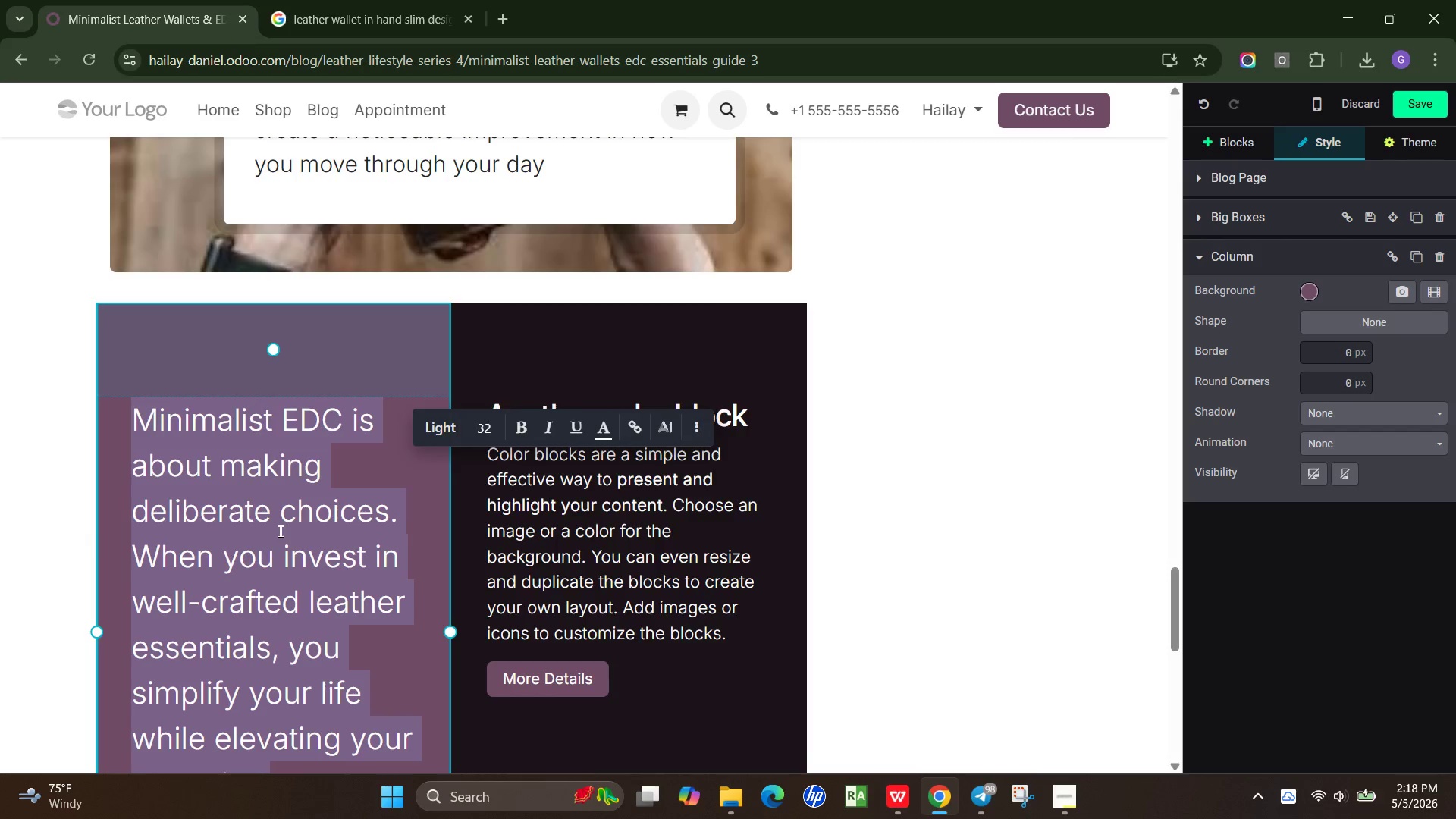 
scroll: coordinate [279, 532], scroll_direction: down, amount: 2.0
 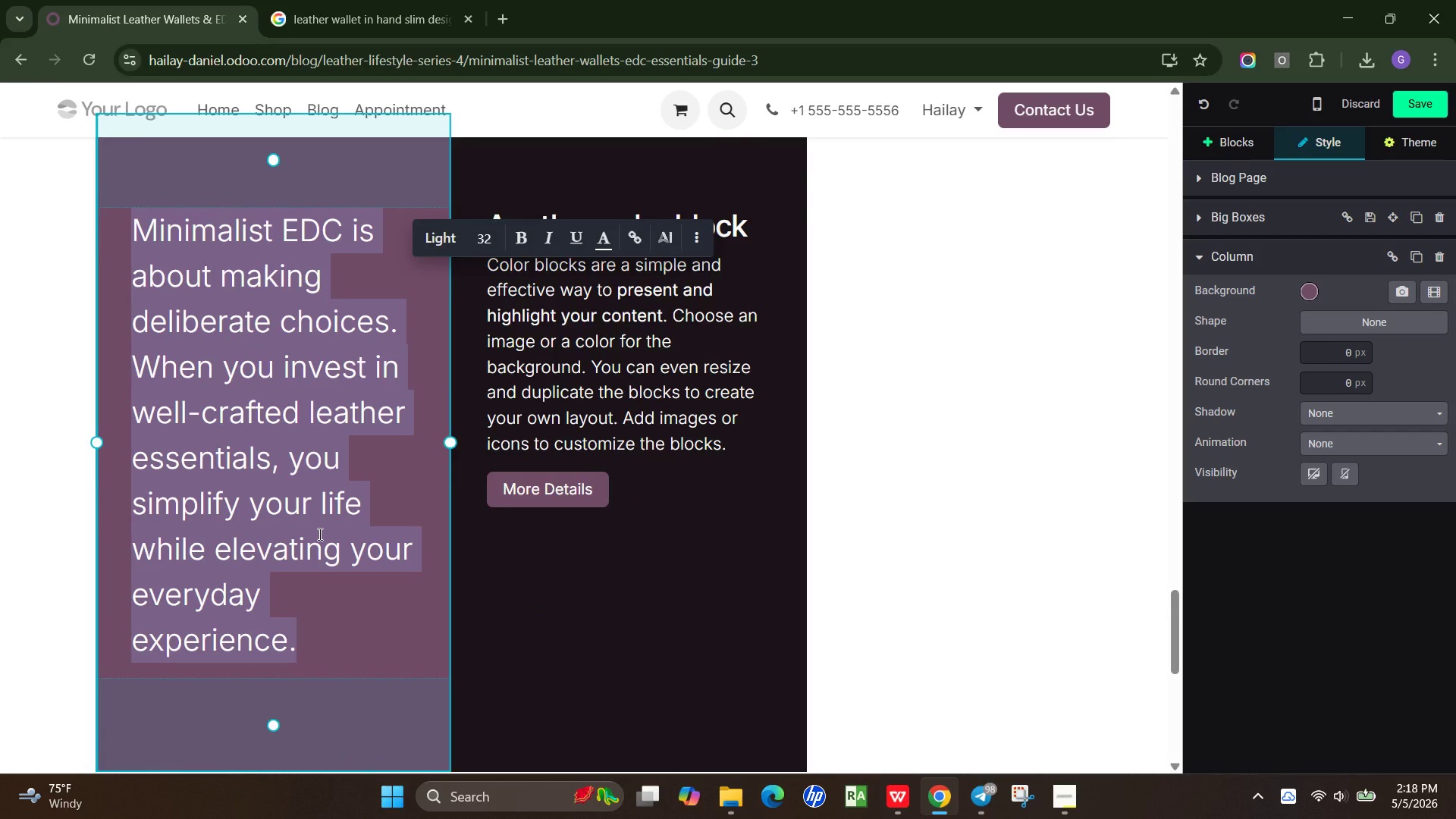 
scroll: coordinate [318, 534], scroll_direction: up, amount: 2.0
 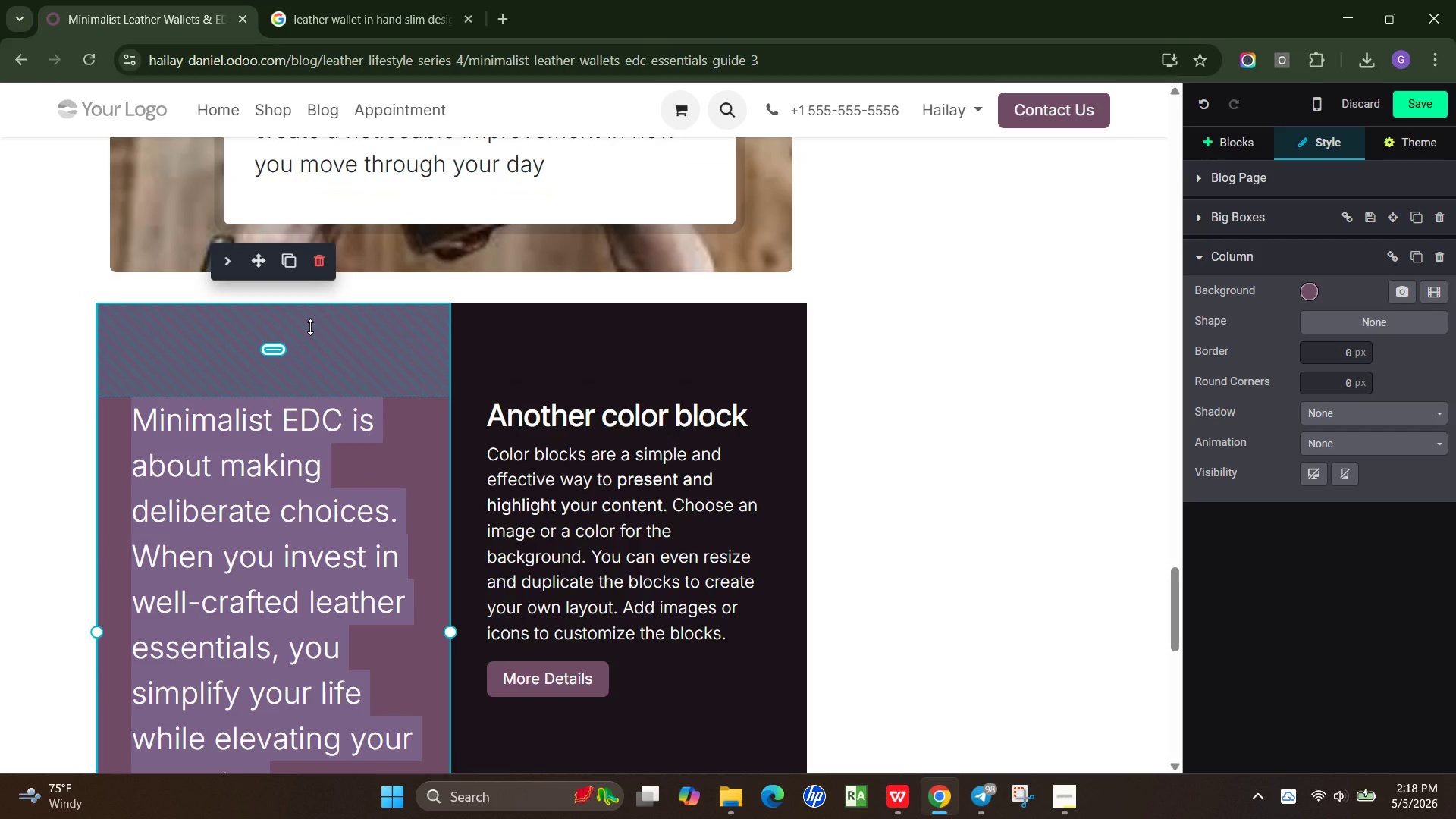 
left_click_drag(start_coordinate=[323, 317], to_coordinate=[324, 339])
 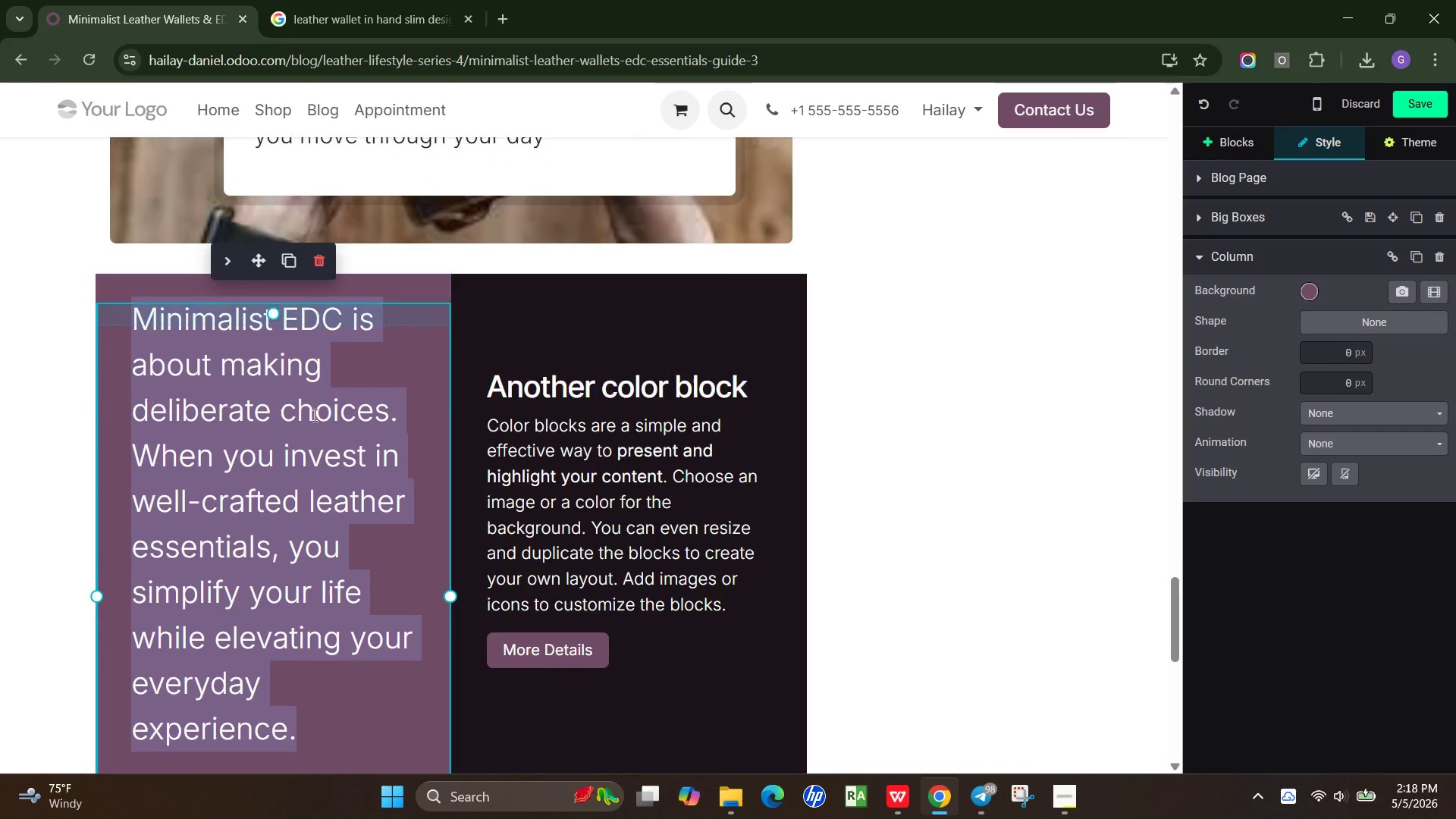 
scroll: coordinate [313, 415], scroll_direction: down, amount: 3.0
 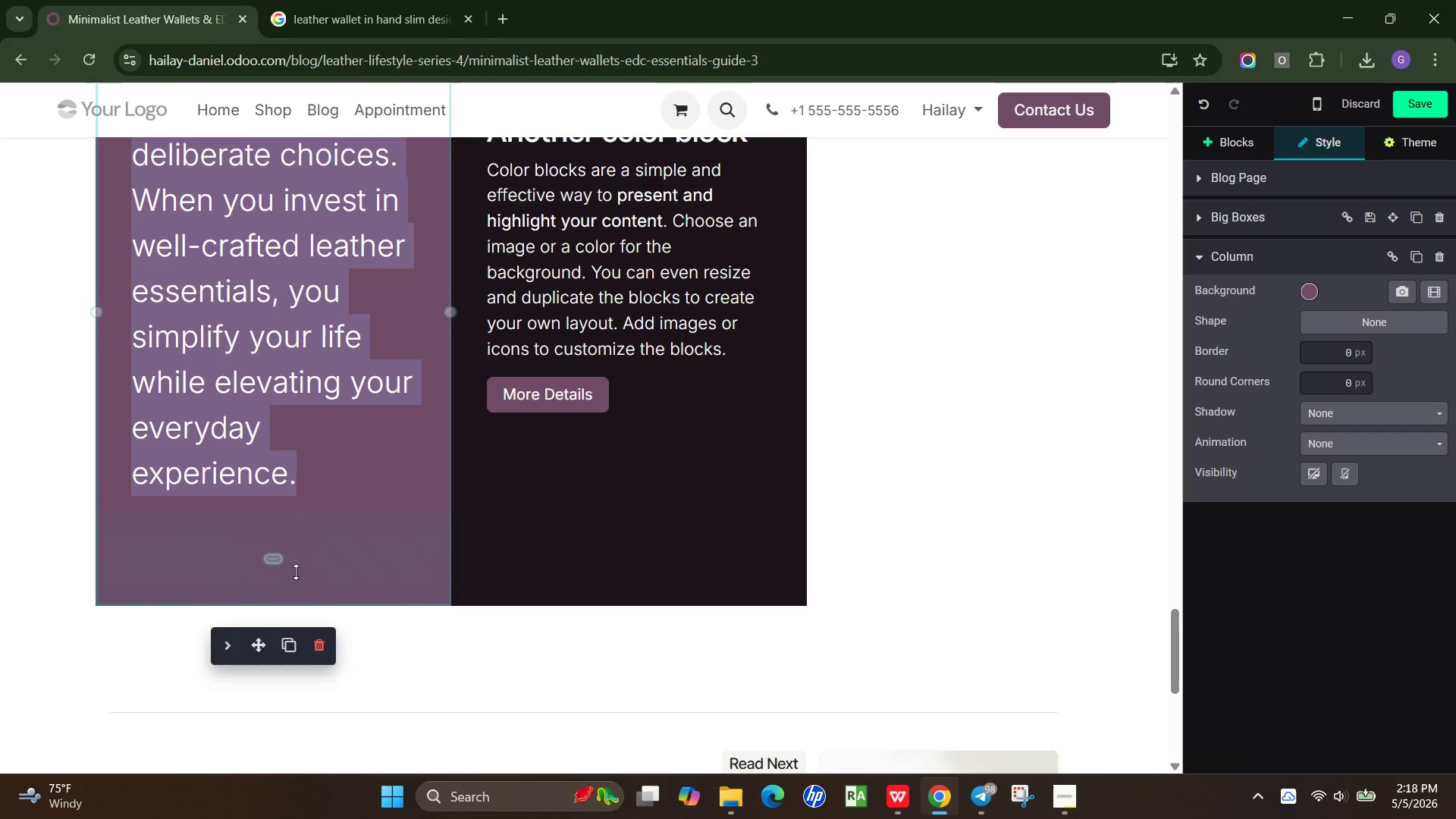 
left_click([296, 572])
 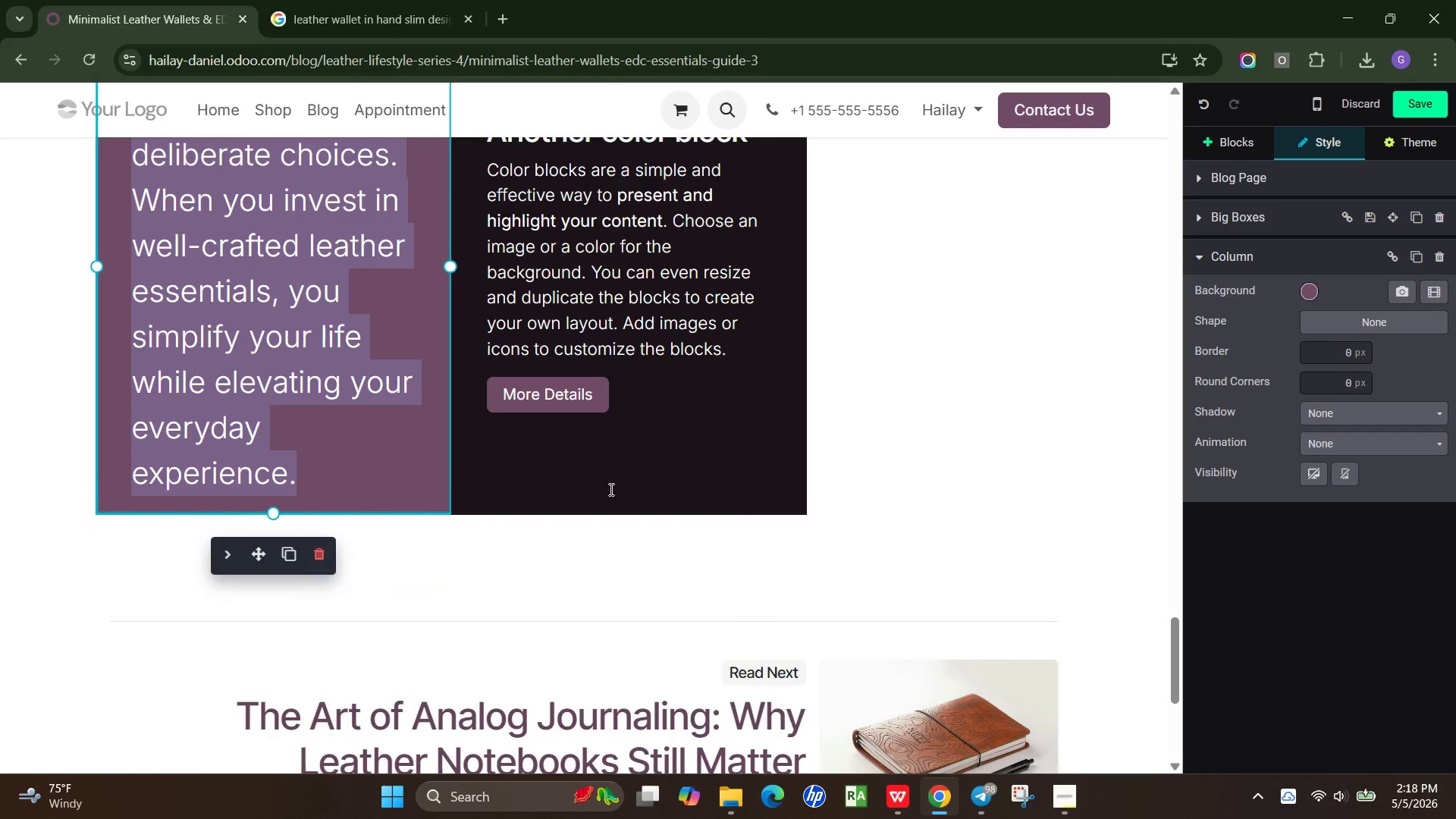 
scroll: coordinate [712, 510], scroll_direction: up, amount: 3.0
 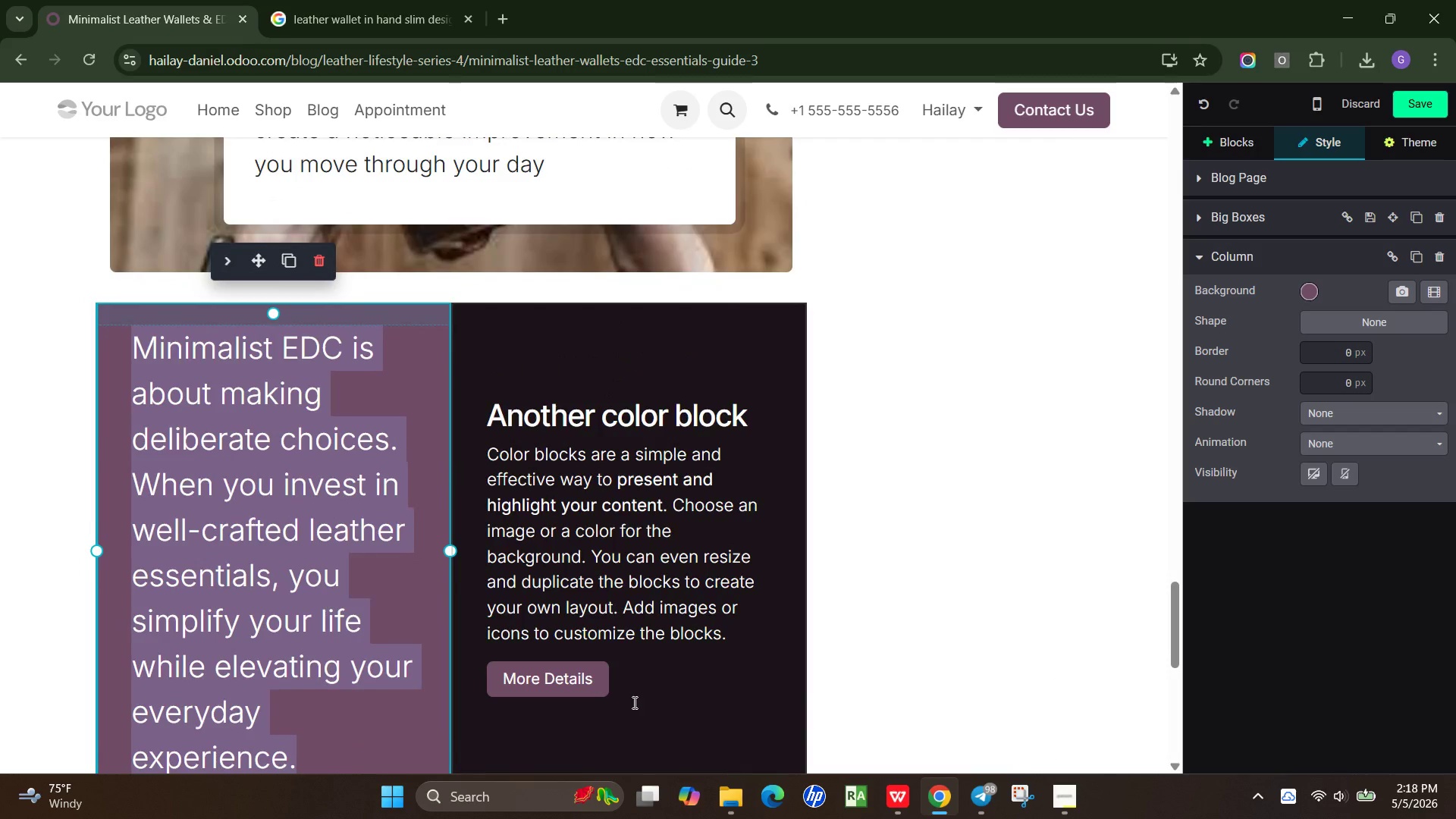 
left_click_drag(start_coordinate=[635, 684], to_coordinate=[490, 420])
 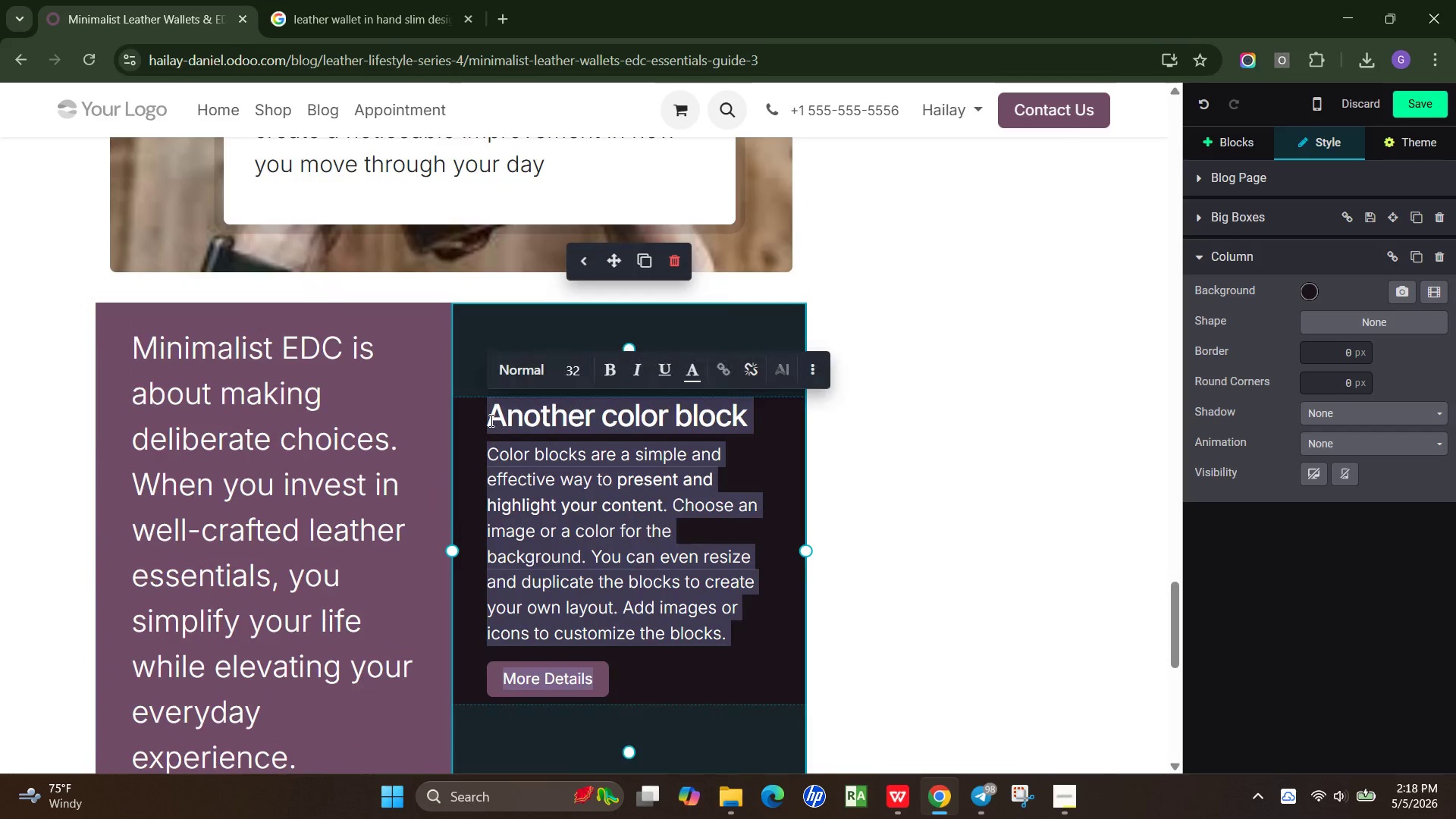 
type(Designed for Modern Life)
 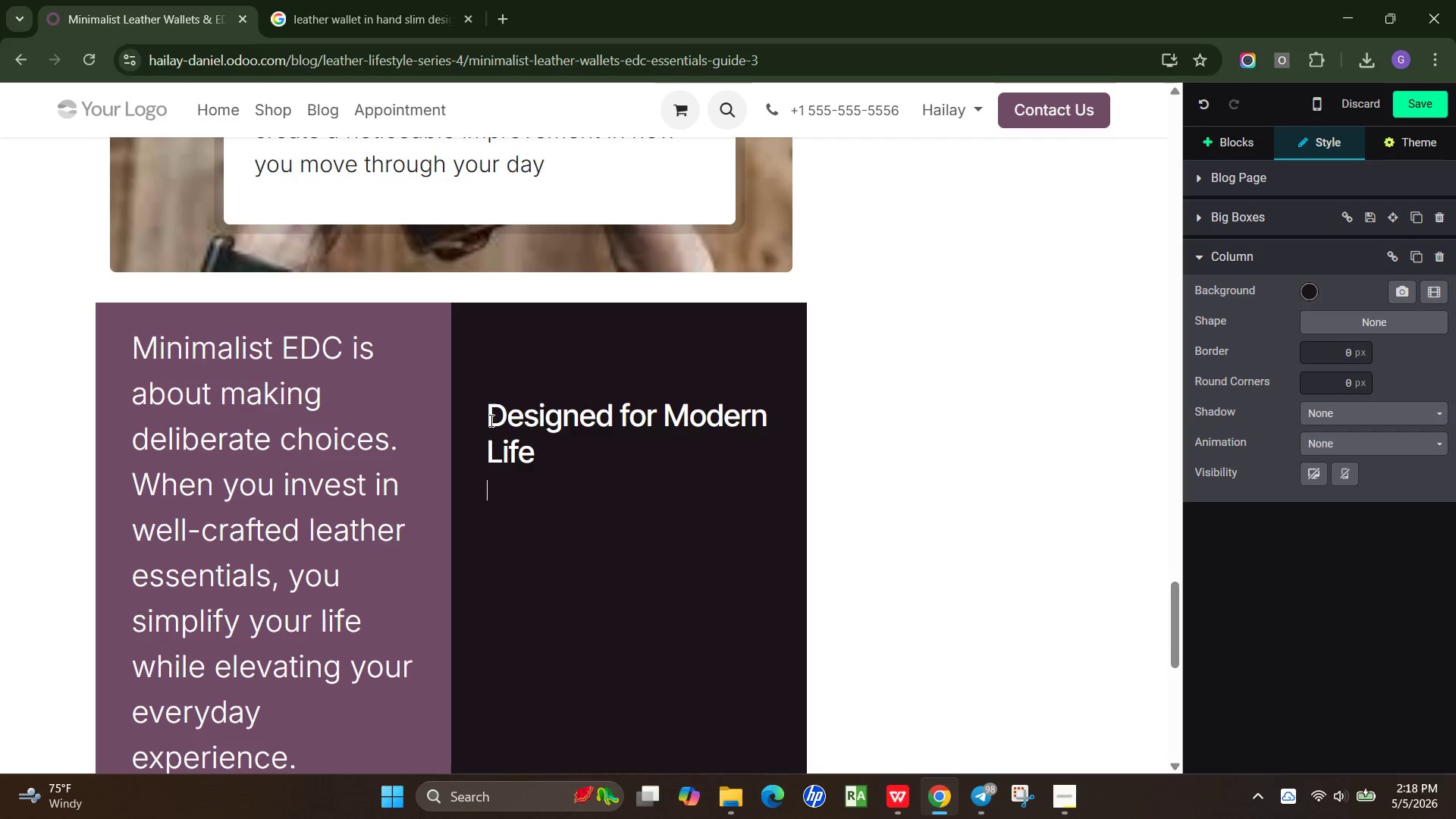 
key(Enter)
 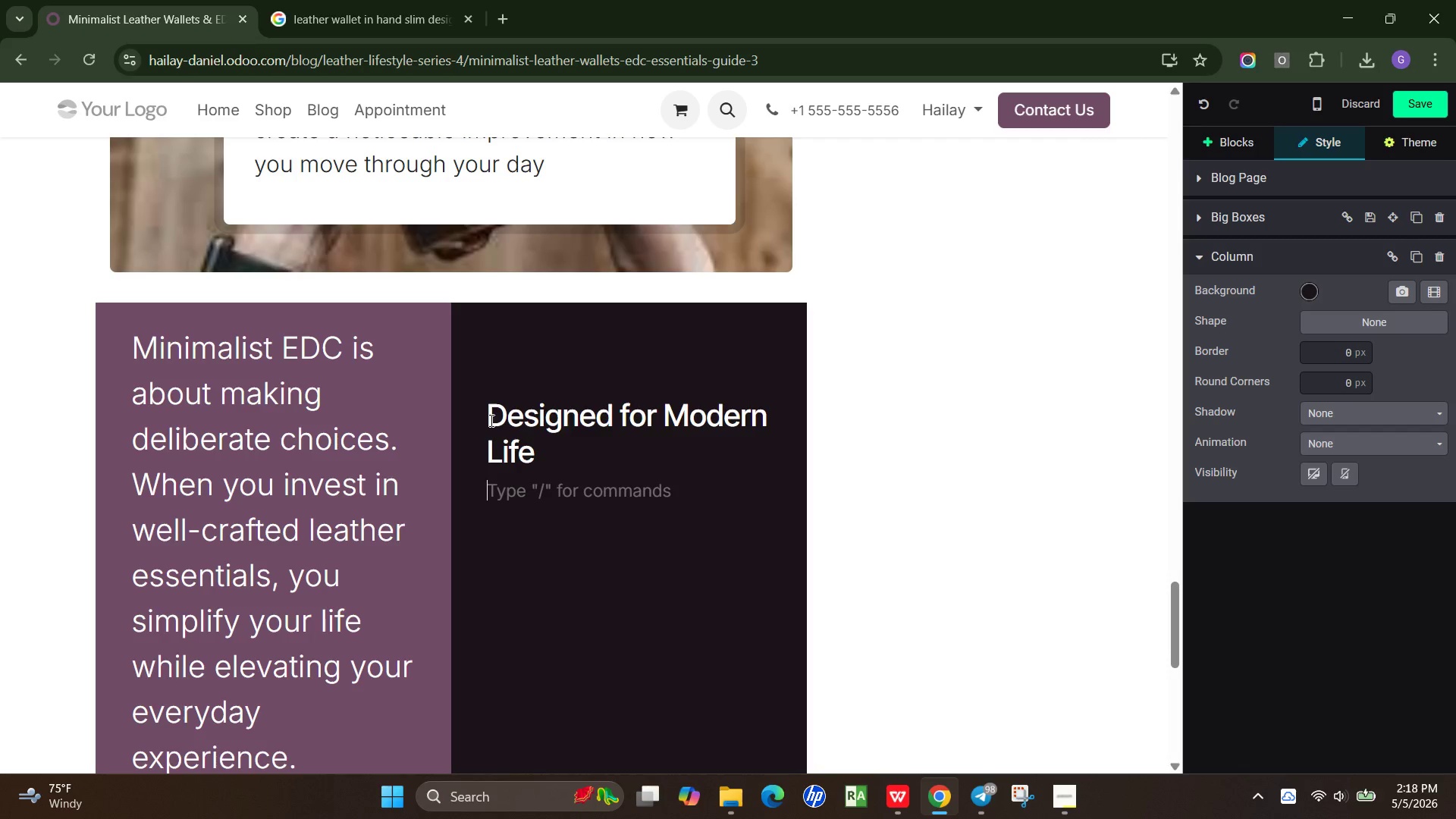 
type(Whether you're commuting, traveing, or working remotedly, minimaist la)
key(Backspace)
type(eather EDC itsm)
key(Backspace)
key(Backspace)
type(ems provide reliablity wo)
key(Backspace)
type(ithout exve)
key(Backspace)
key(Backspace)
type(cel)
key(Backspace)
type(ss. they)
key(Backspace)
key(Backspace)
key(Backspace)
key(Backspace)
type(They are built for people who value efficiency, craftsmanship, and clean design)
 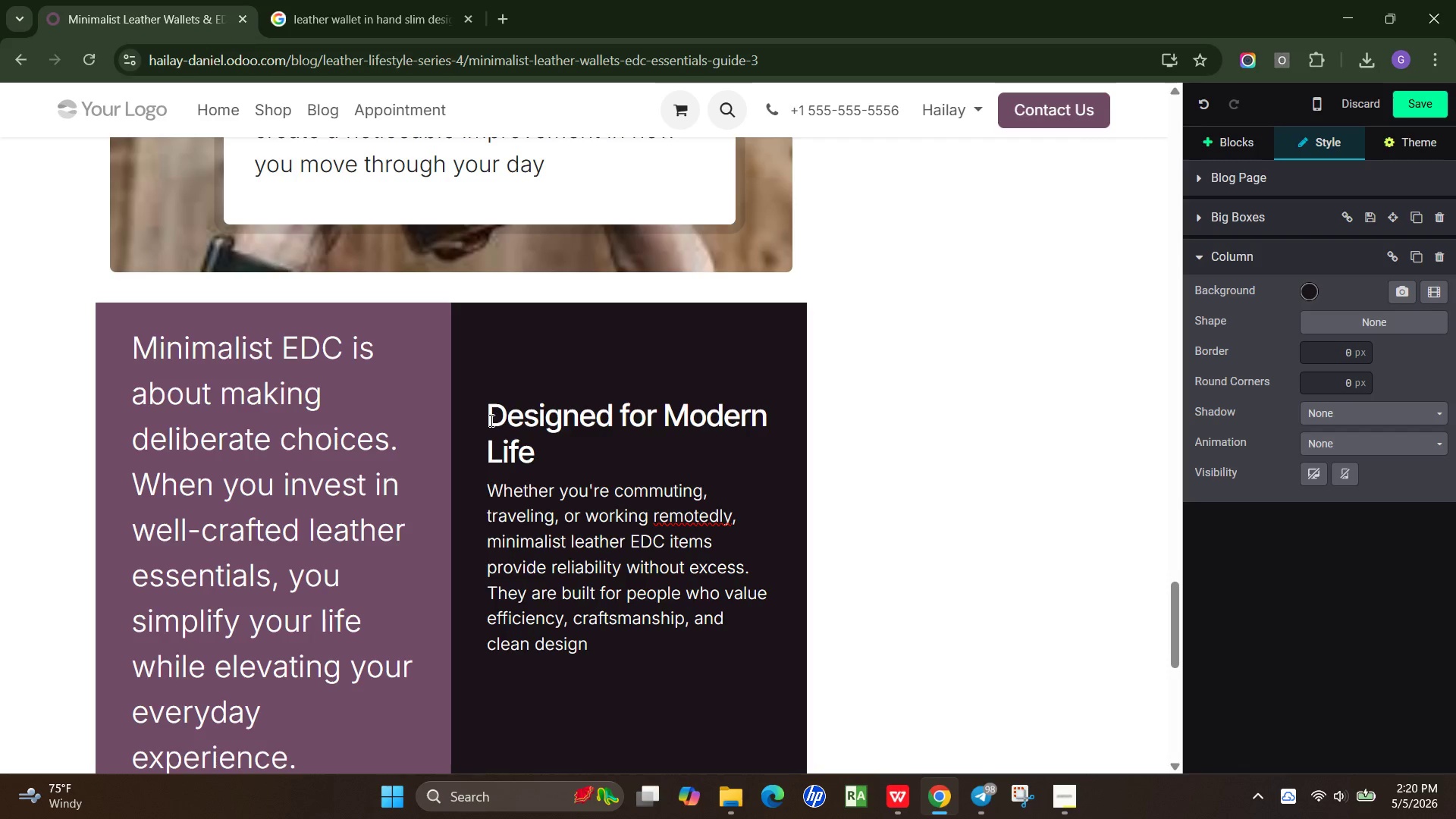 
left_click([701, 522])
 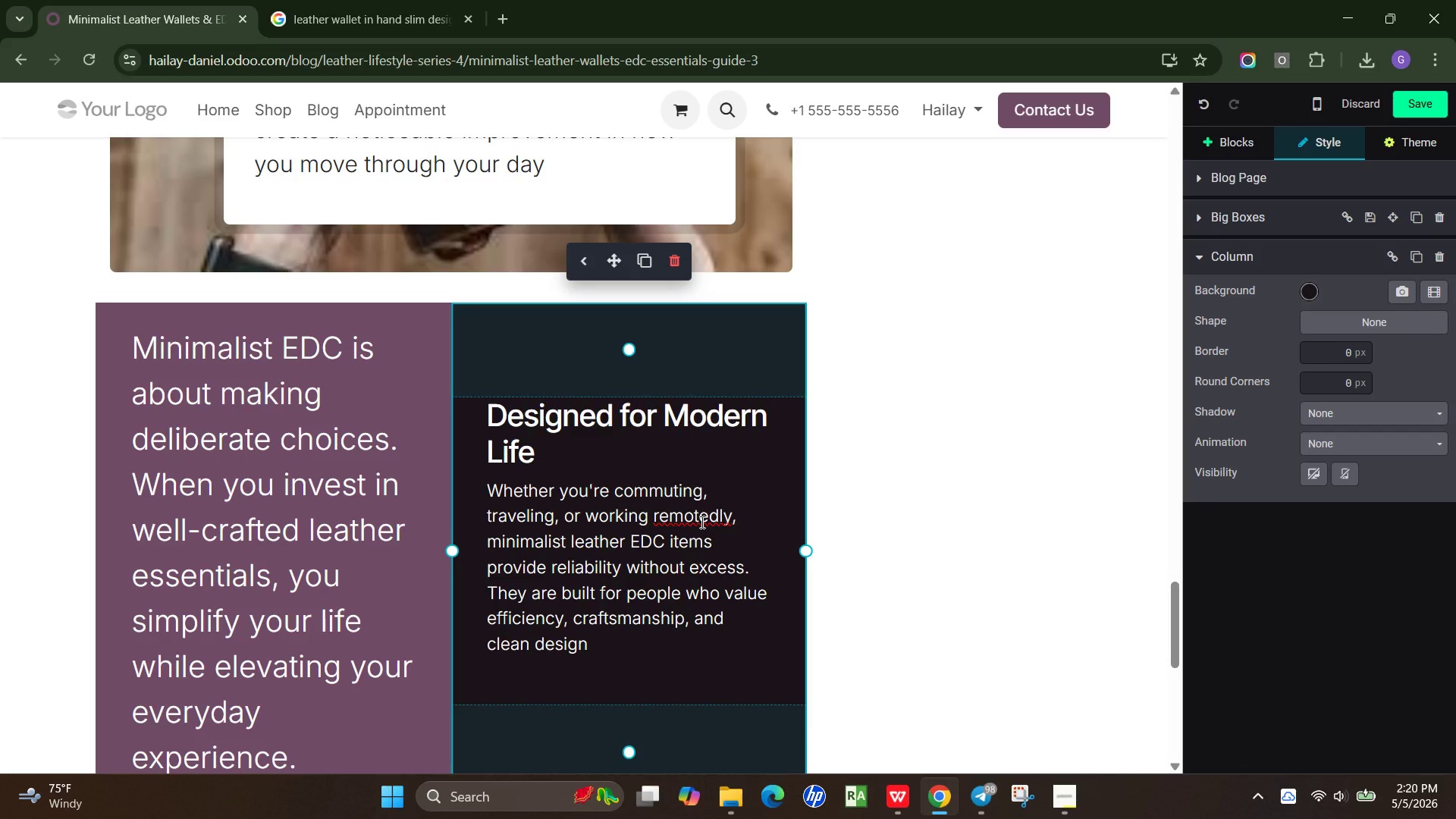 
wait(14.31)
 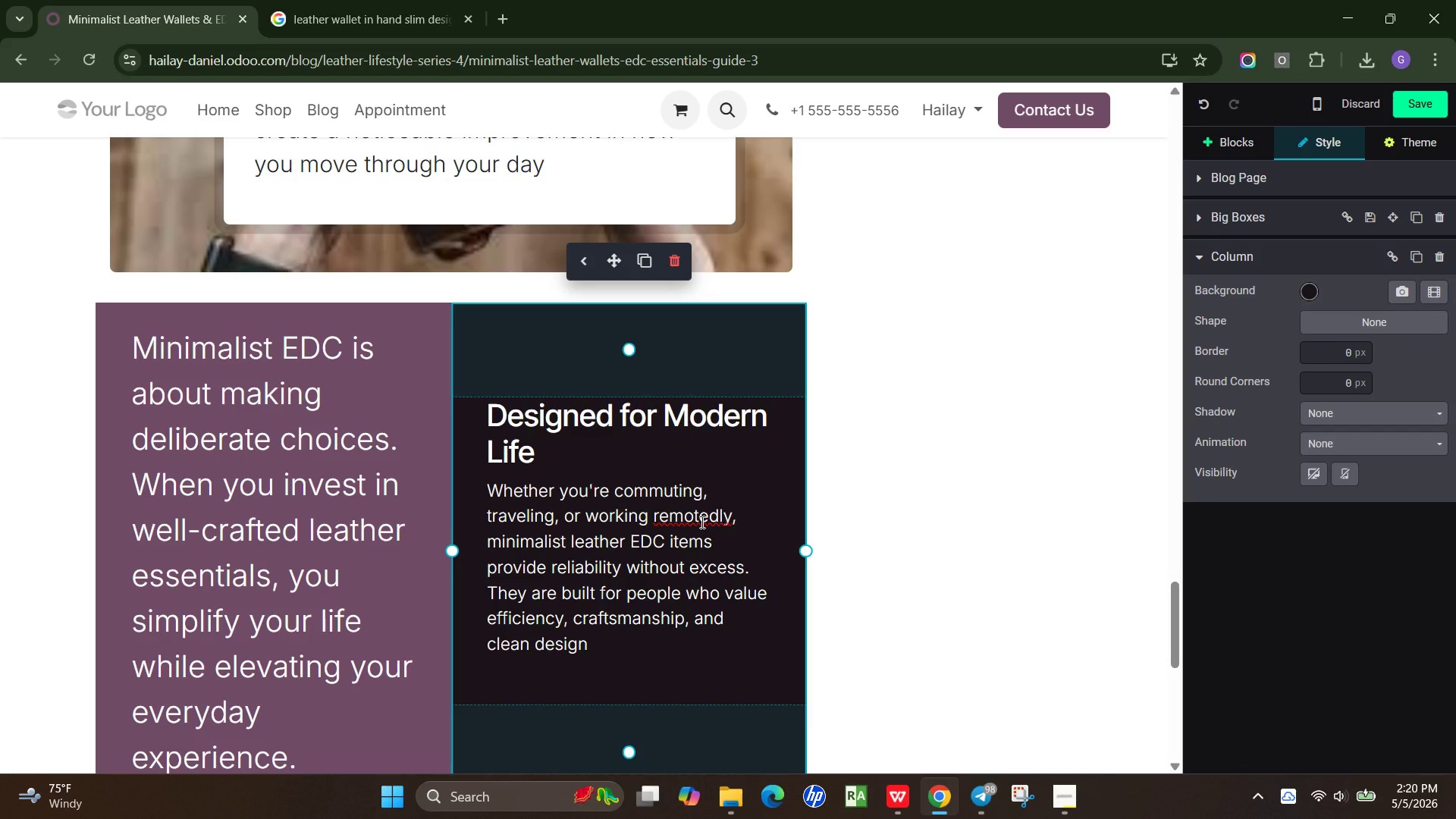 
left_click([720, 512])
 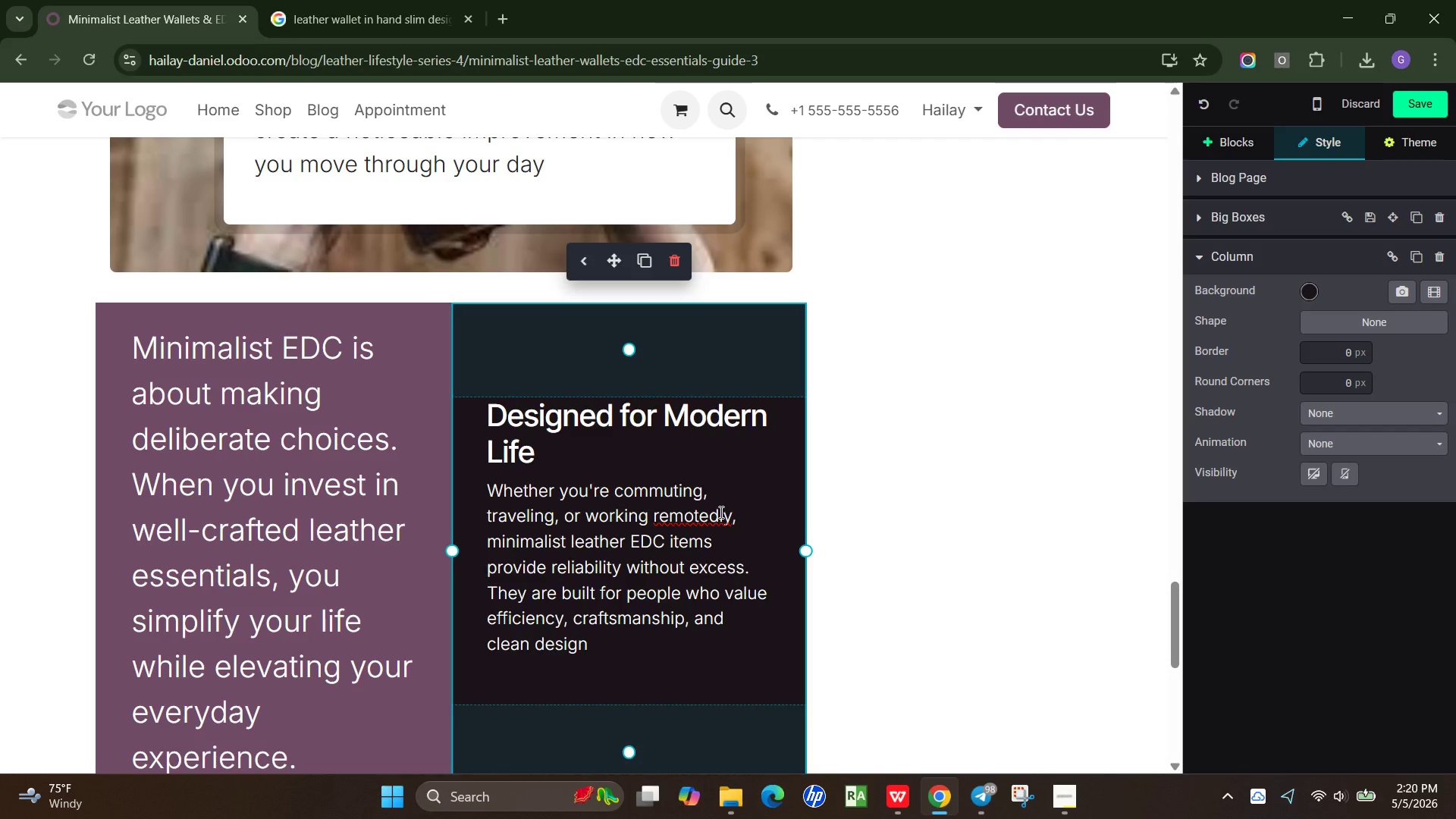 
key(Backspace)
 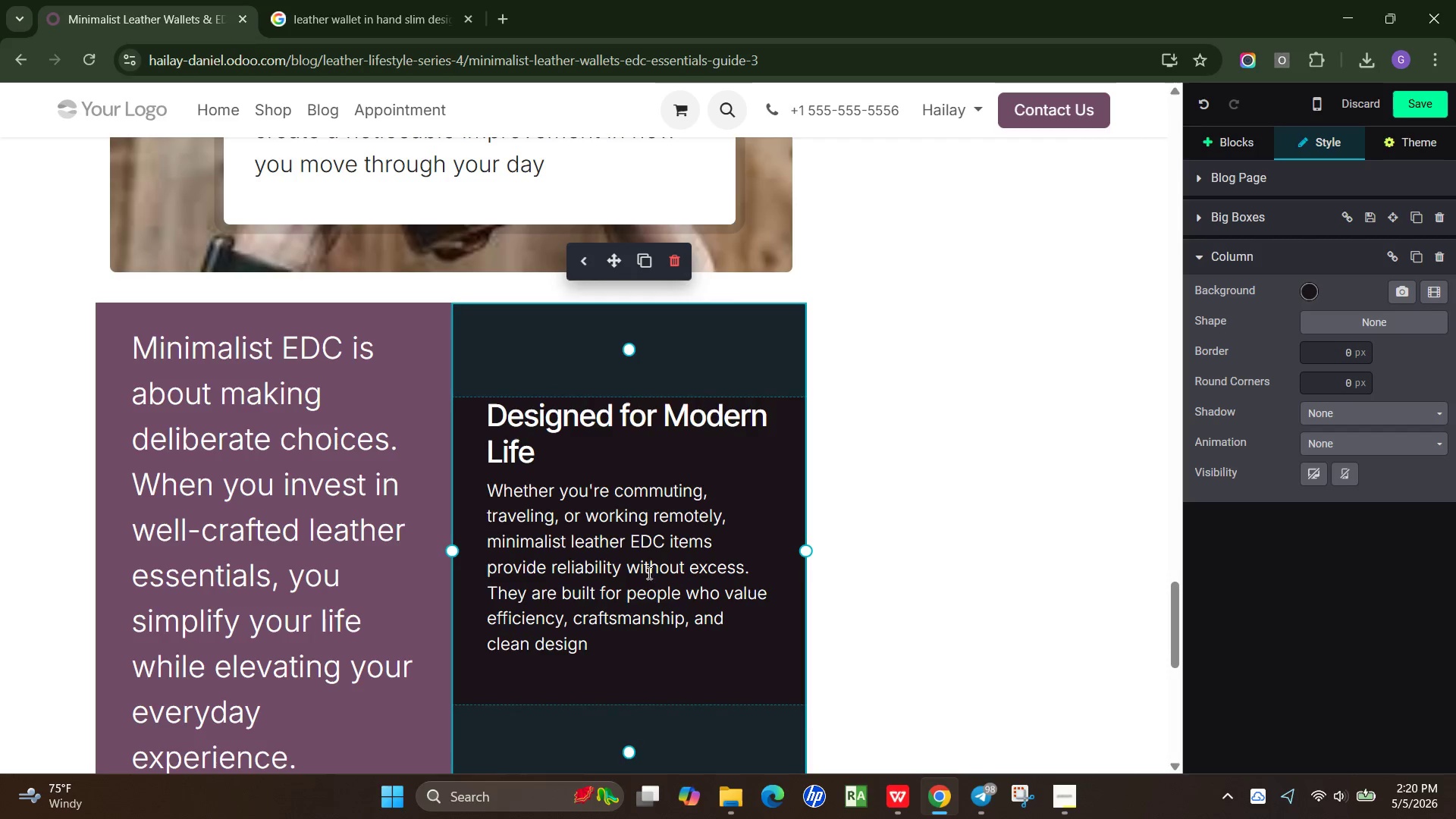 
scroll: coordinate [632, 604], scroll_direction: down, amount: 1.0
 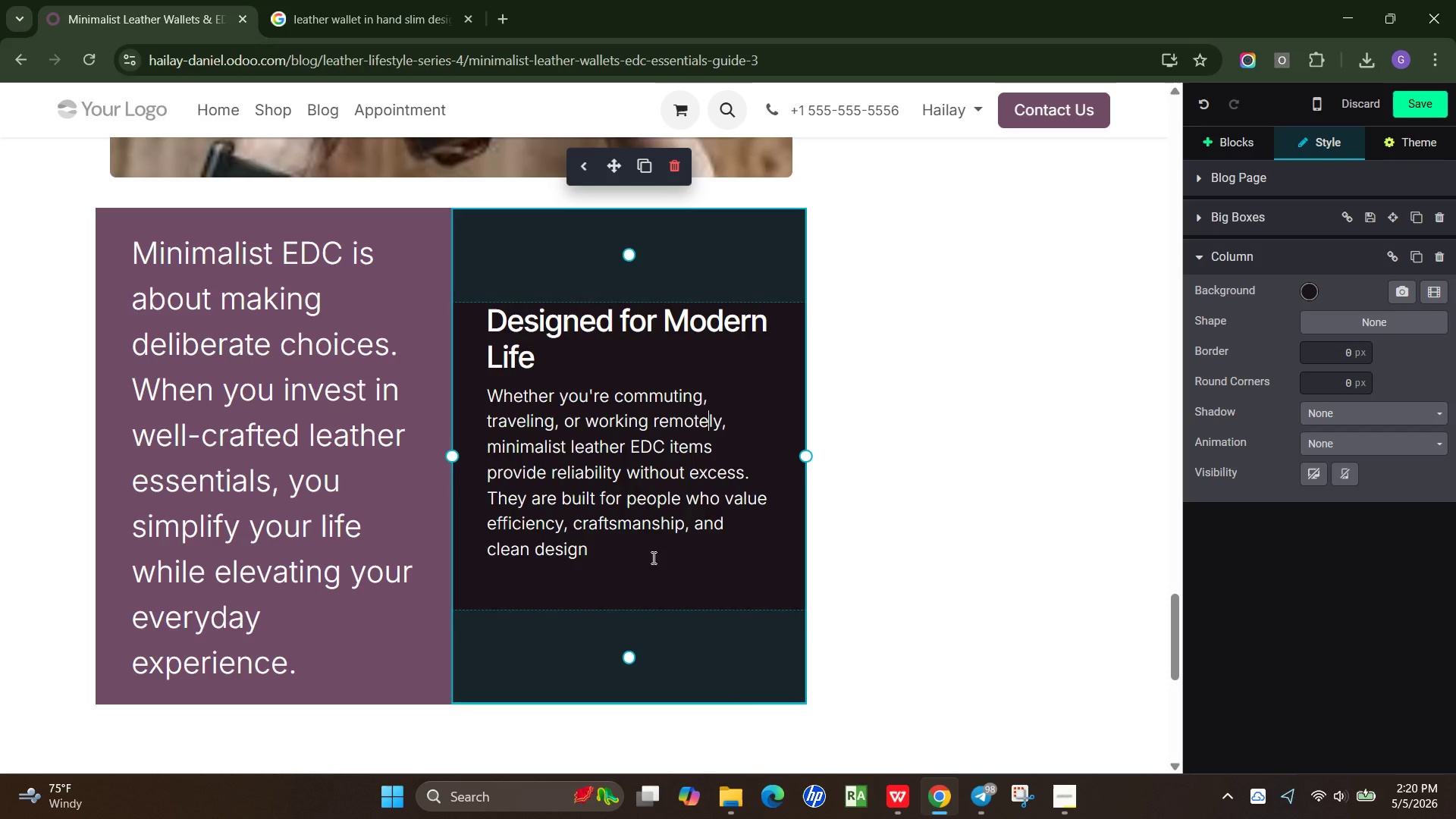 
left_click_drag(start_coordinate=[652, 557], to_coordinate=[523, 387])
 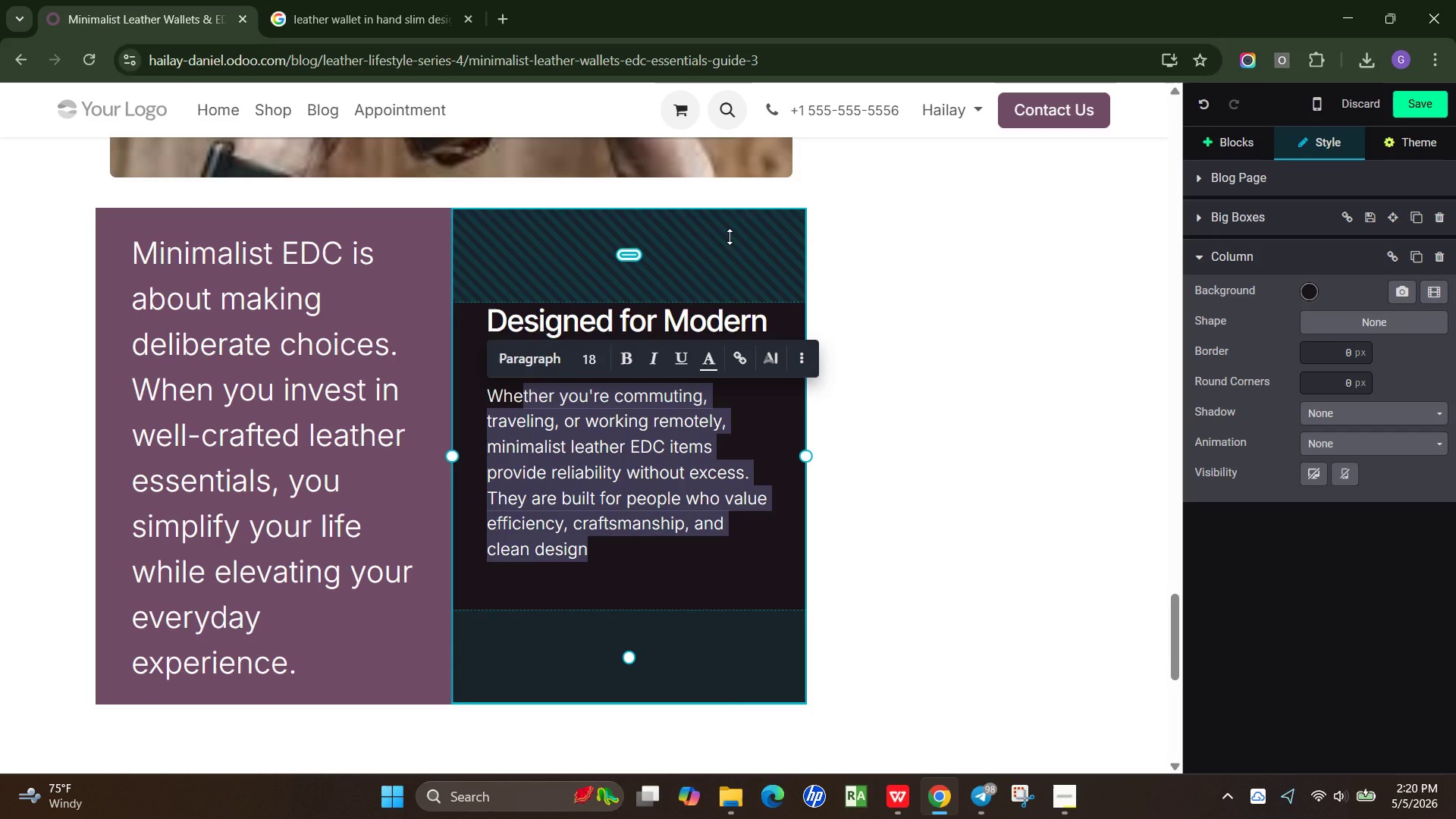 
left_click_drag(start_coordinate=[730, 216], to_coordinate=[724, 252])
 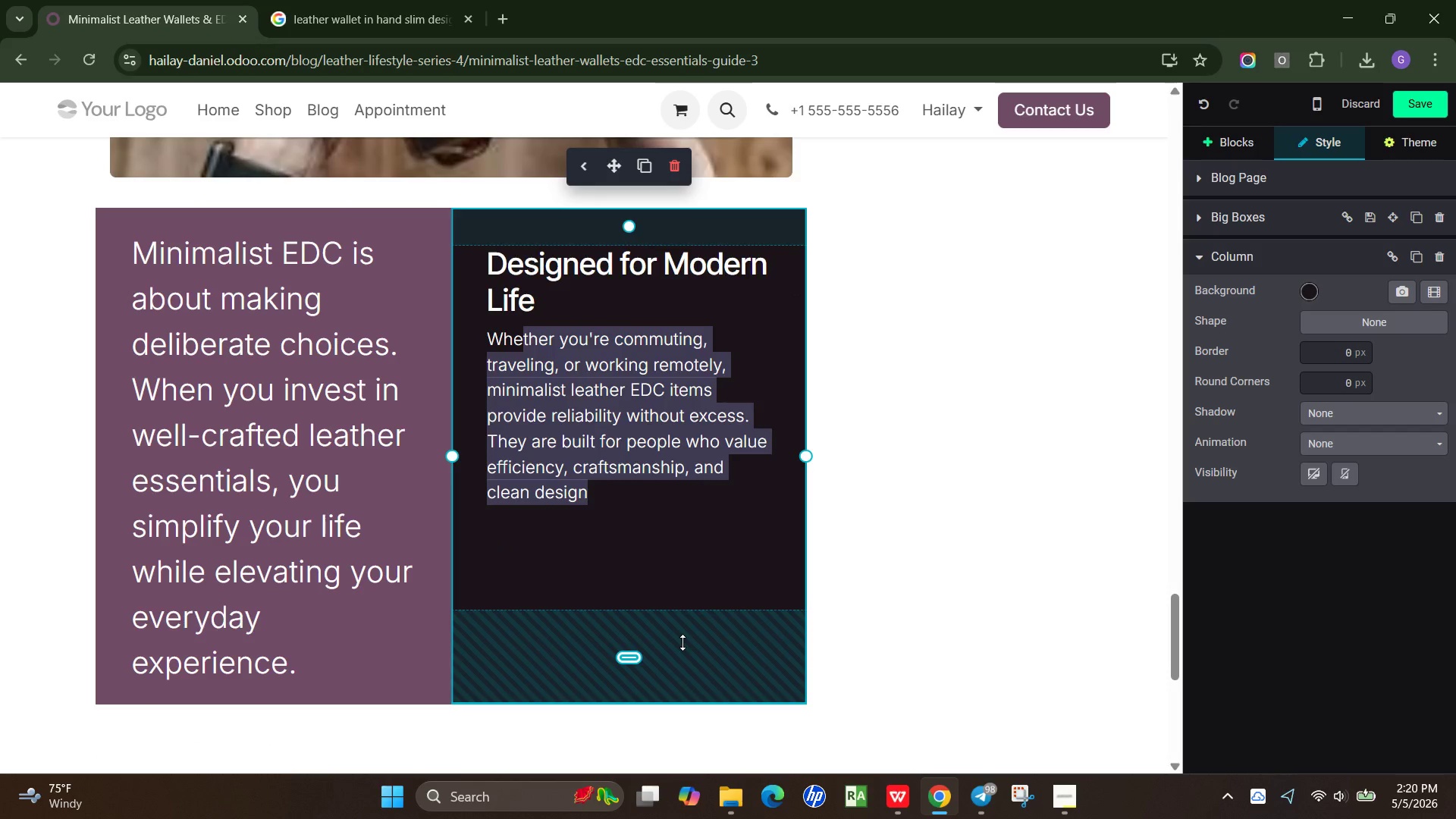 
left_click_drag(start_coordinate=[682, 646], to_coordinate=[688, 593])
 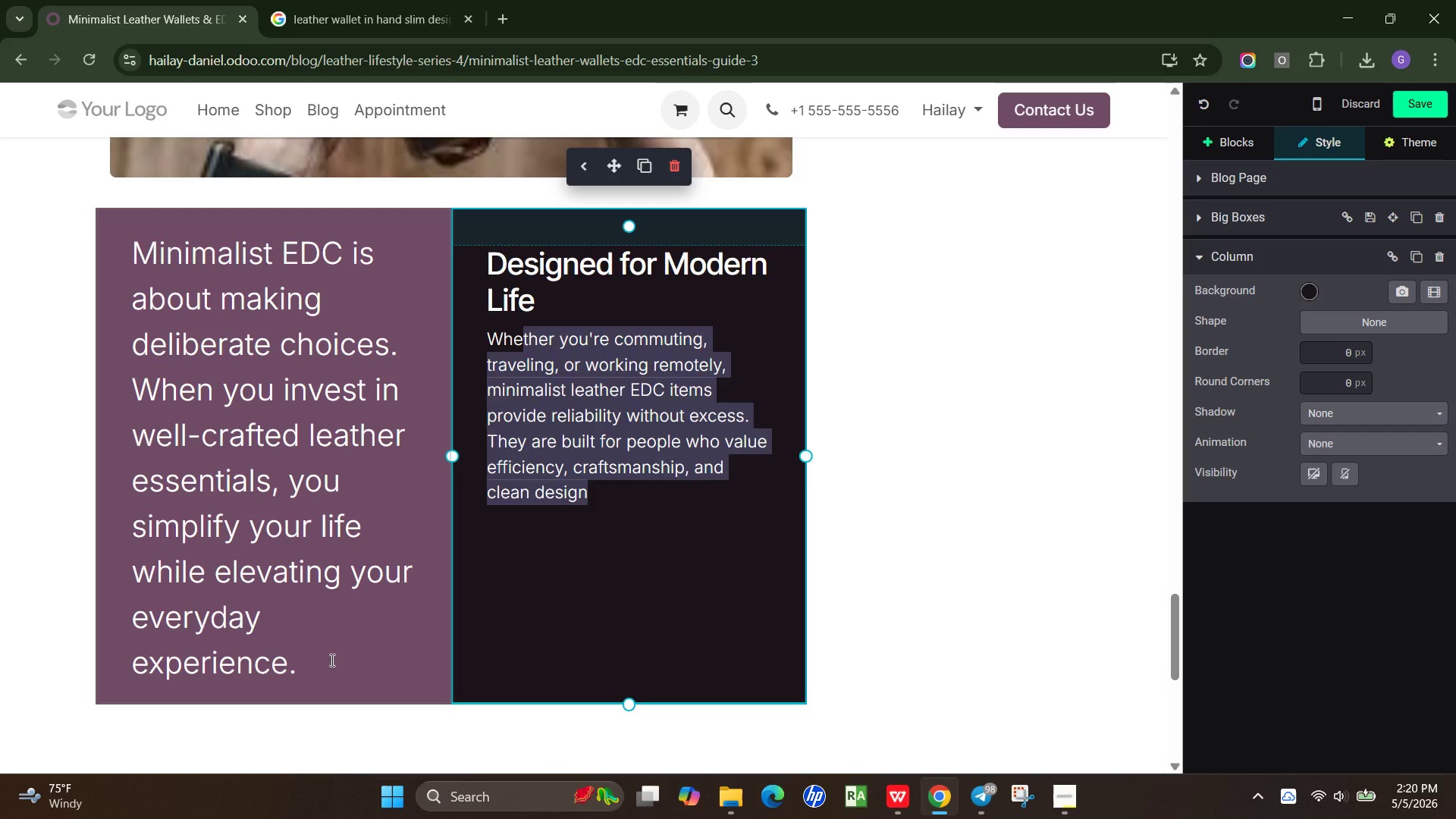 
left_click_drag(start_coordinate=[327, 661], to_coordinate=[106, 259])
 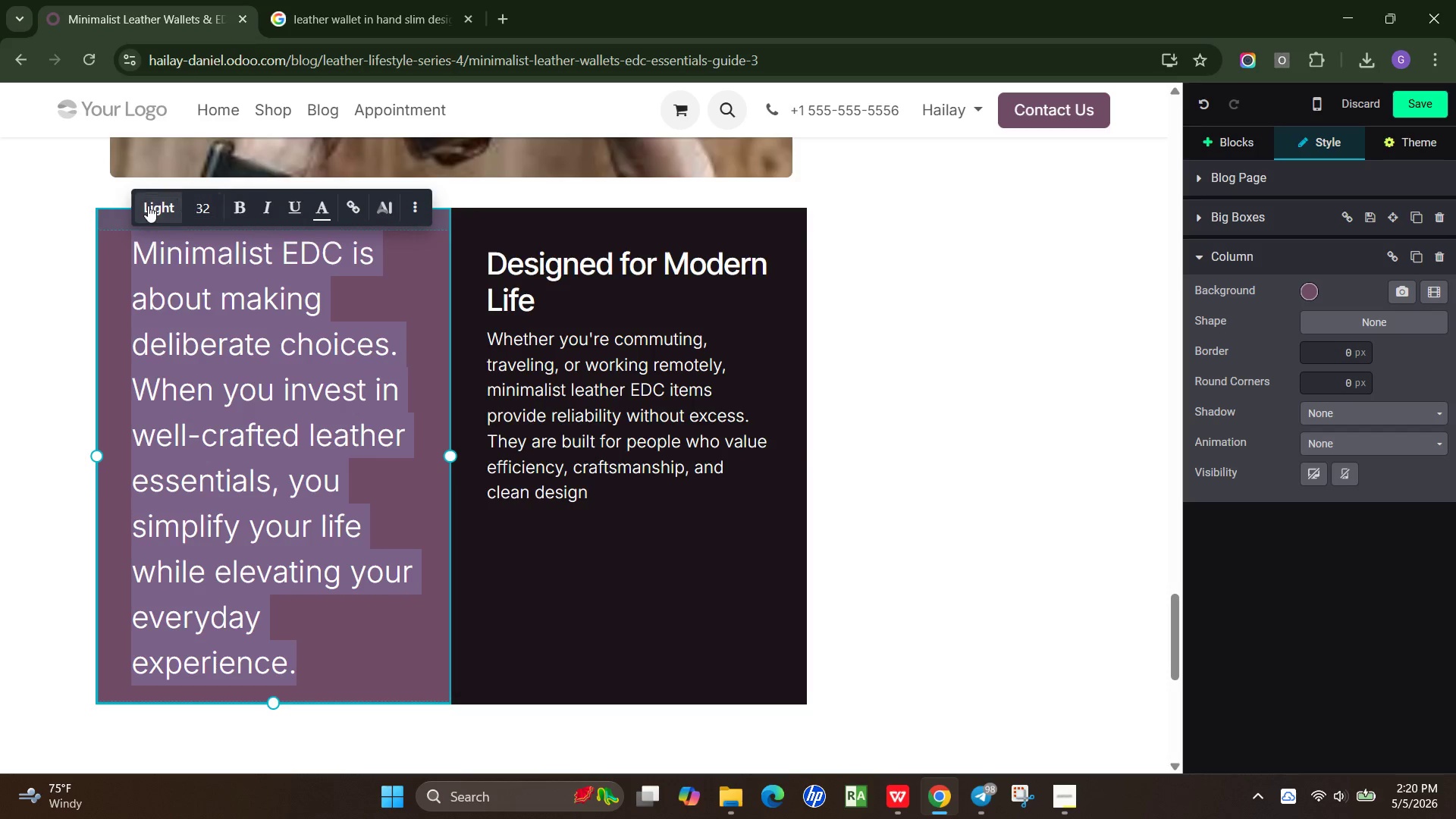 
left_click([148, 206])
 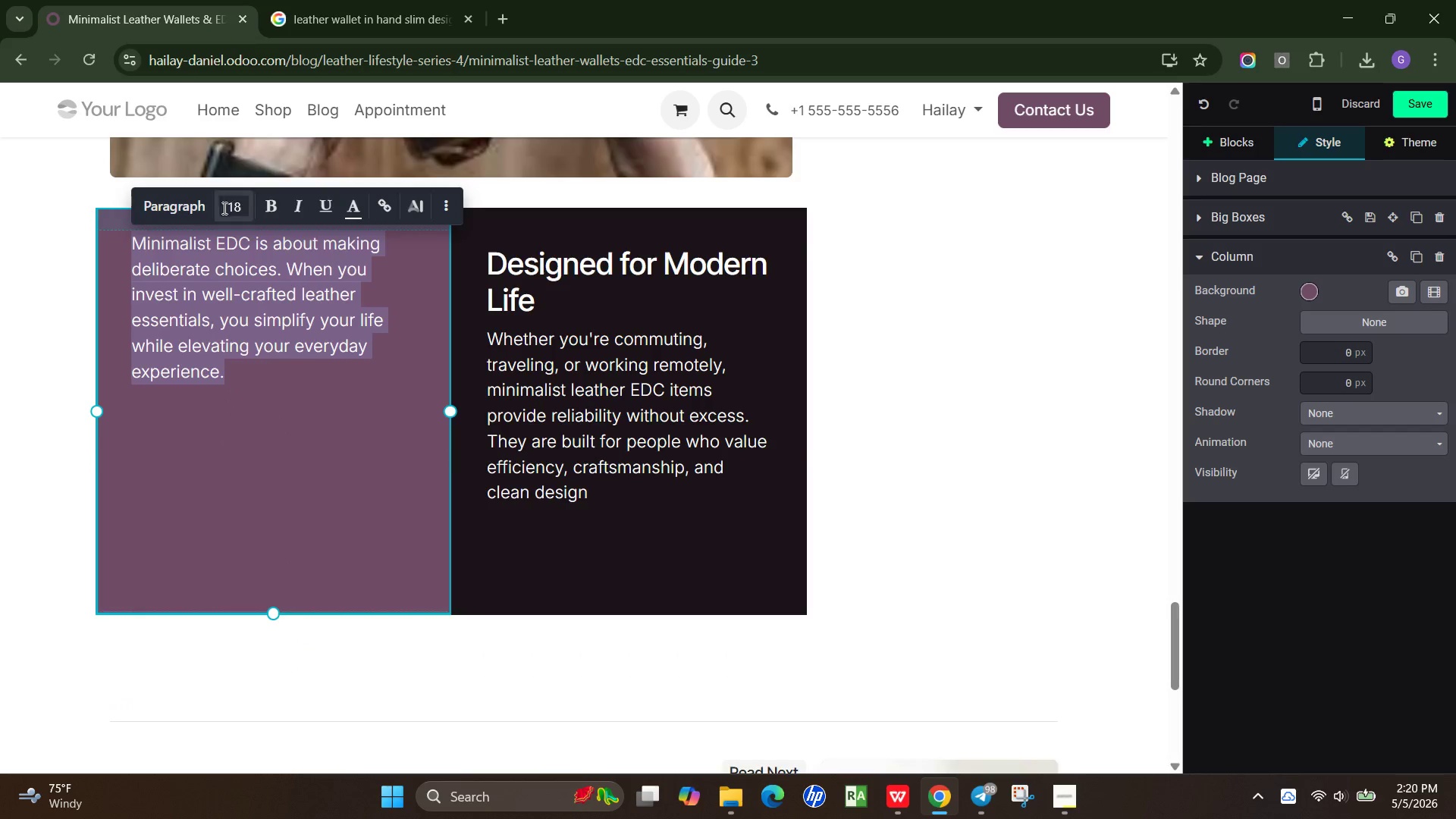 
left_click([228, 204])
 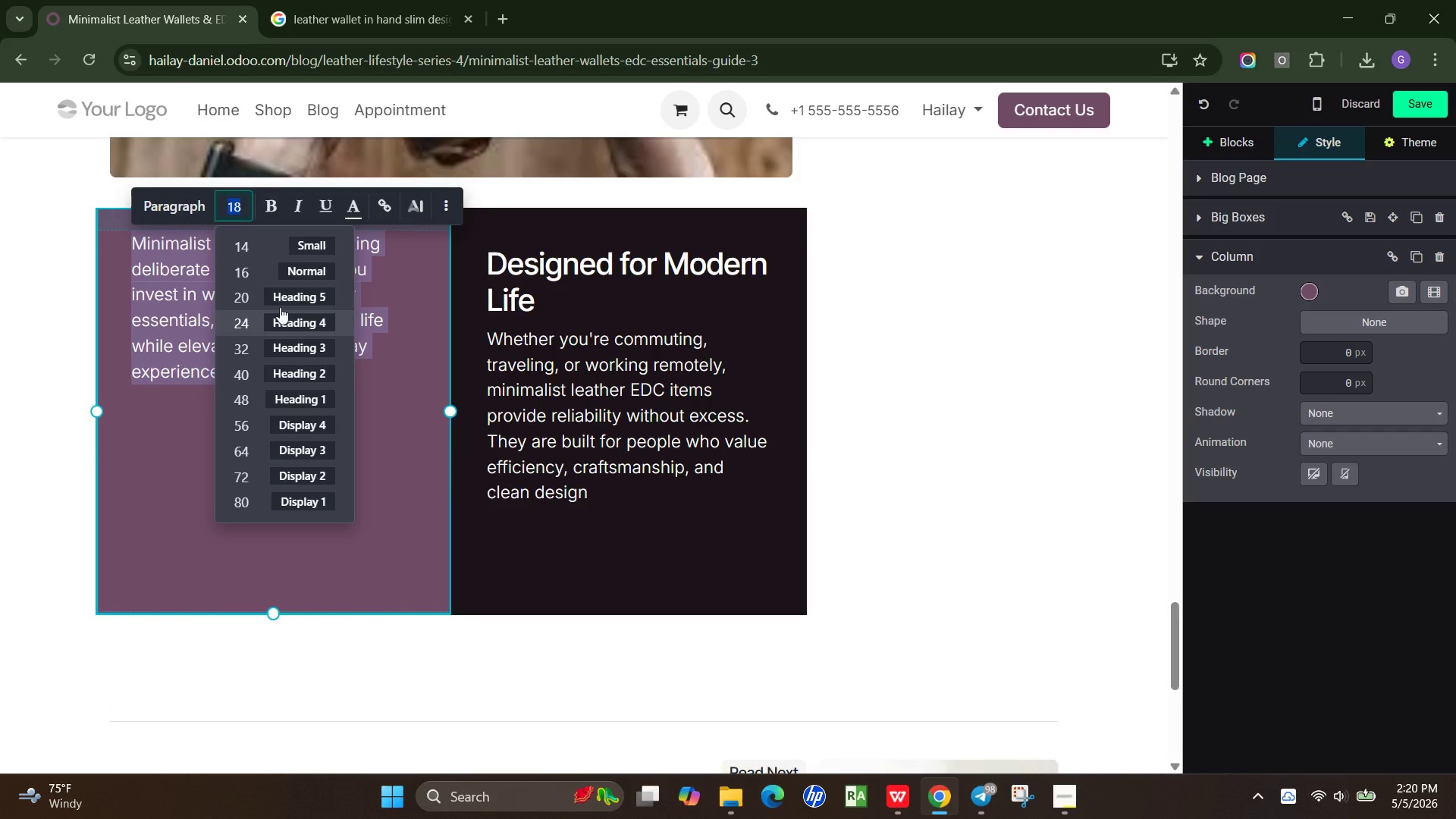 
left_click([283, 303])
 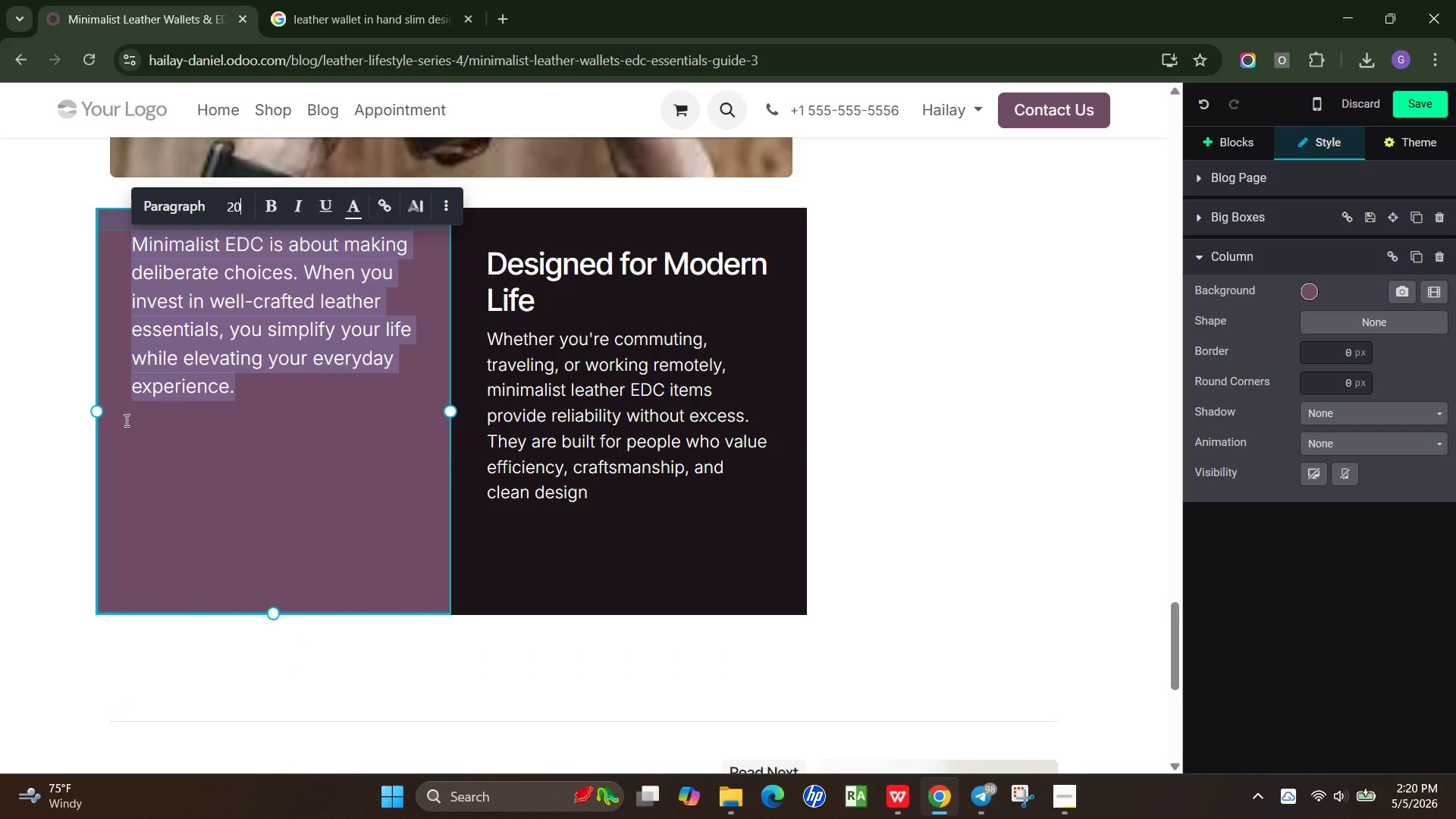 
left_click([334, 406])
 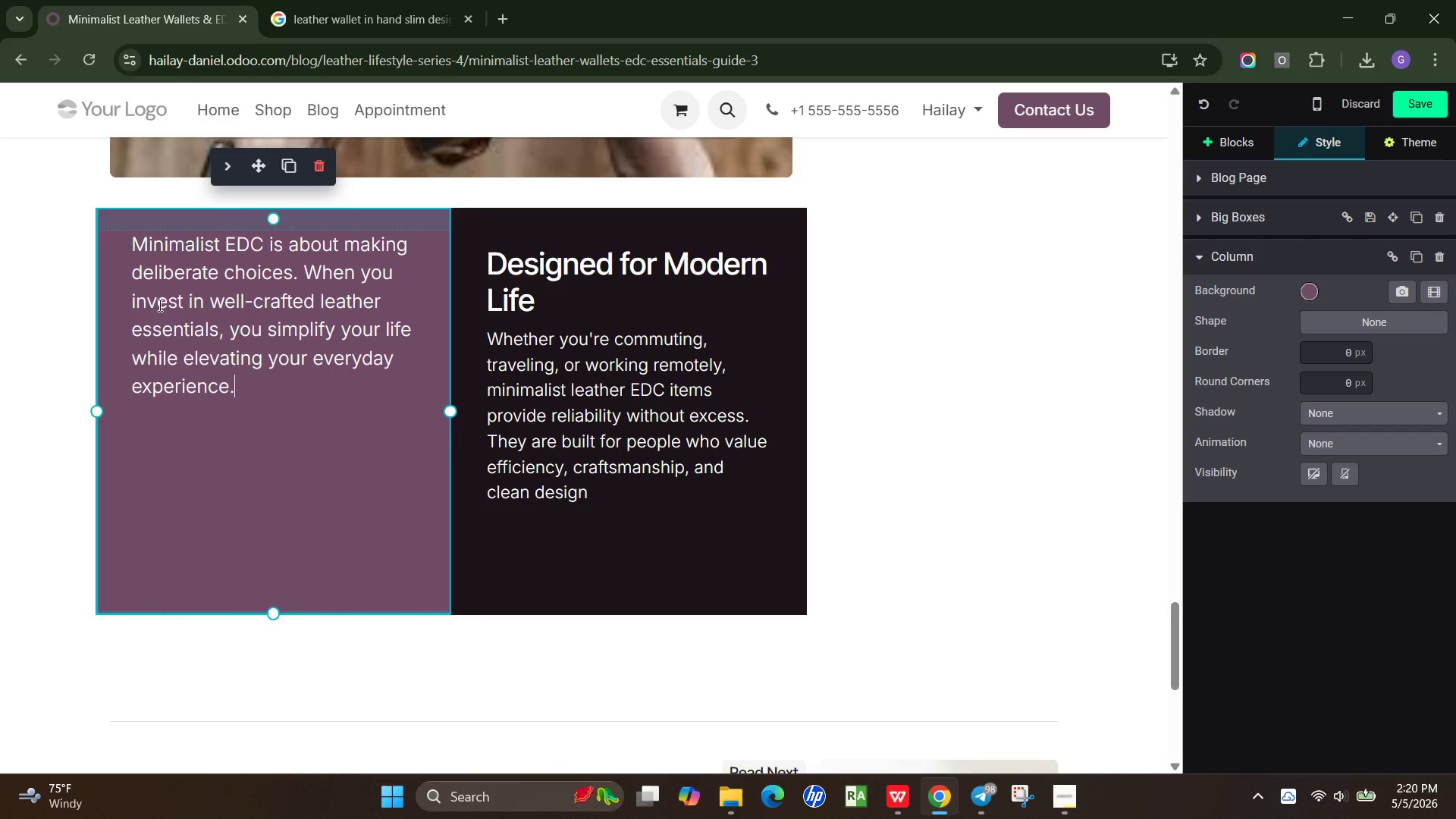 
left_click([136, 299])
 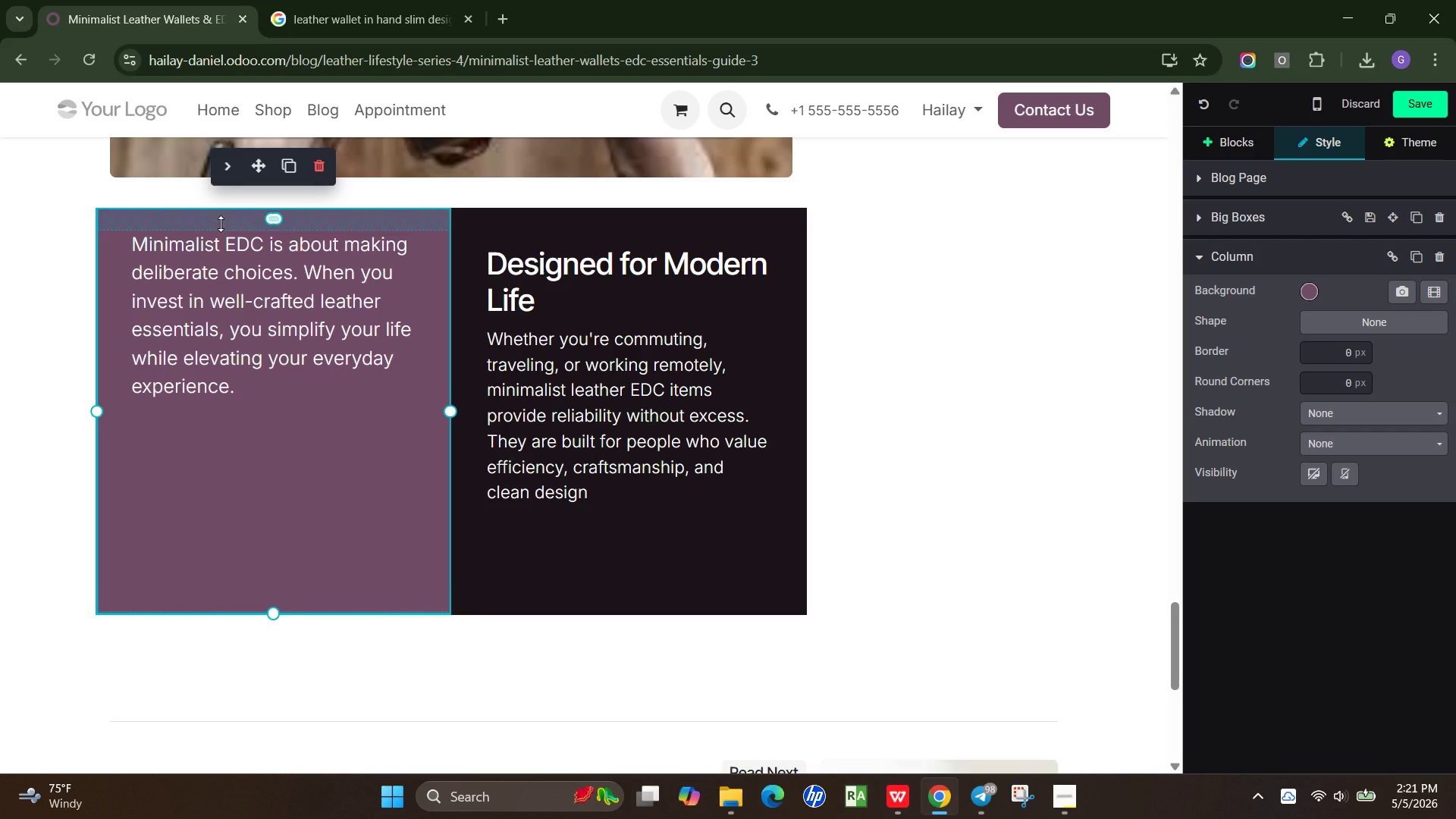 
left_click([128, 245])
 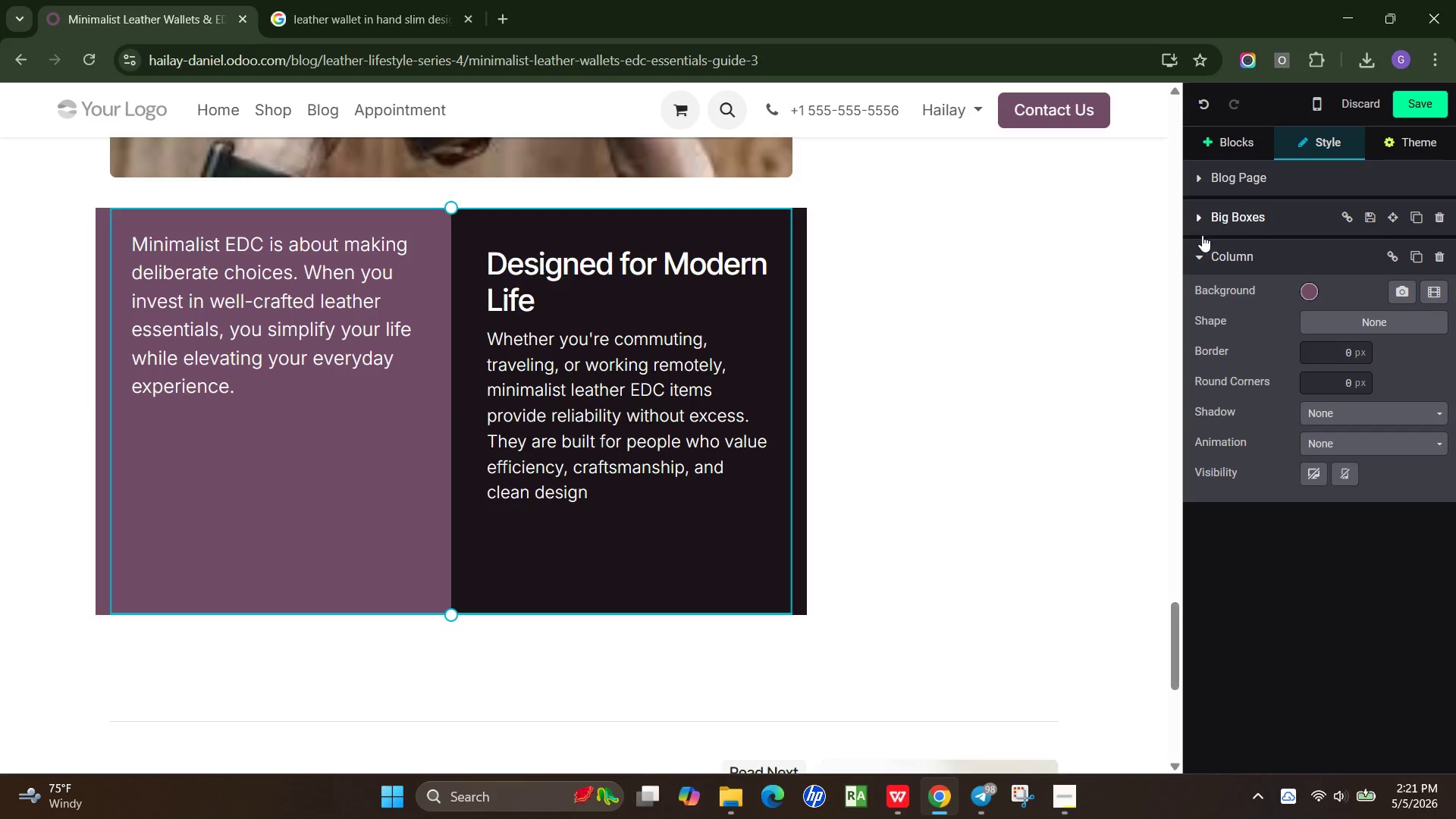 
left_click([415, 248])
 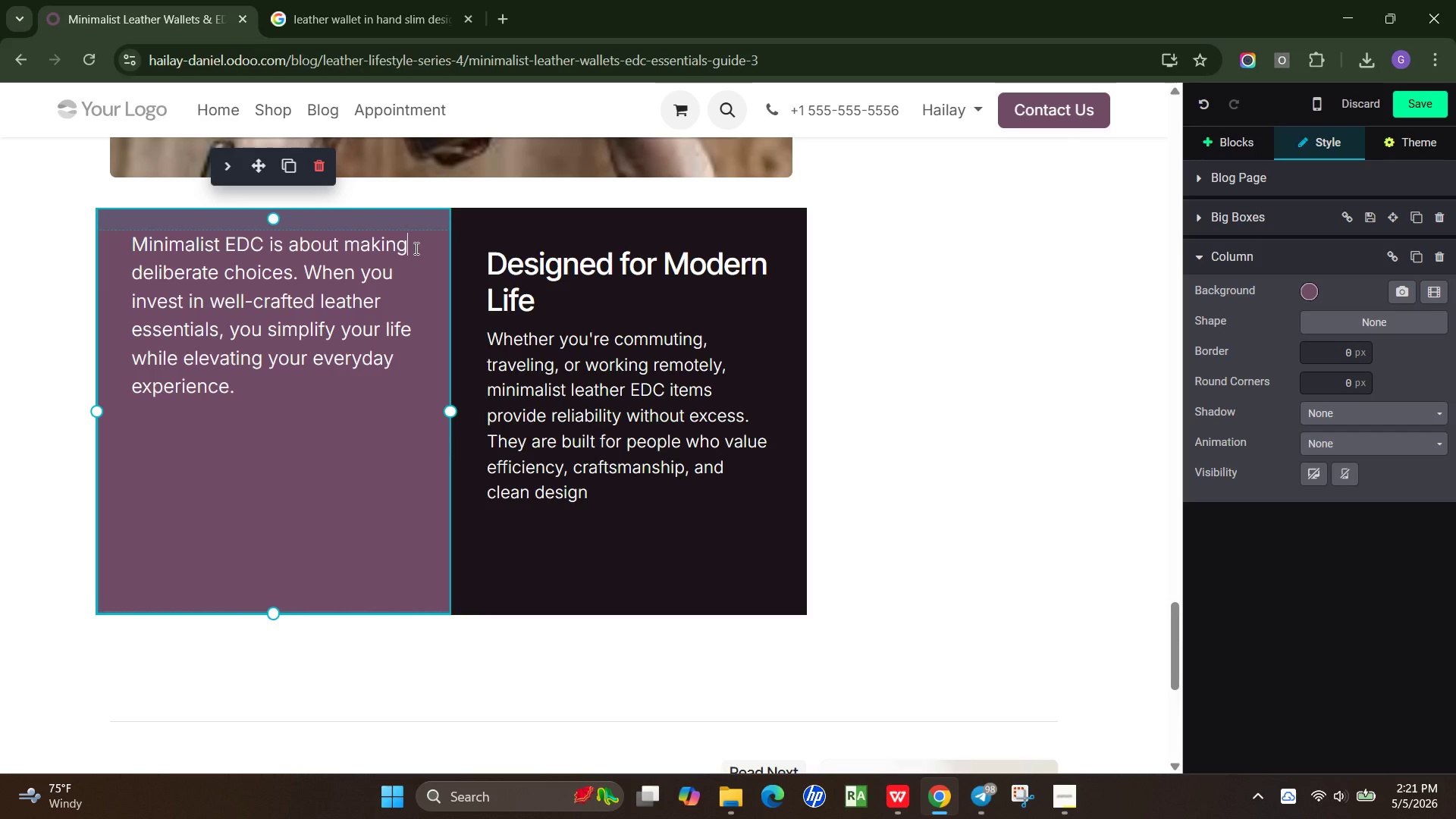 
double_click([415, 248])
 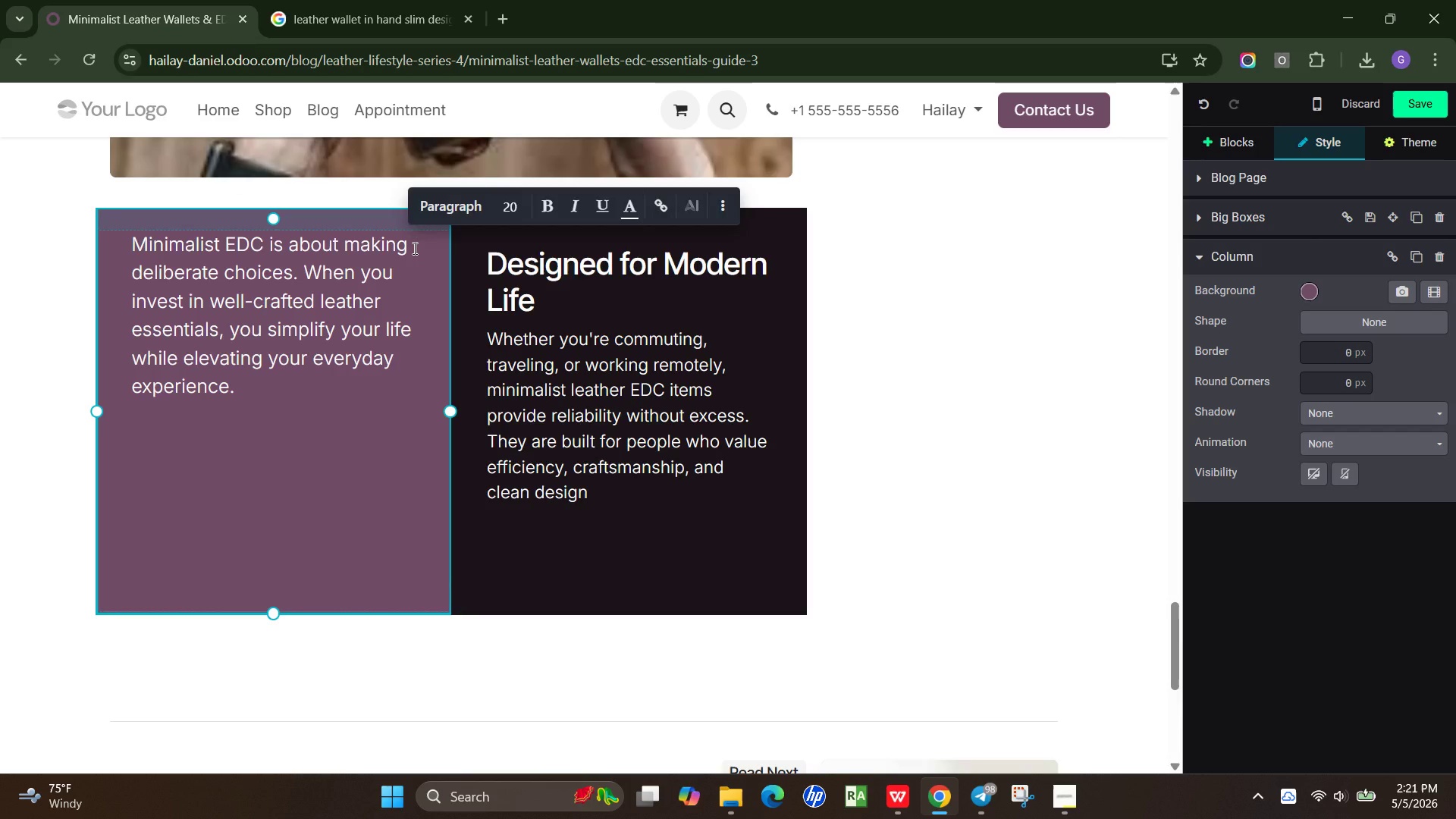 
left_click([406, 249])
 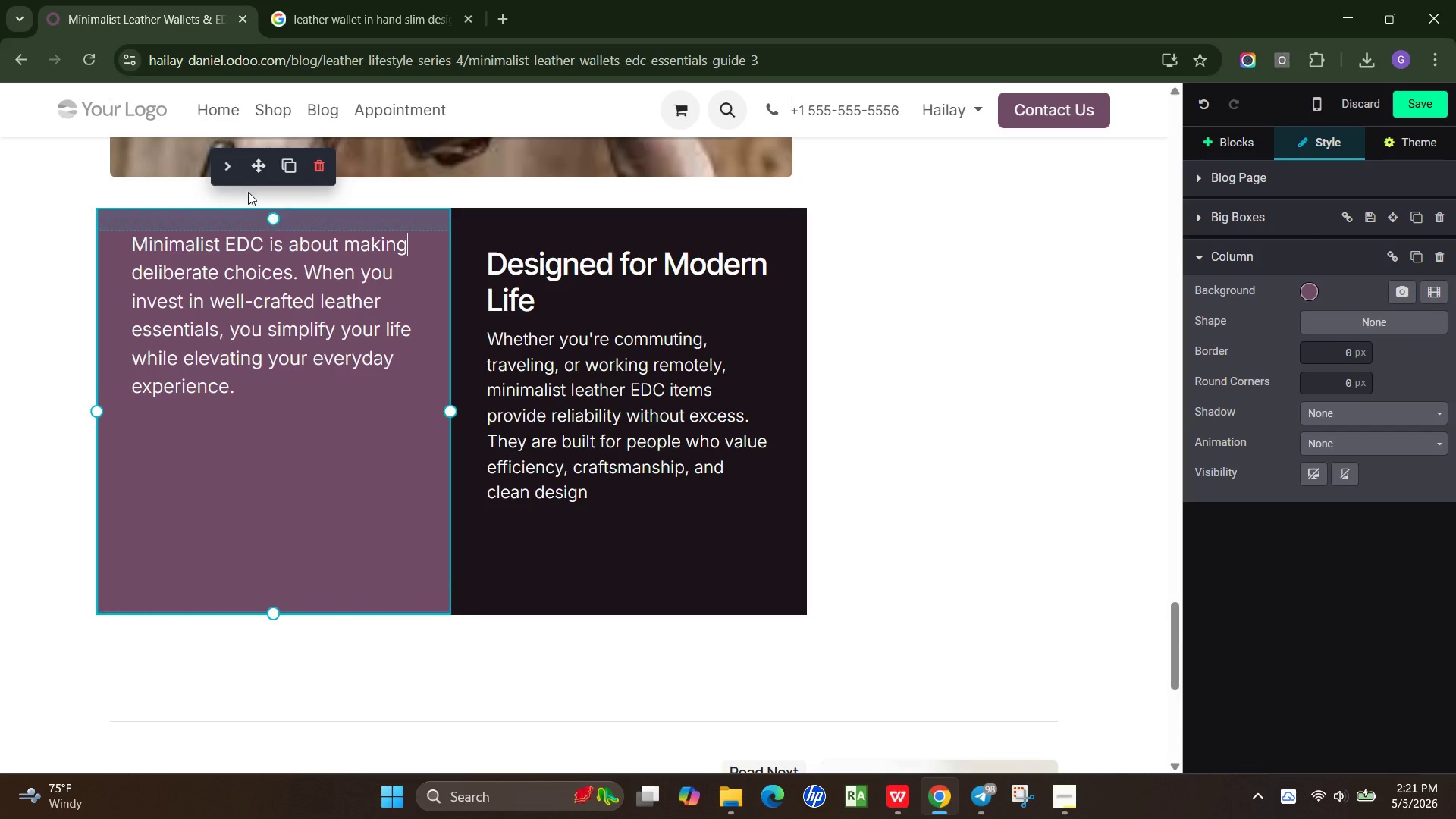 
left_click_drag(start_coordinate=[294, 215], to_coordinate=[299, 233])
 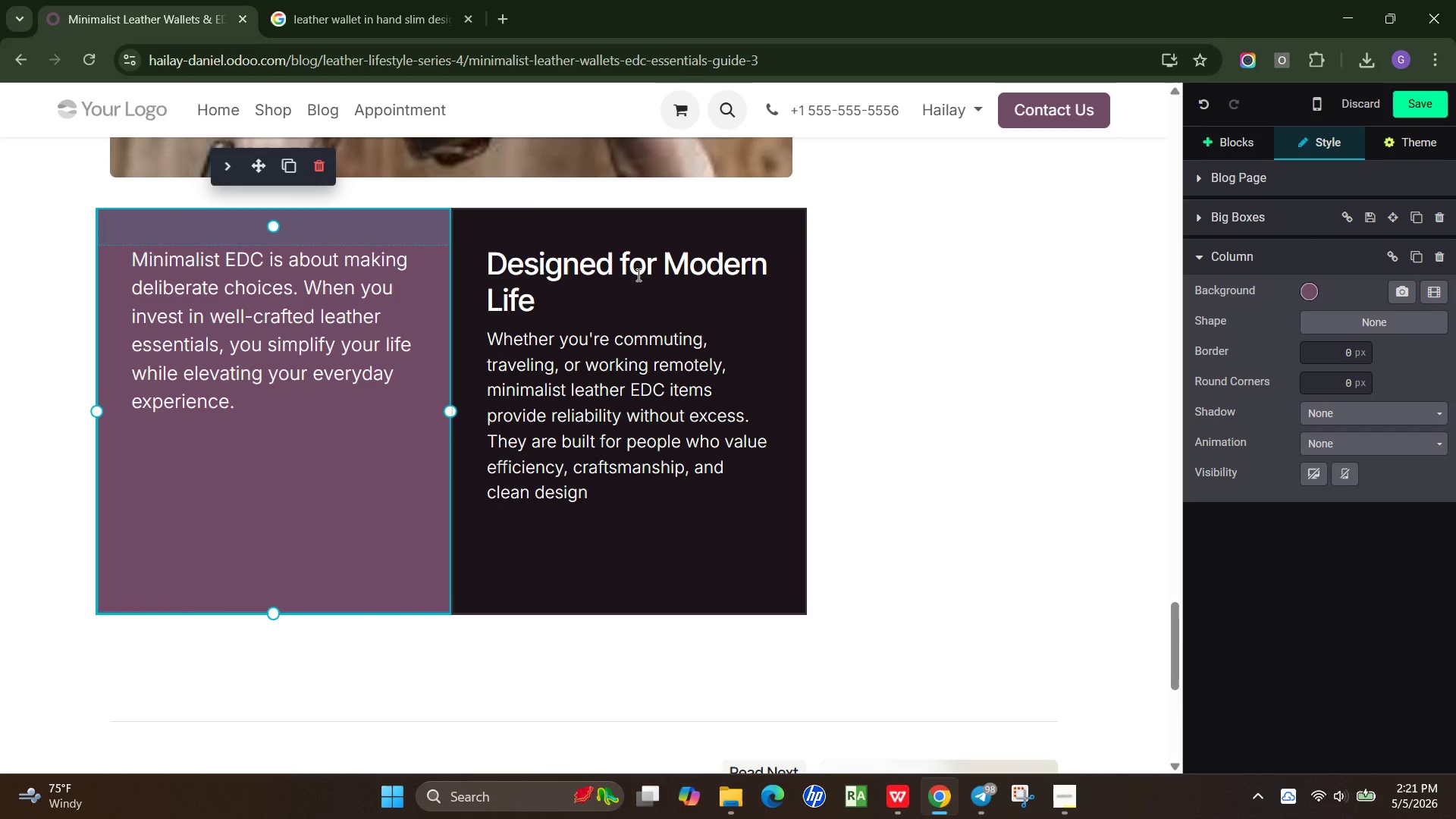 
left_click([637, 275])
 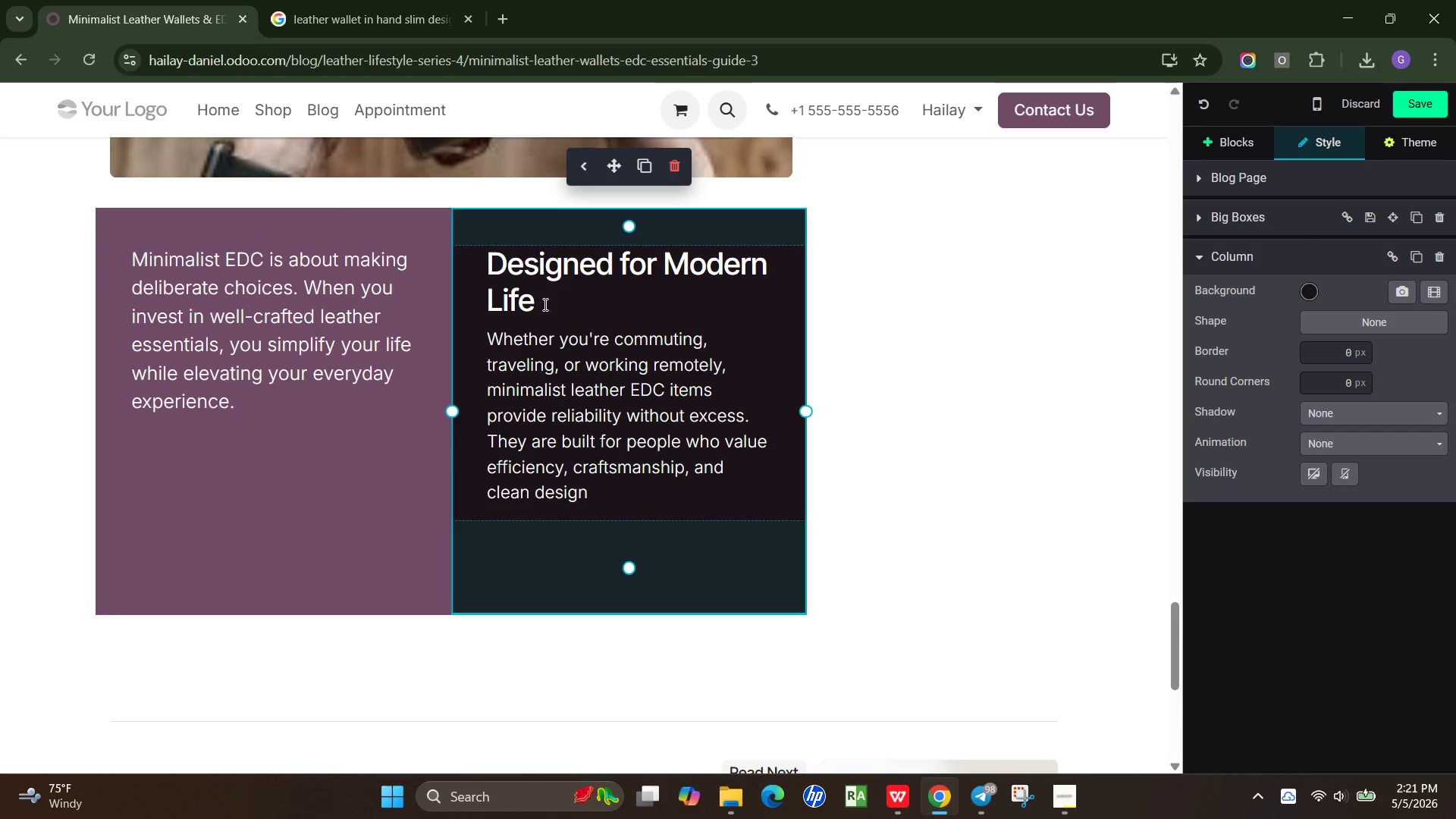 
left_click_drag(start_coordinate=[544, 304], to_coordinate=[495, 270])
 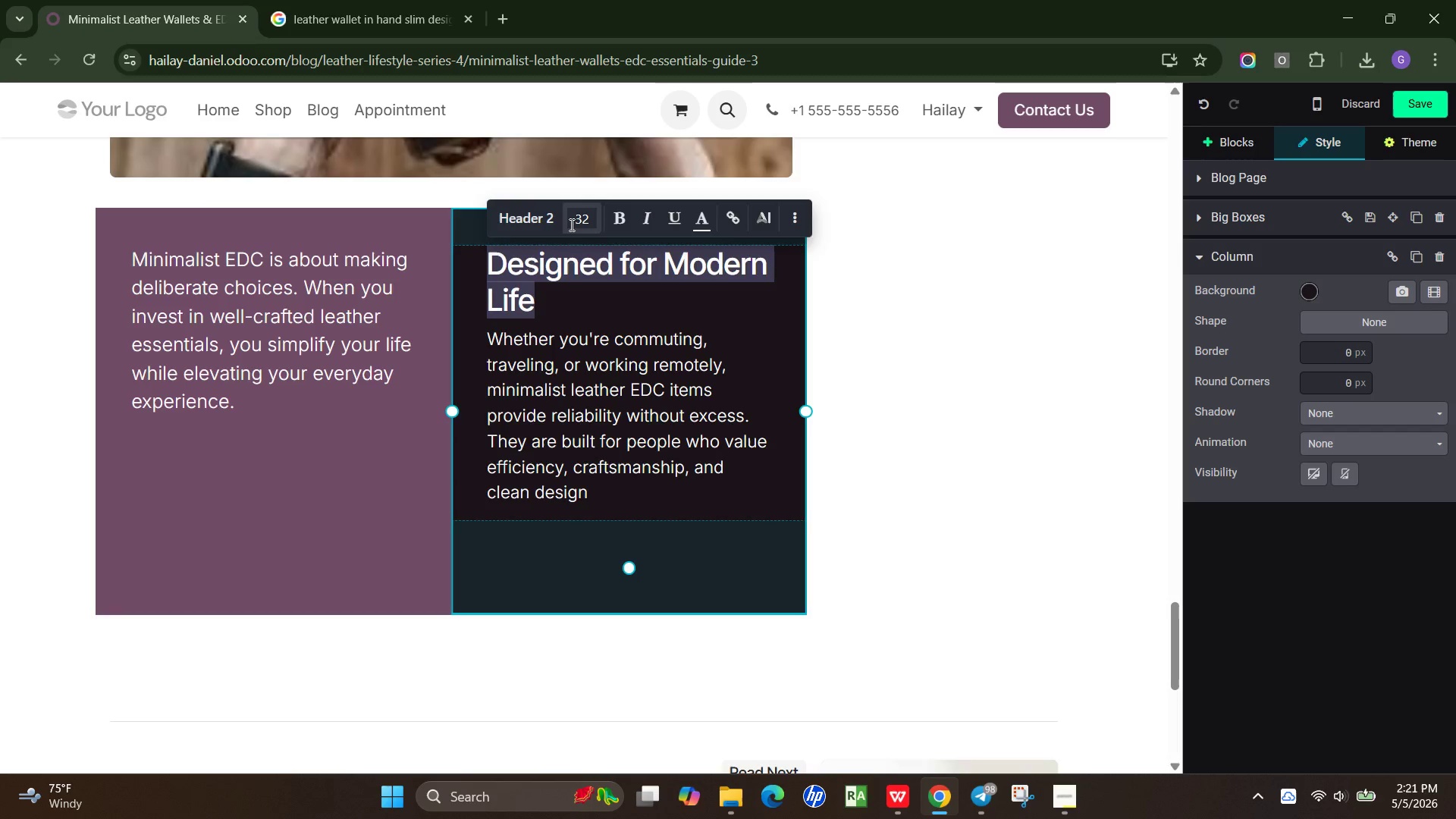 
left_click([570, 224])
 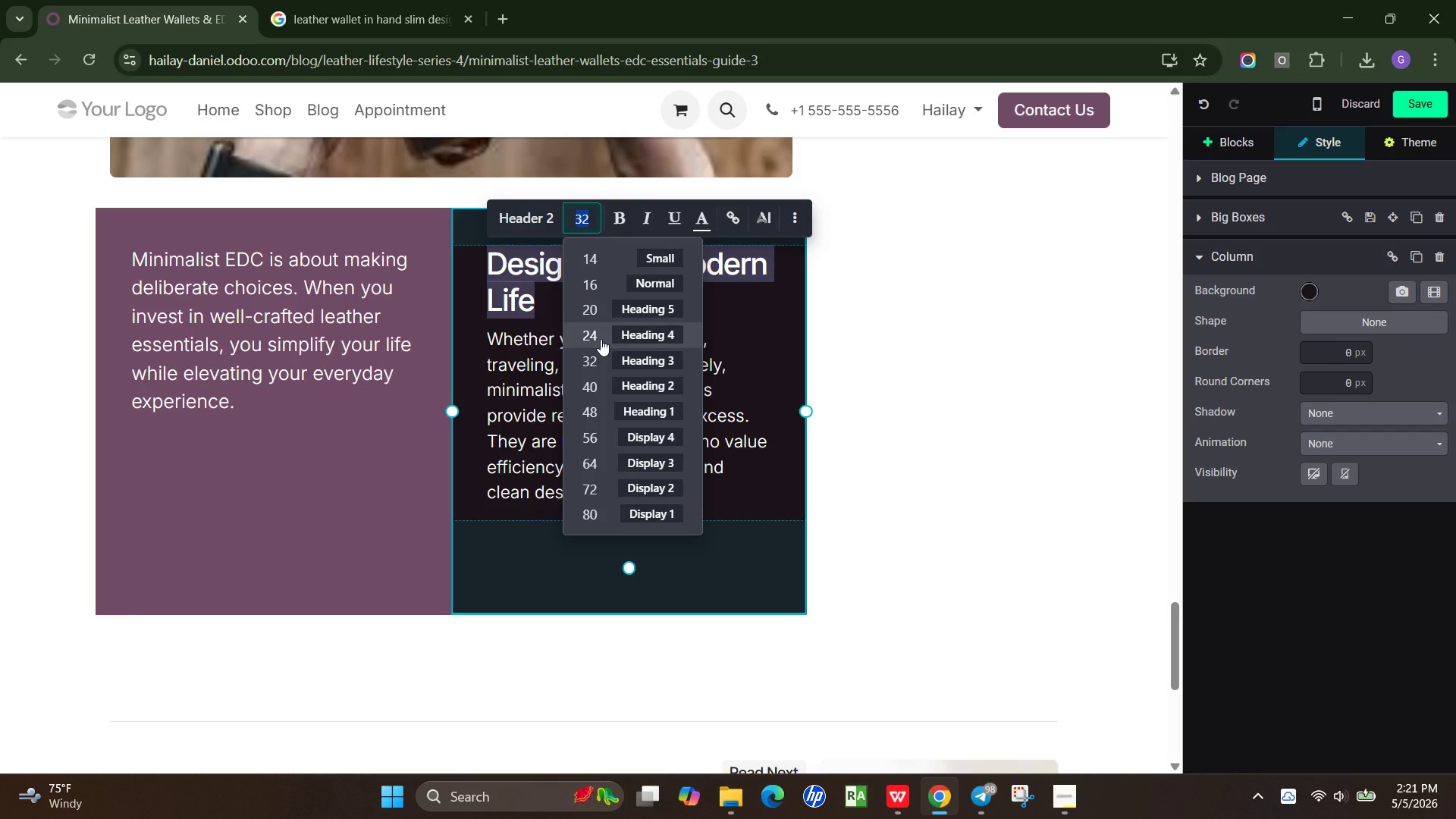 
left_click([601, 339])
 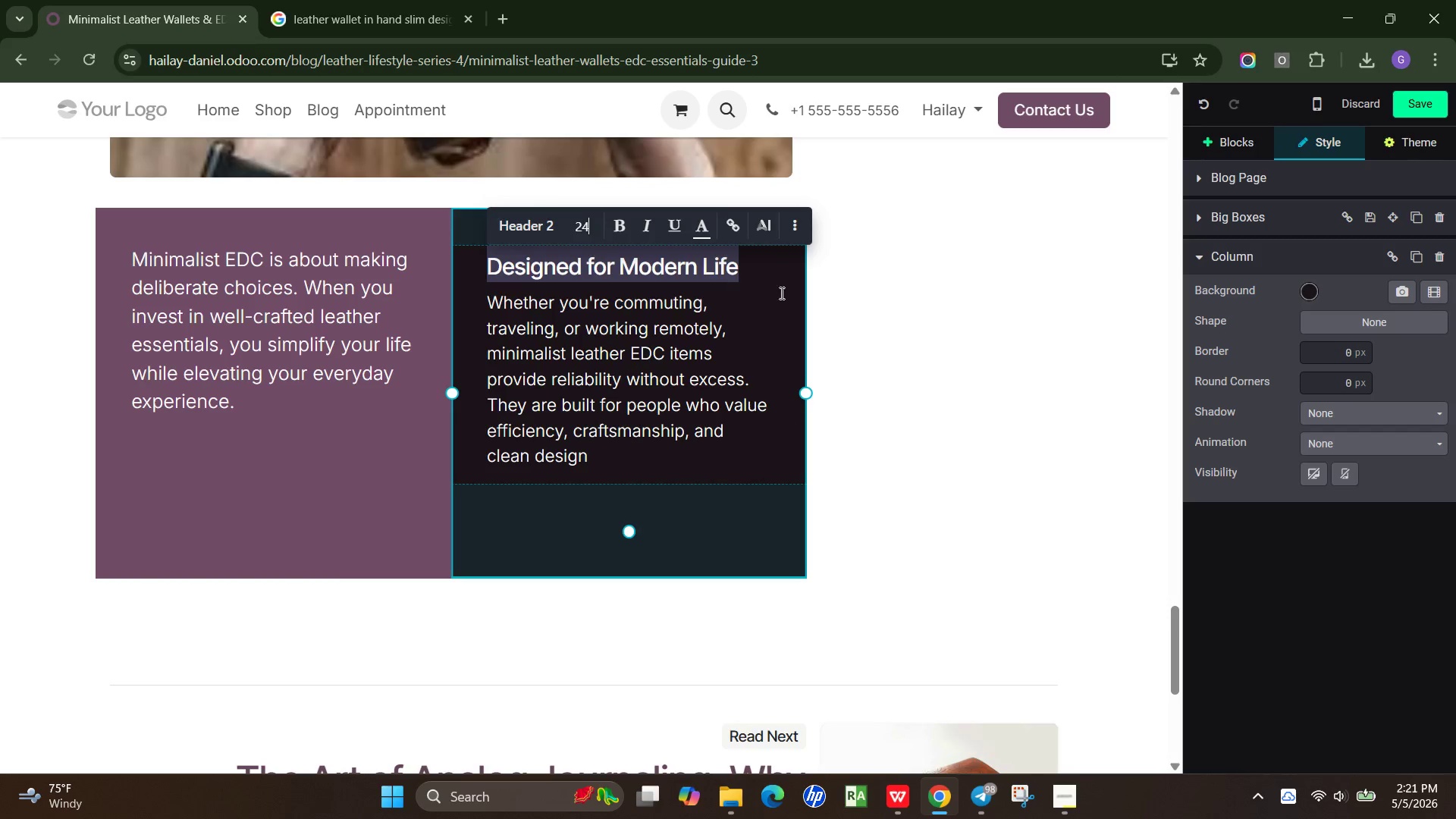 
left_click([868, 307])
 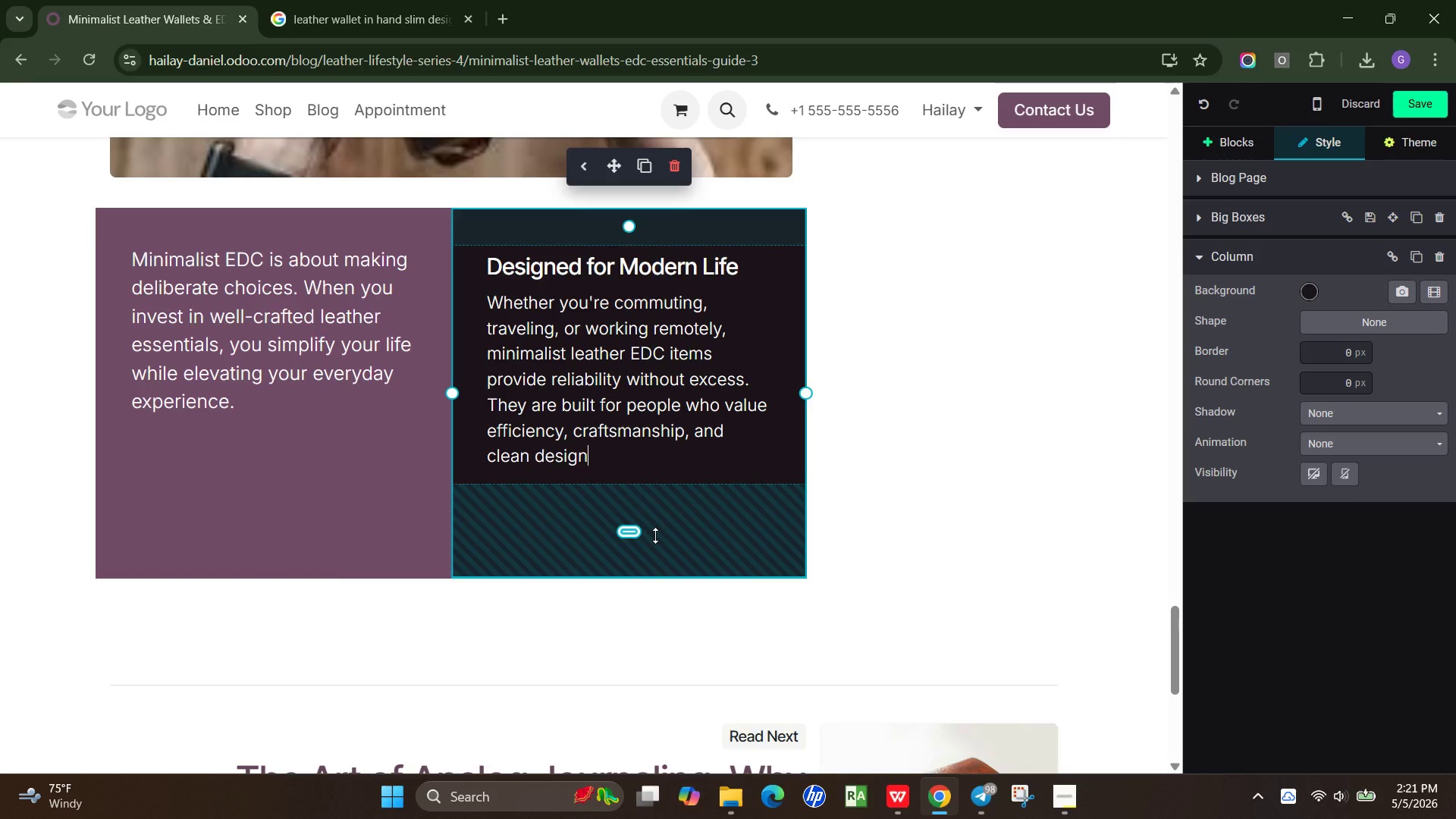 
left_click_drag(start_coordinate=[655, 539], to_coordinate=[652, 563])
 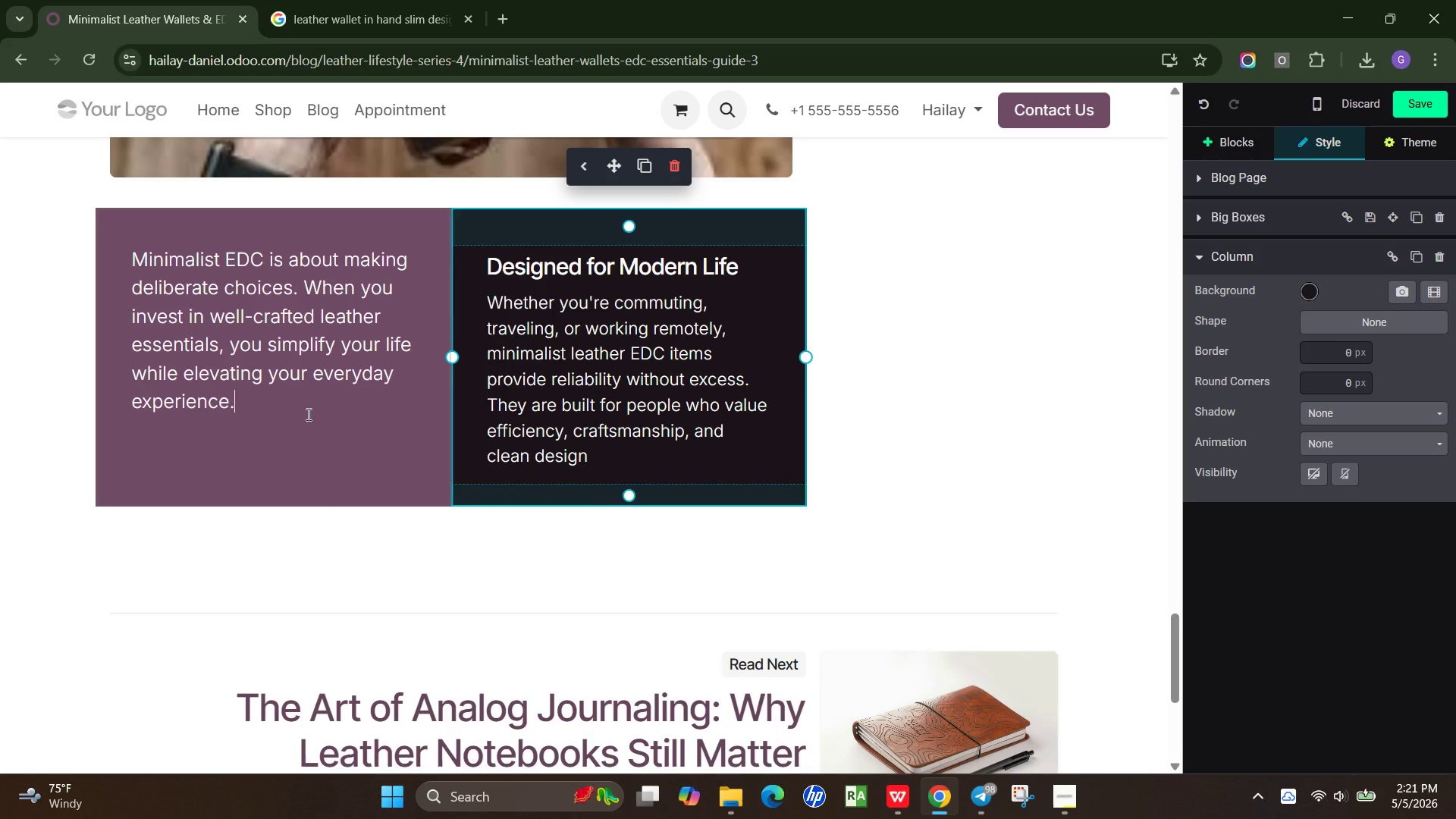 
left_click([307, 414])
 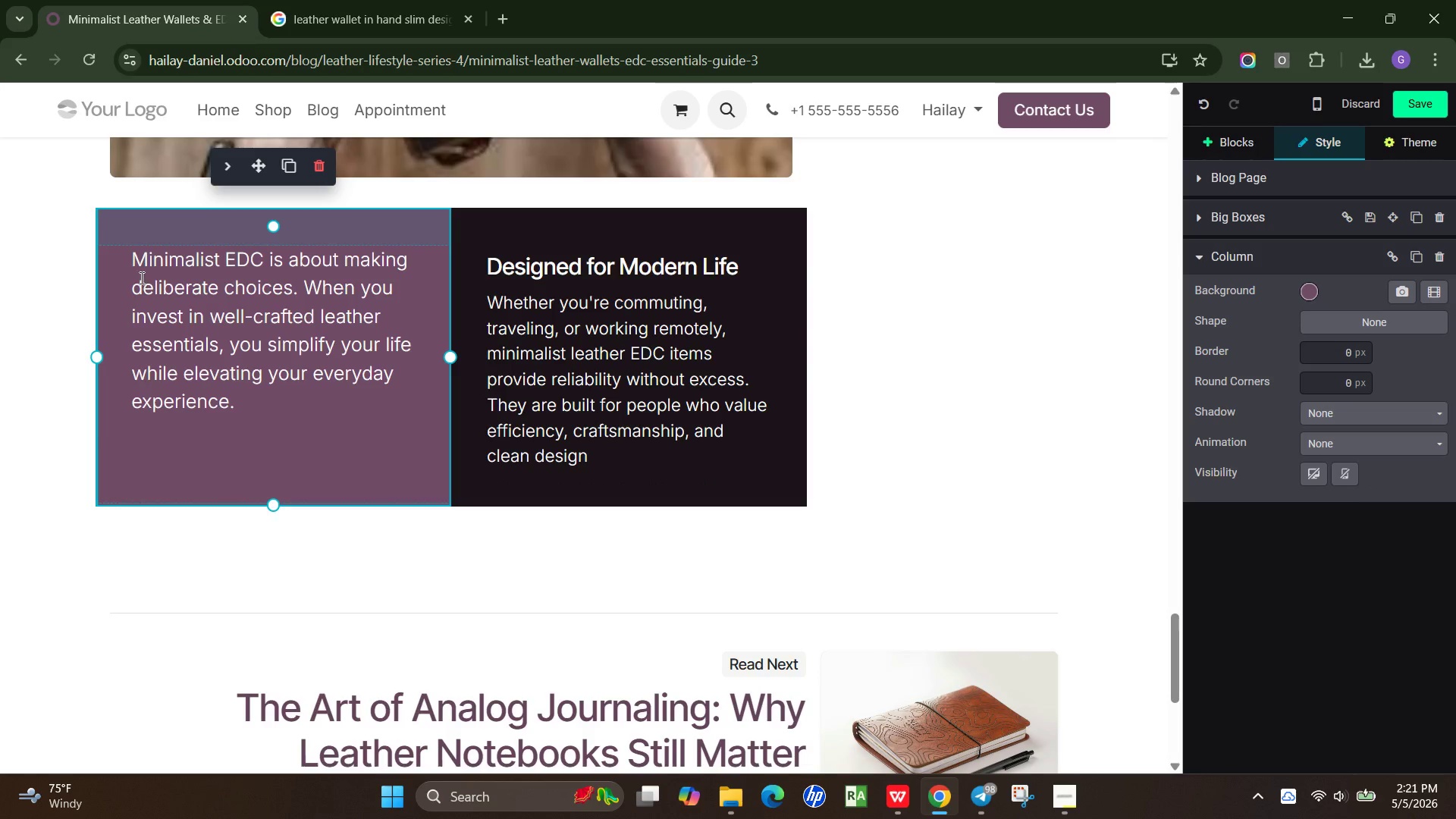 
left_click([131, 263])
 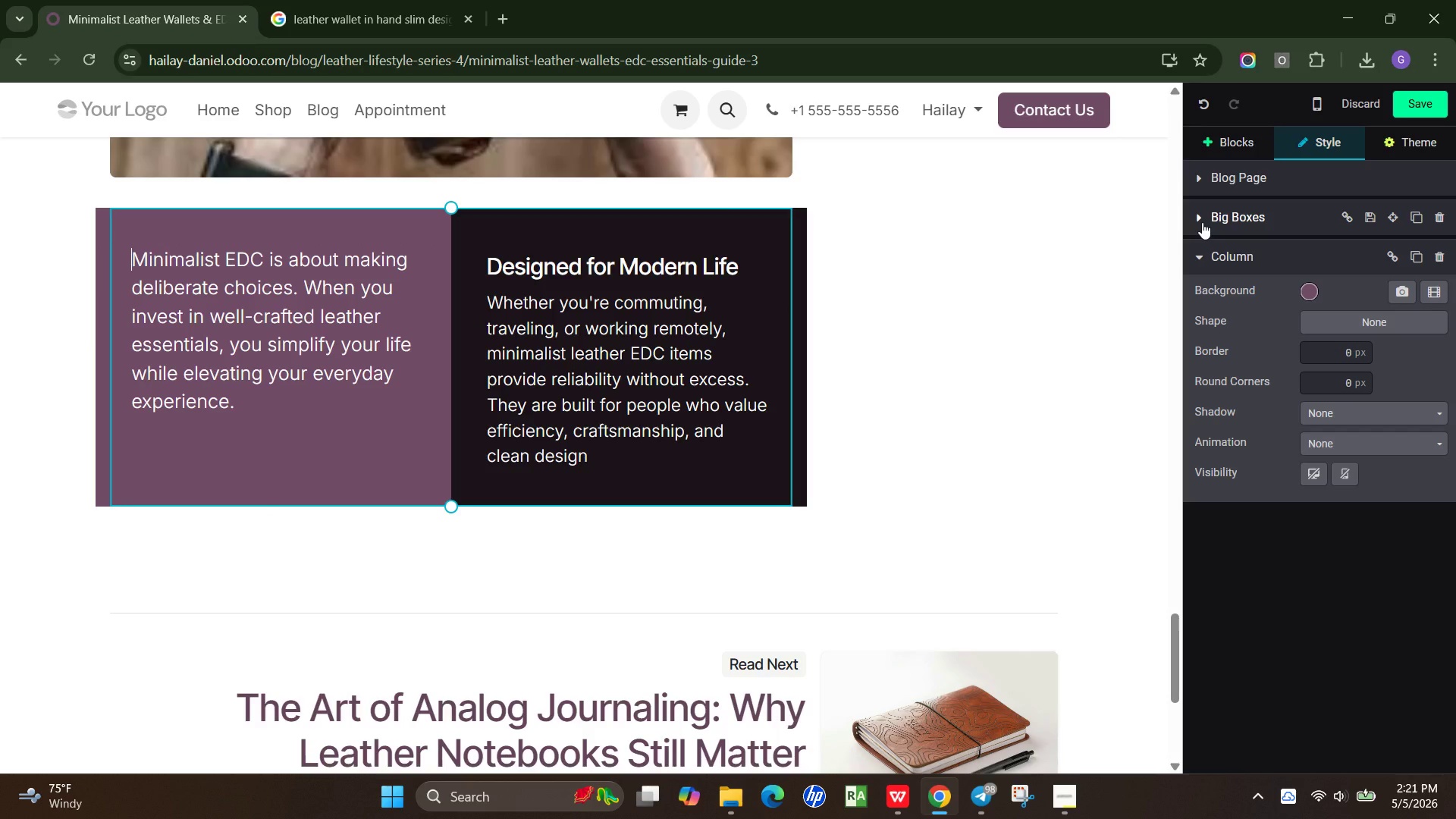 
wait(6.06)
 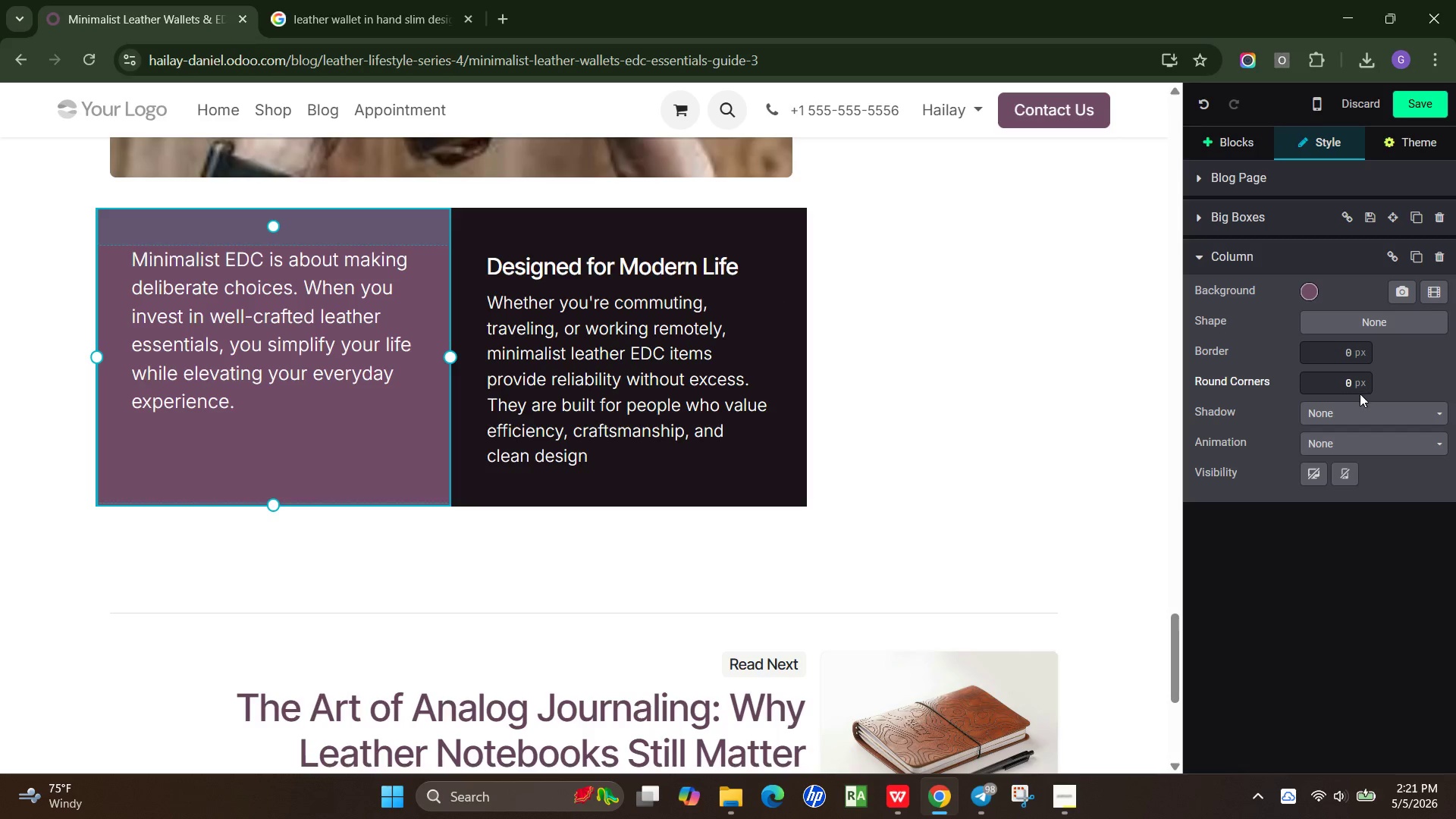 
left_click([1197, 214])
 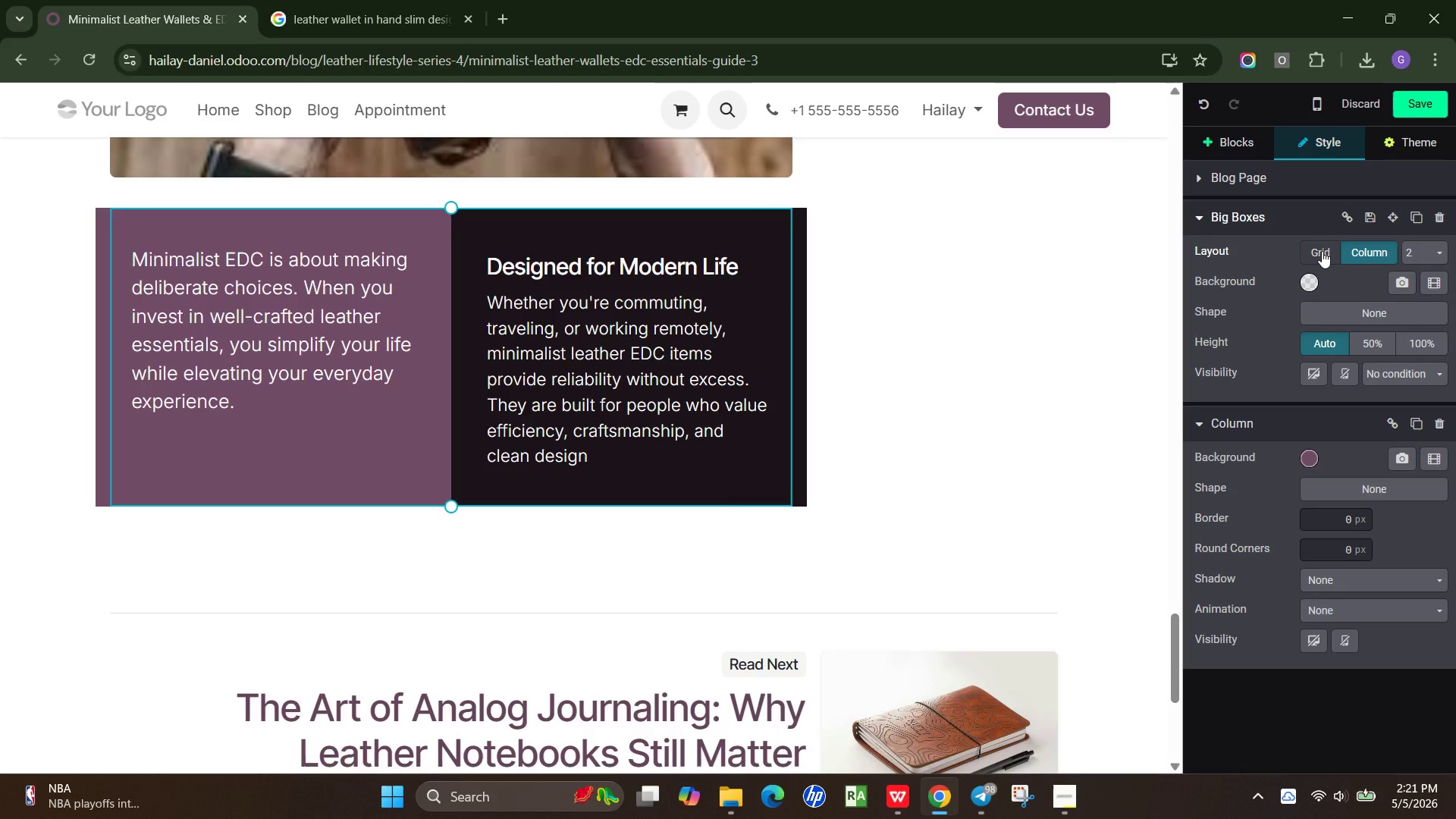 
left_click([1321, 251])
 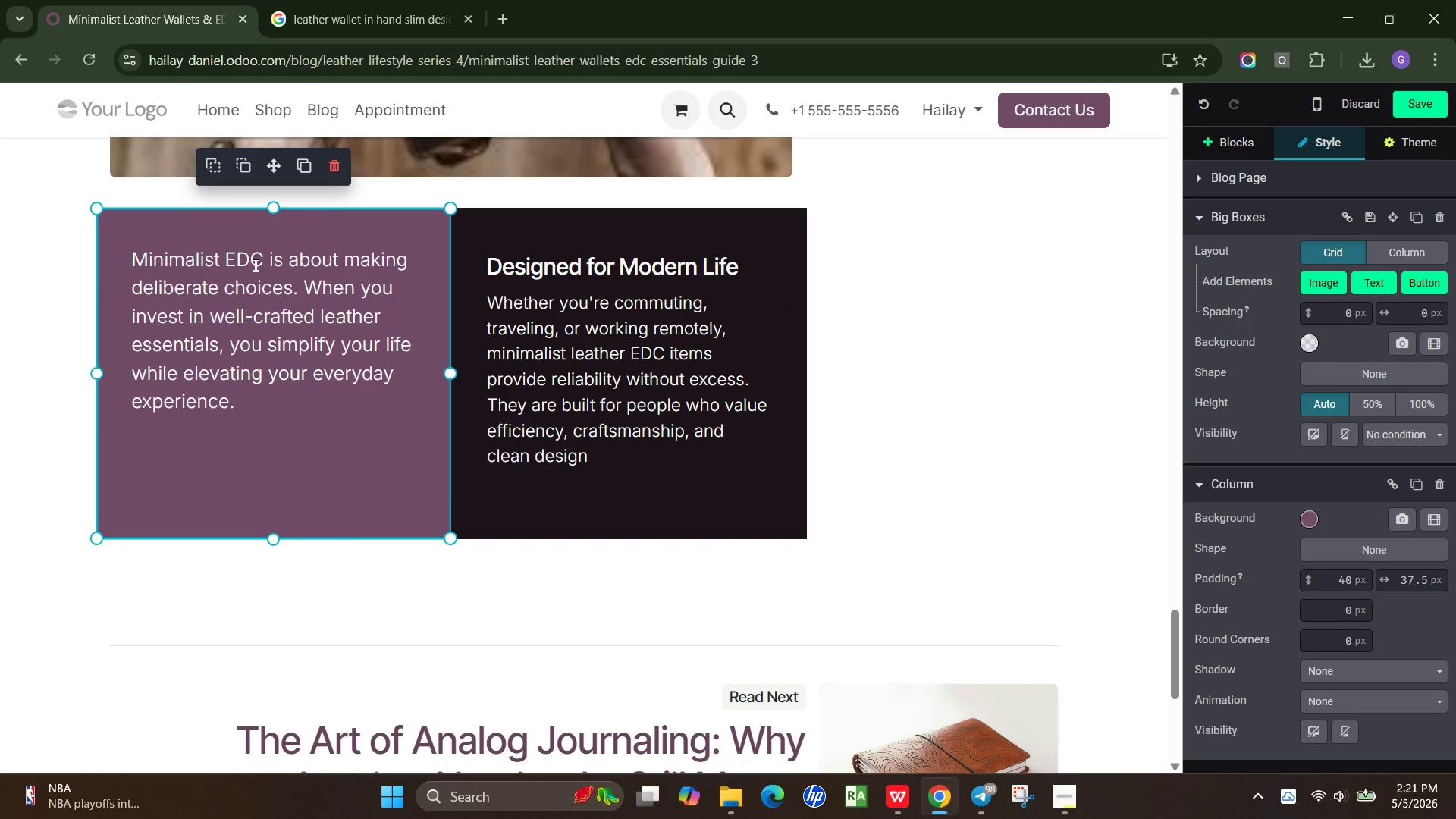 
left_click([415, 264])
 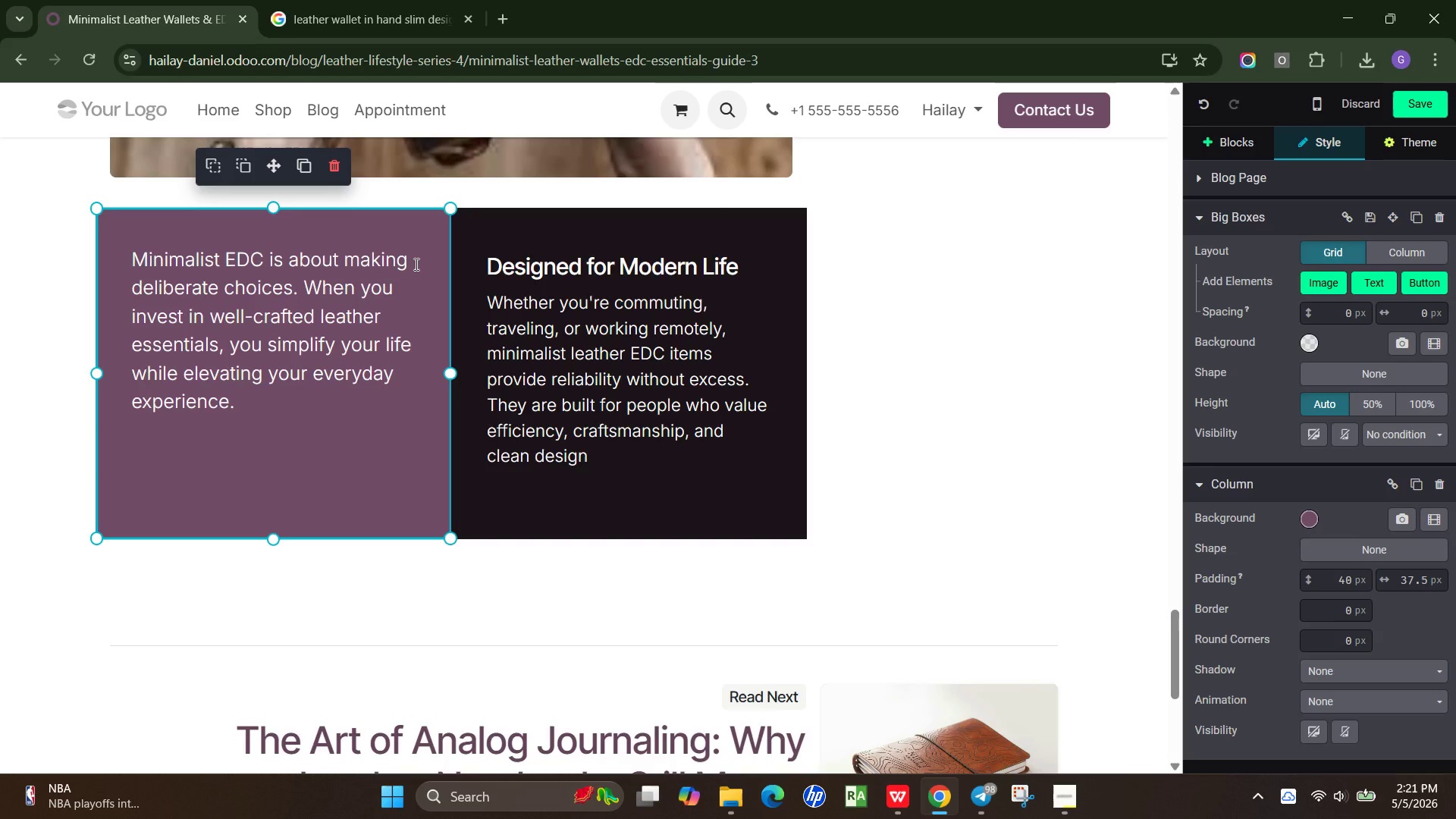 
double_click([415, 264])
 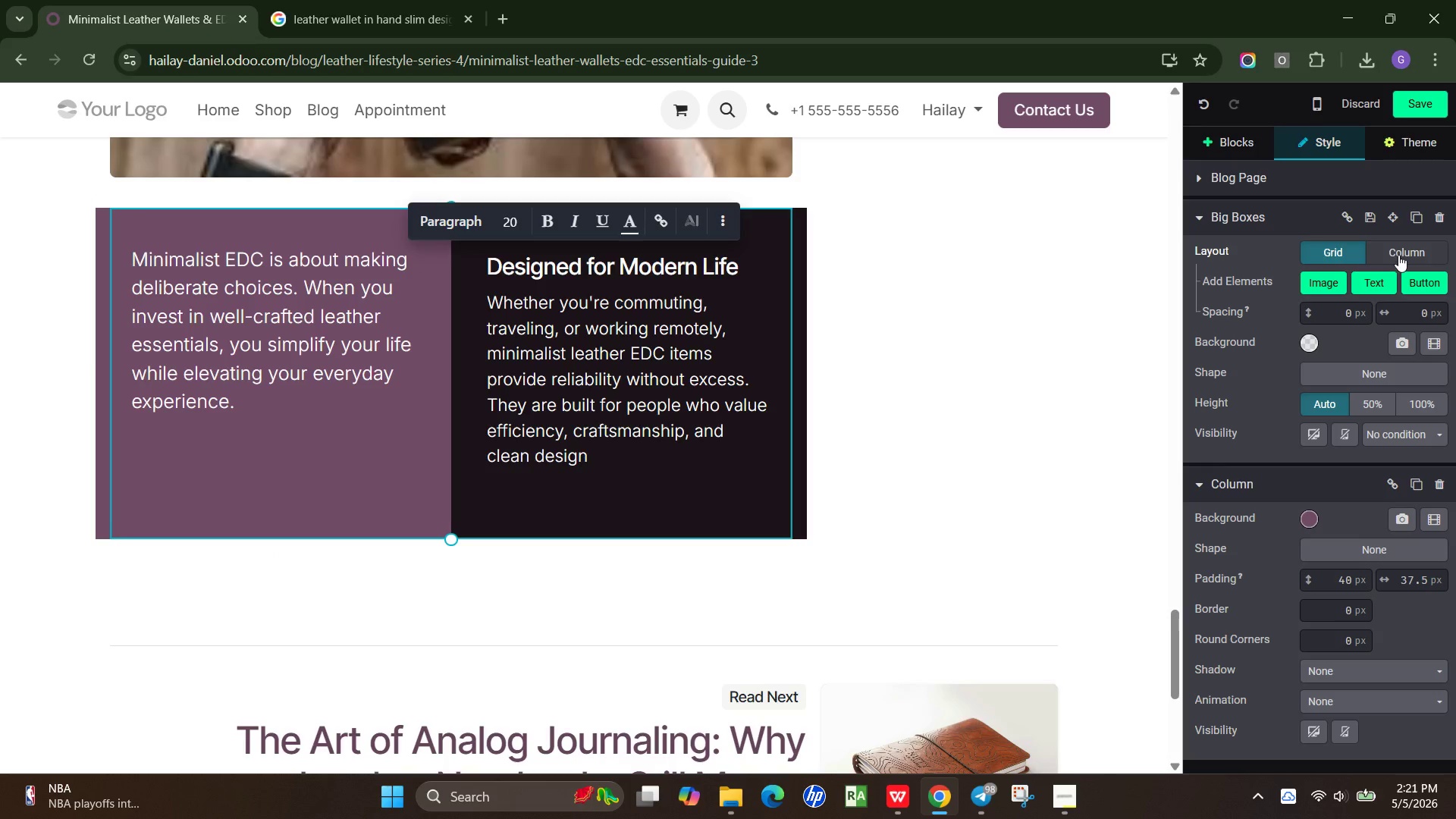 
left_click([1406, 252])
 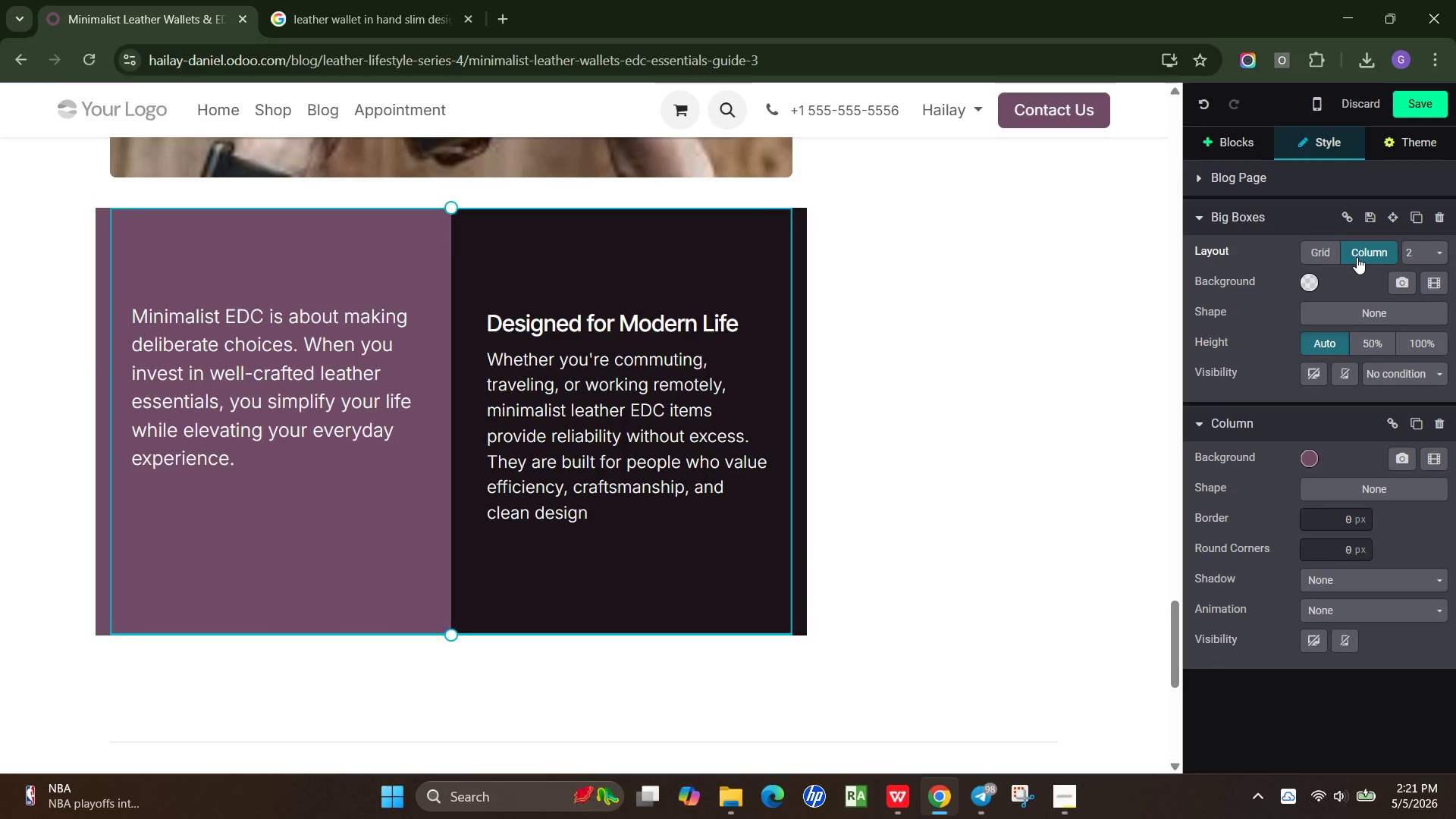 
left_click([1357, 257])
 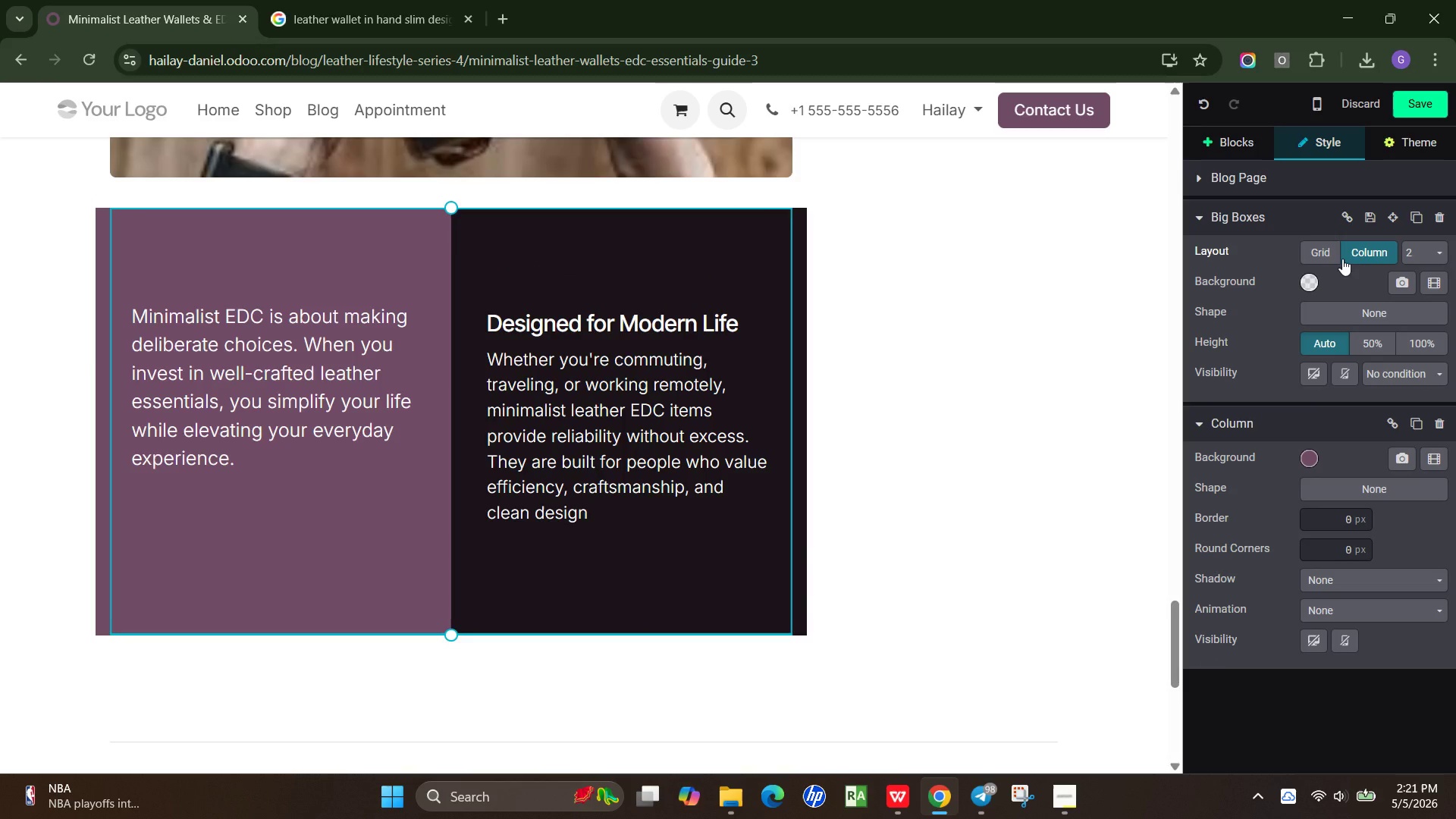 
left_click([1313, 255])
 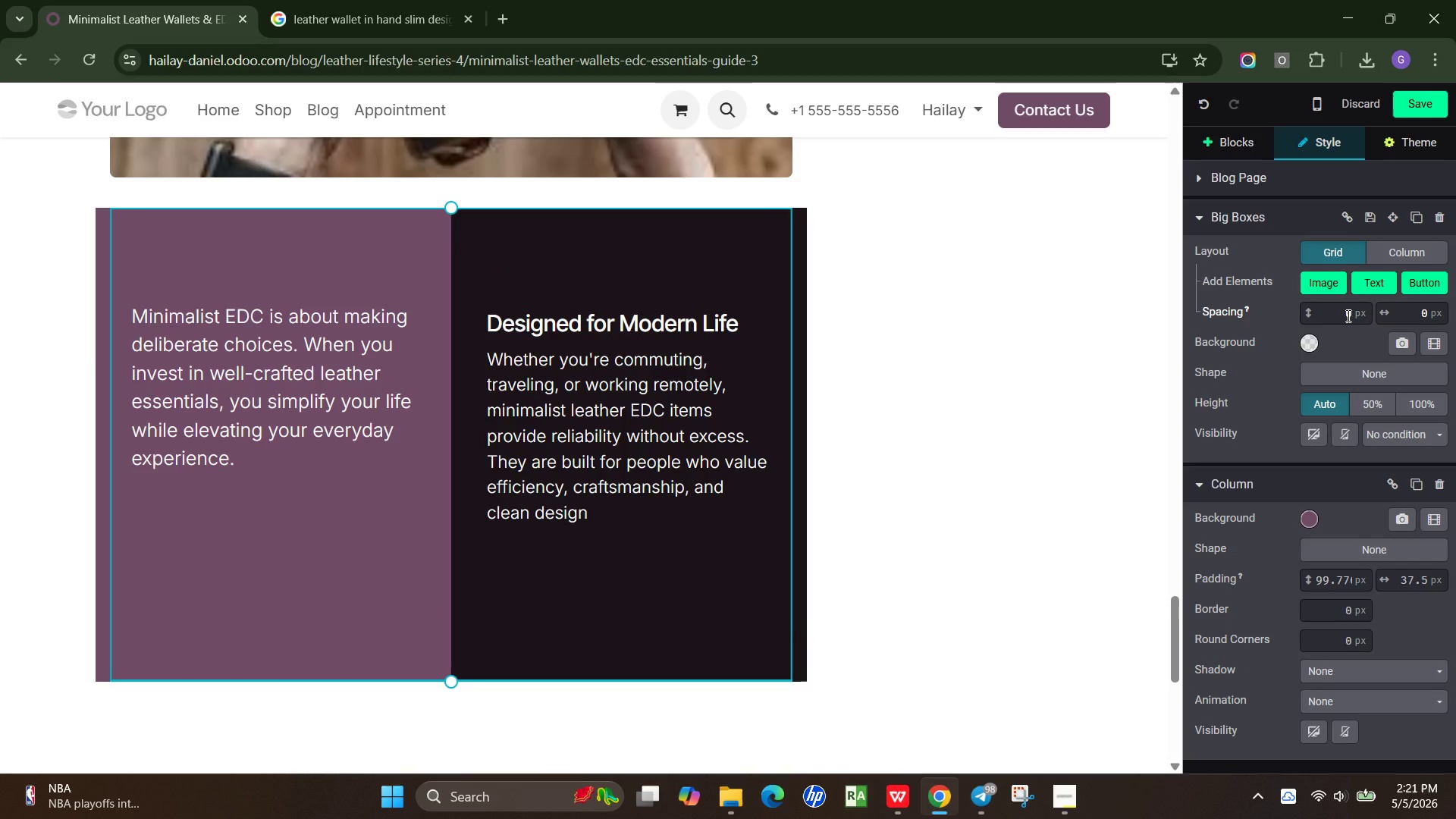 
left_click([1347, 315])
 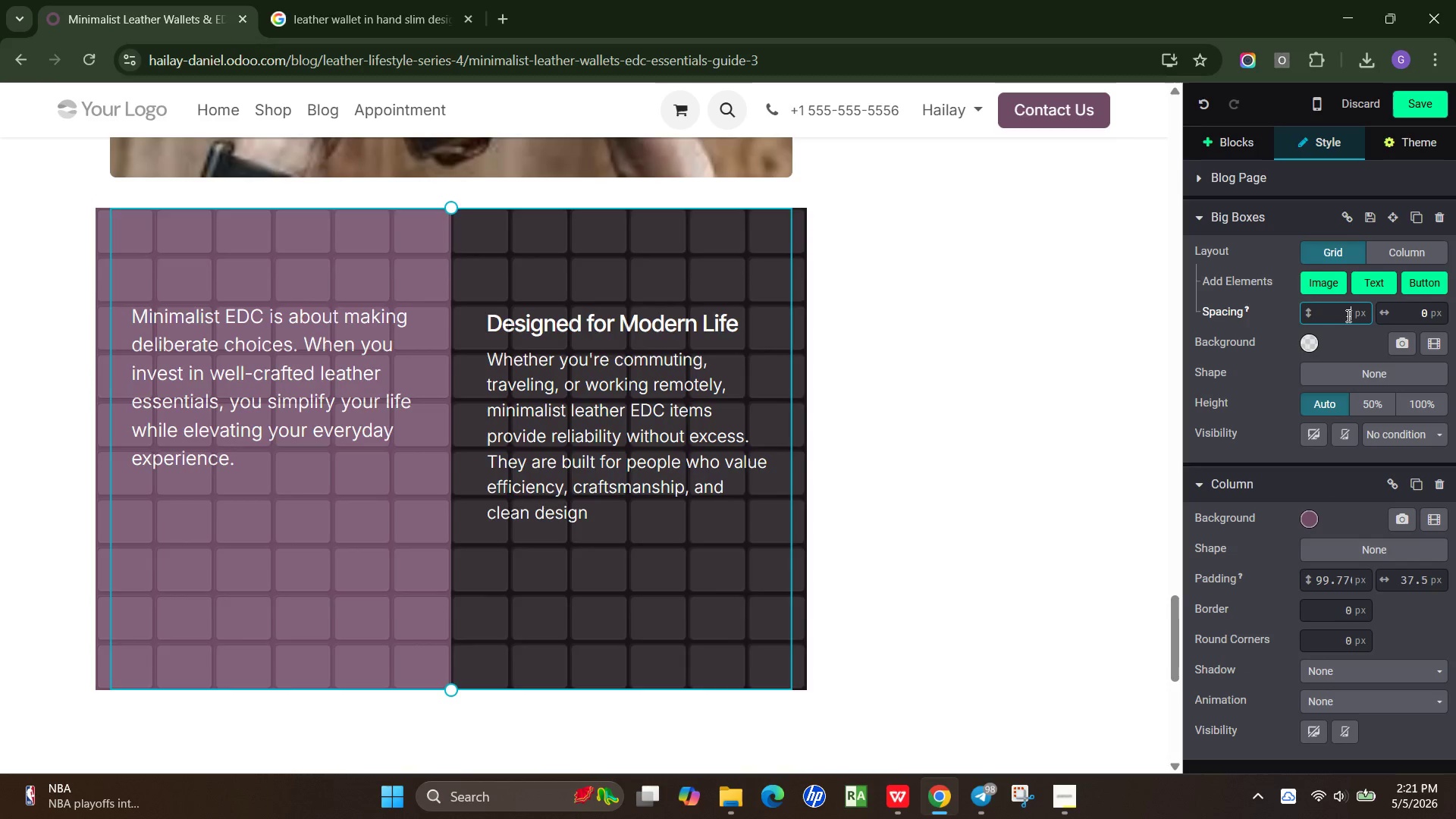 
scroll: coordinate [1347, 315], scroll_direction: up, amount: 4.0
 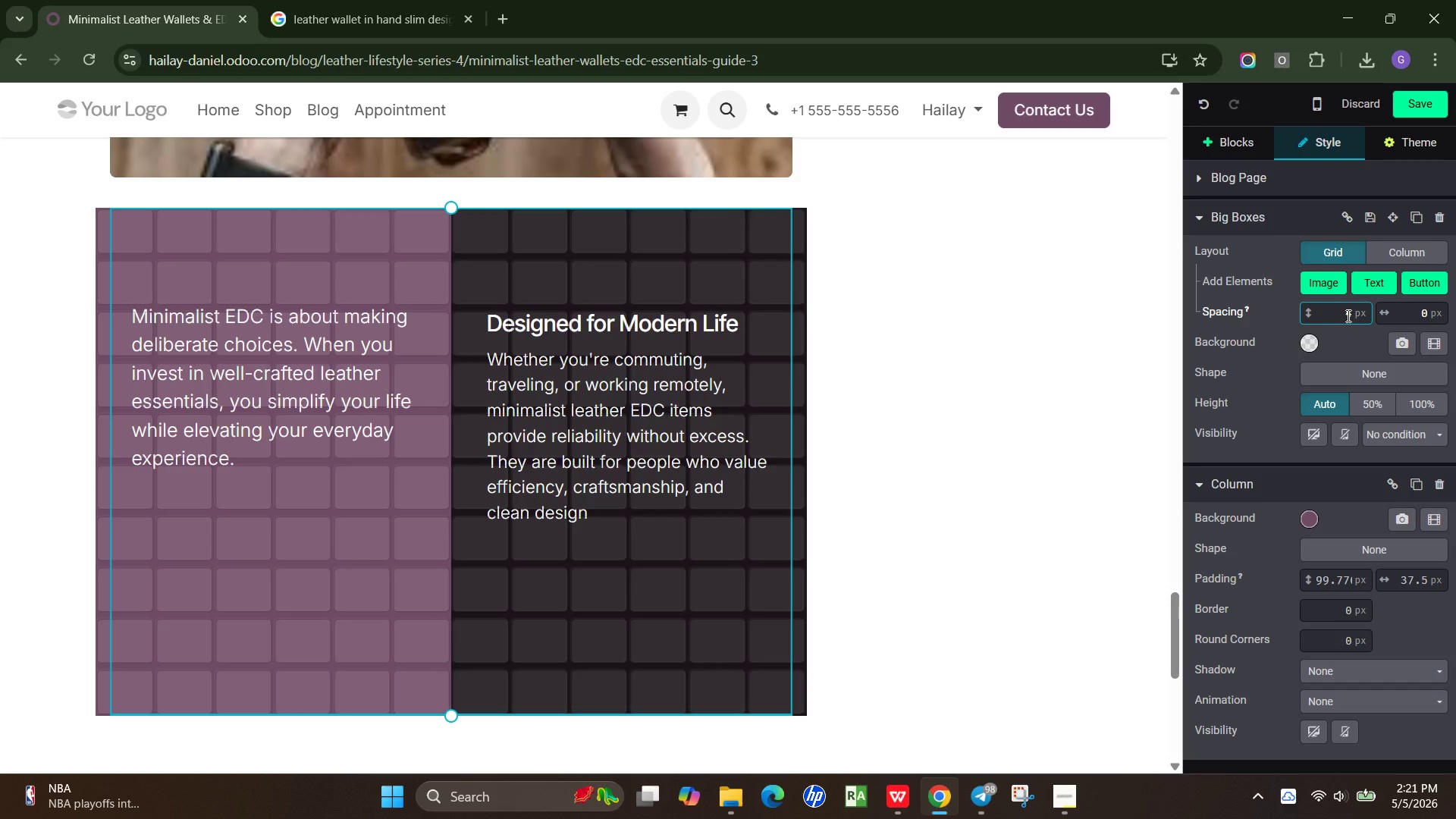 
scroll: coordinate [1345, 316], scroll_direction: down, amount: 20.0
 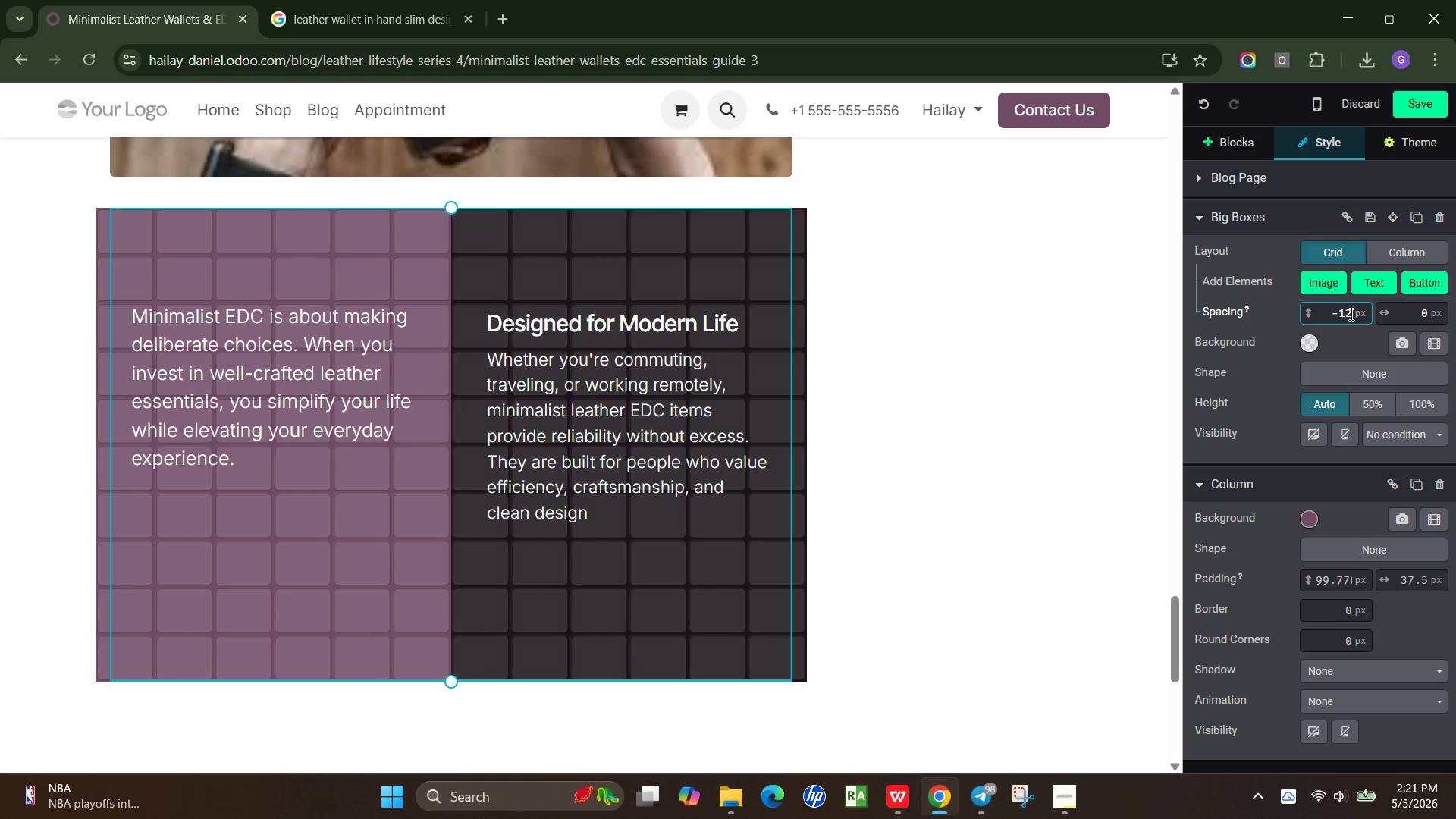 
scroll: coordinate [1350, 314], scroll_direction: up, amount: 14.0
 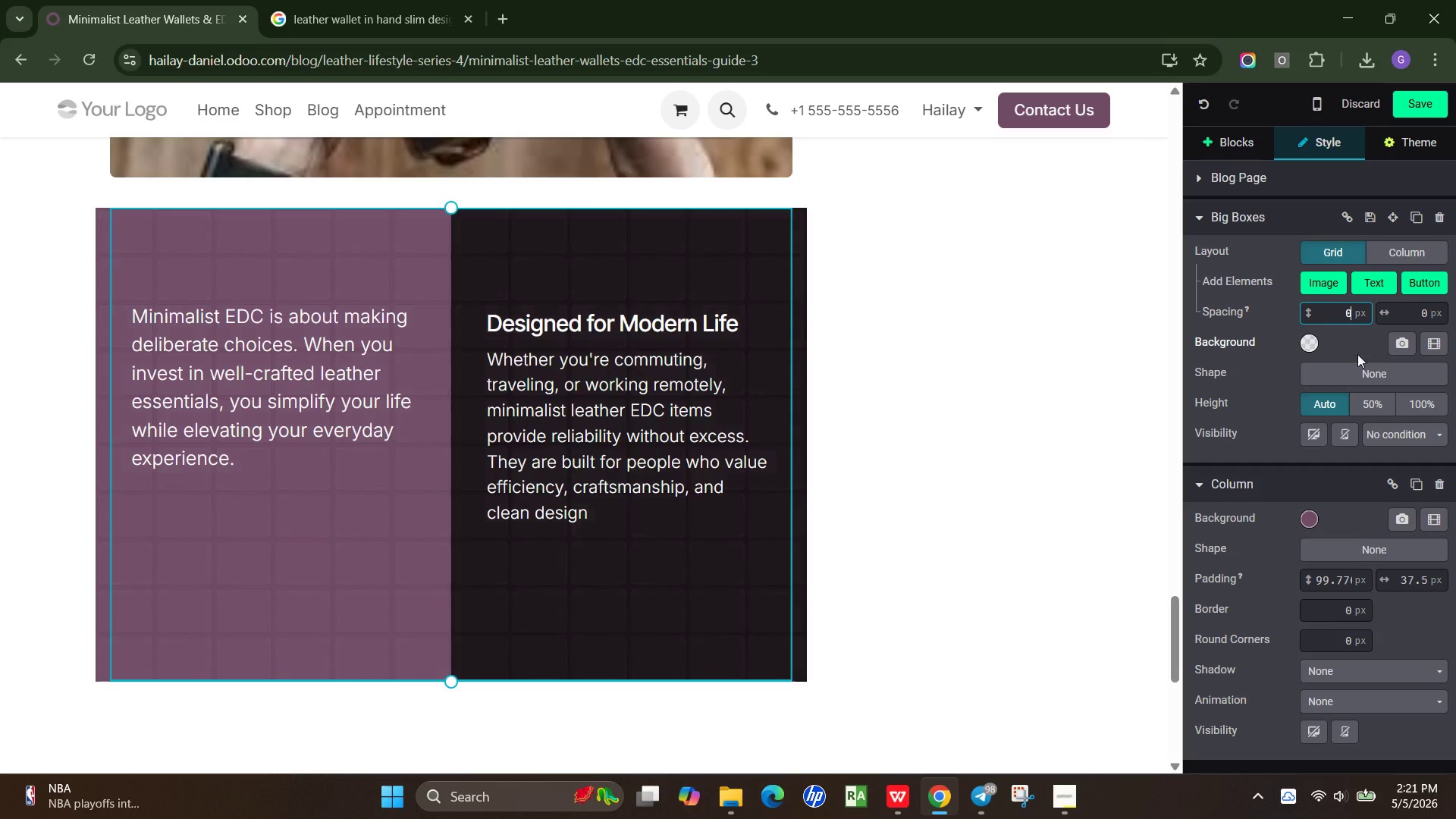 
left_click([1354, 349])
 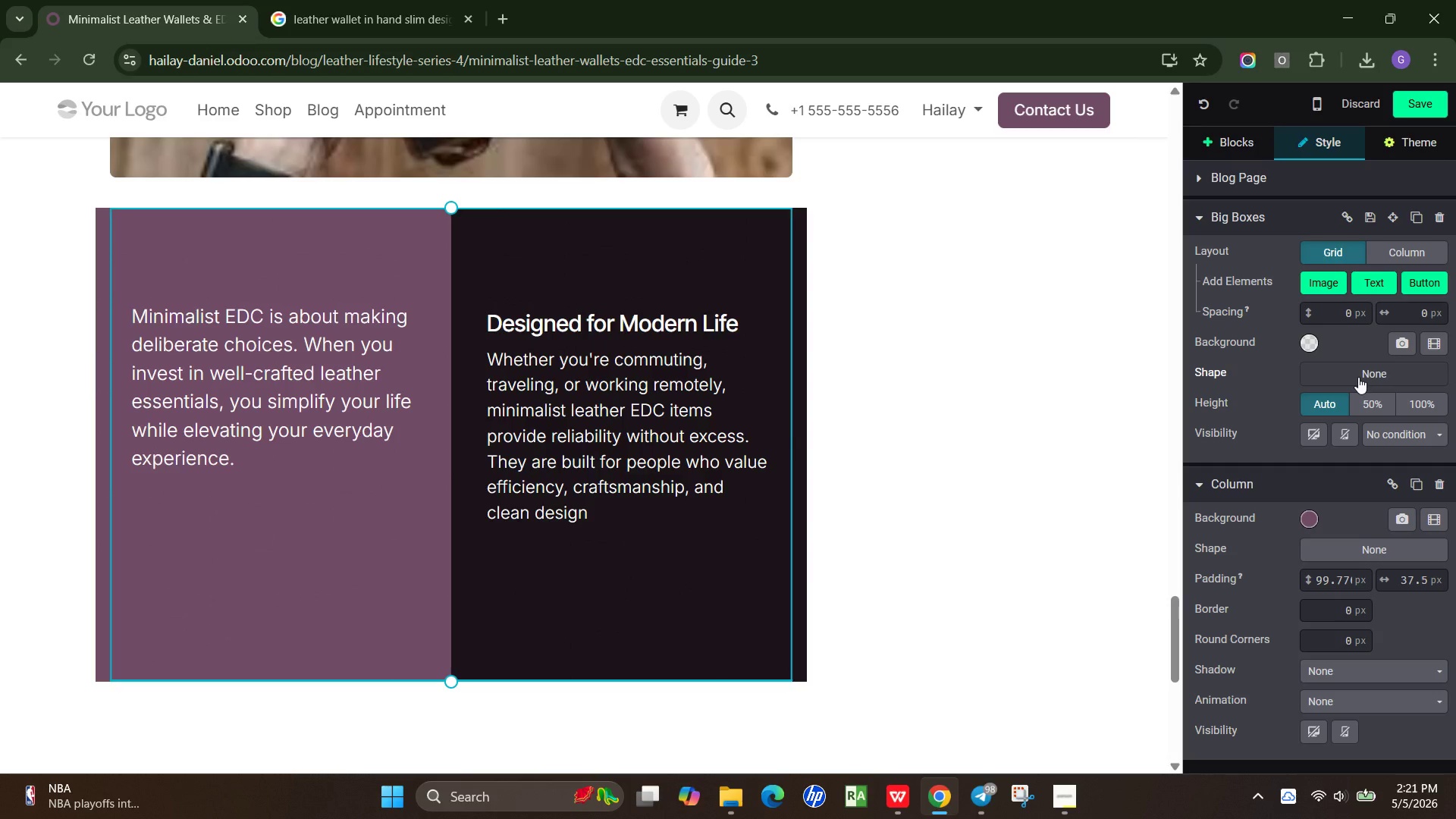 
left_click([1330, 582])
 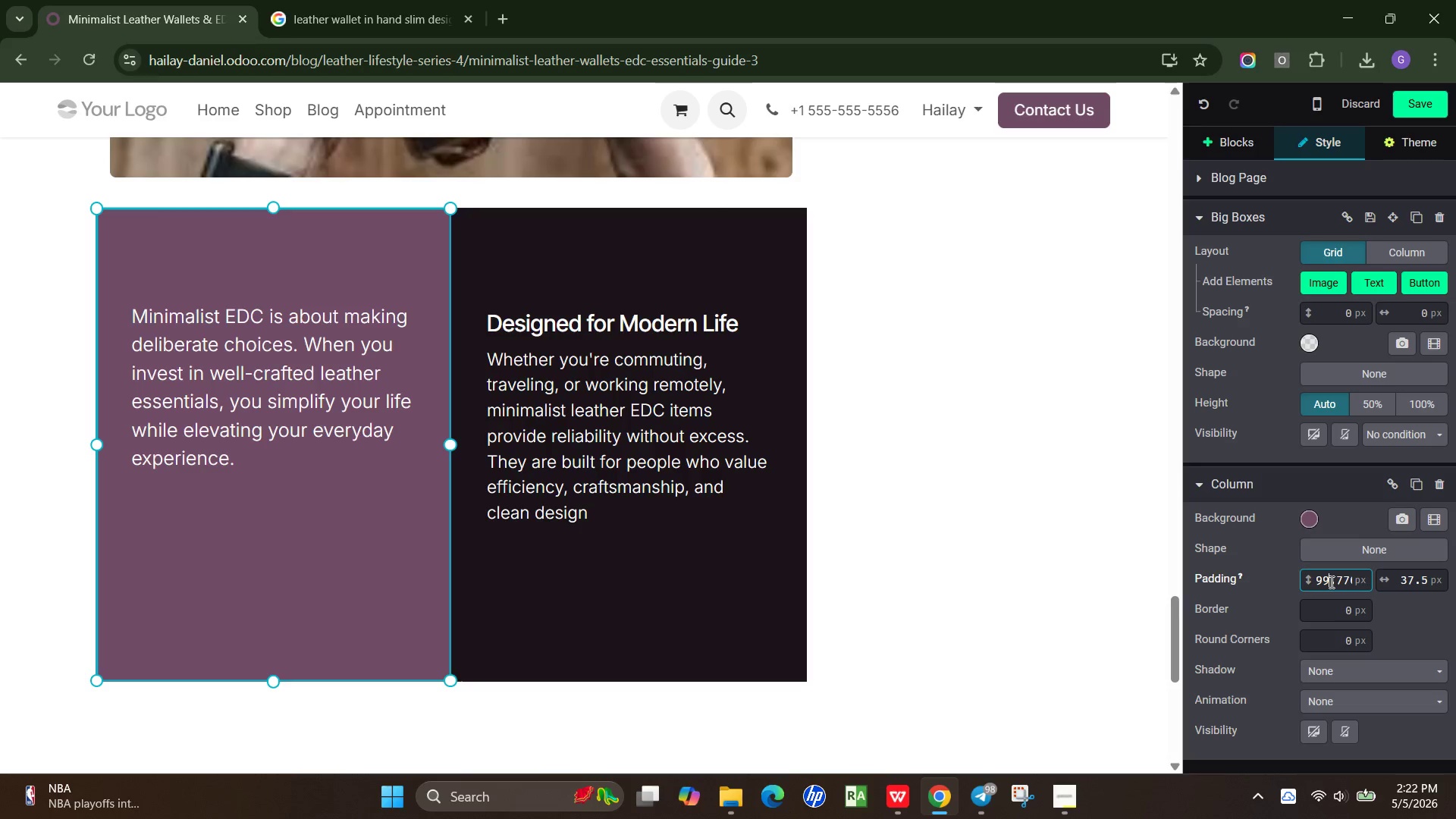 
scroll: coordinate [1332, 573], scroll_direction: down, amount: 10.0
 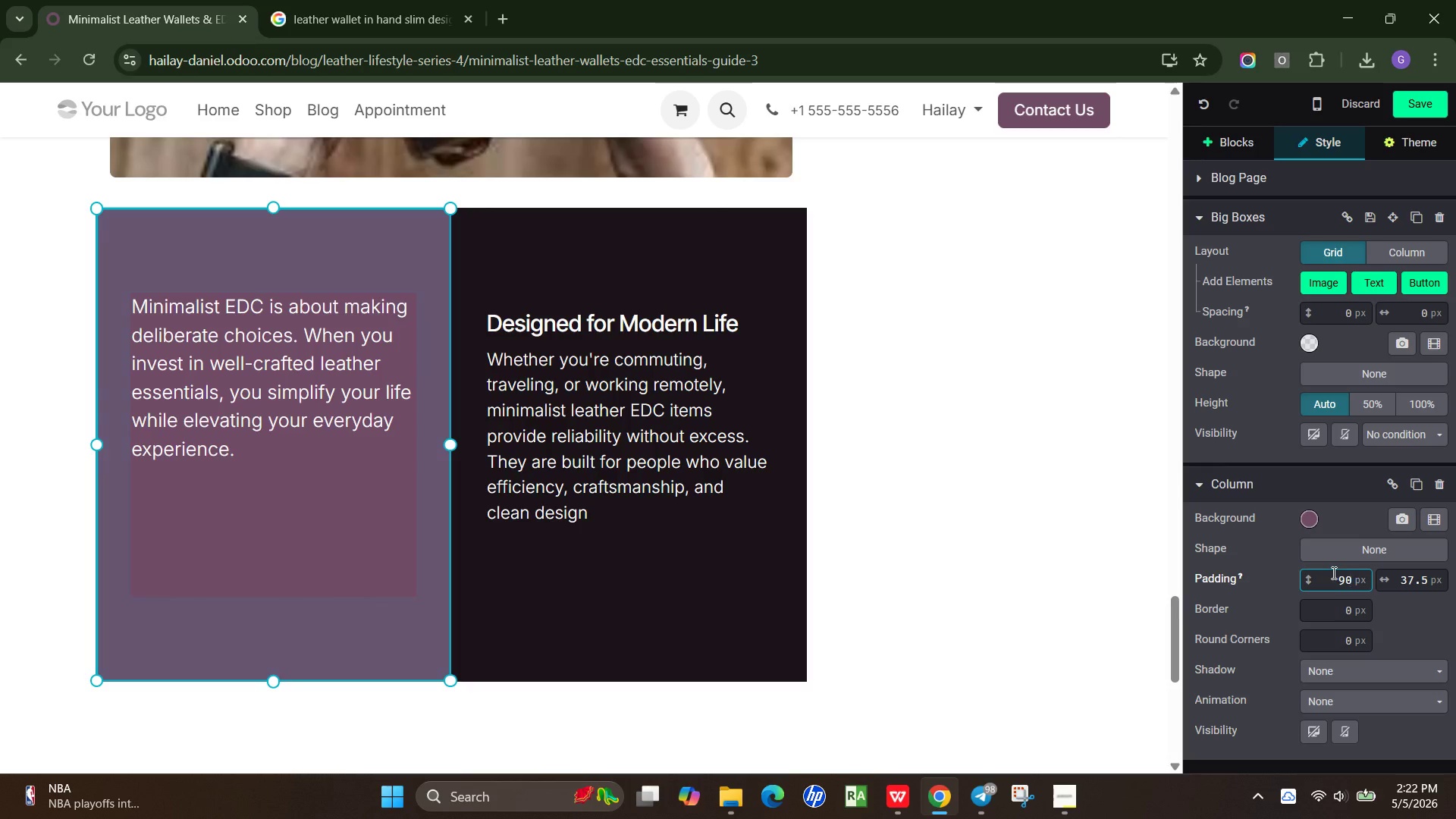 
scroll: coordinate [1332, 573], scroll_direction: up, amount: 7.0
 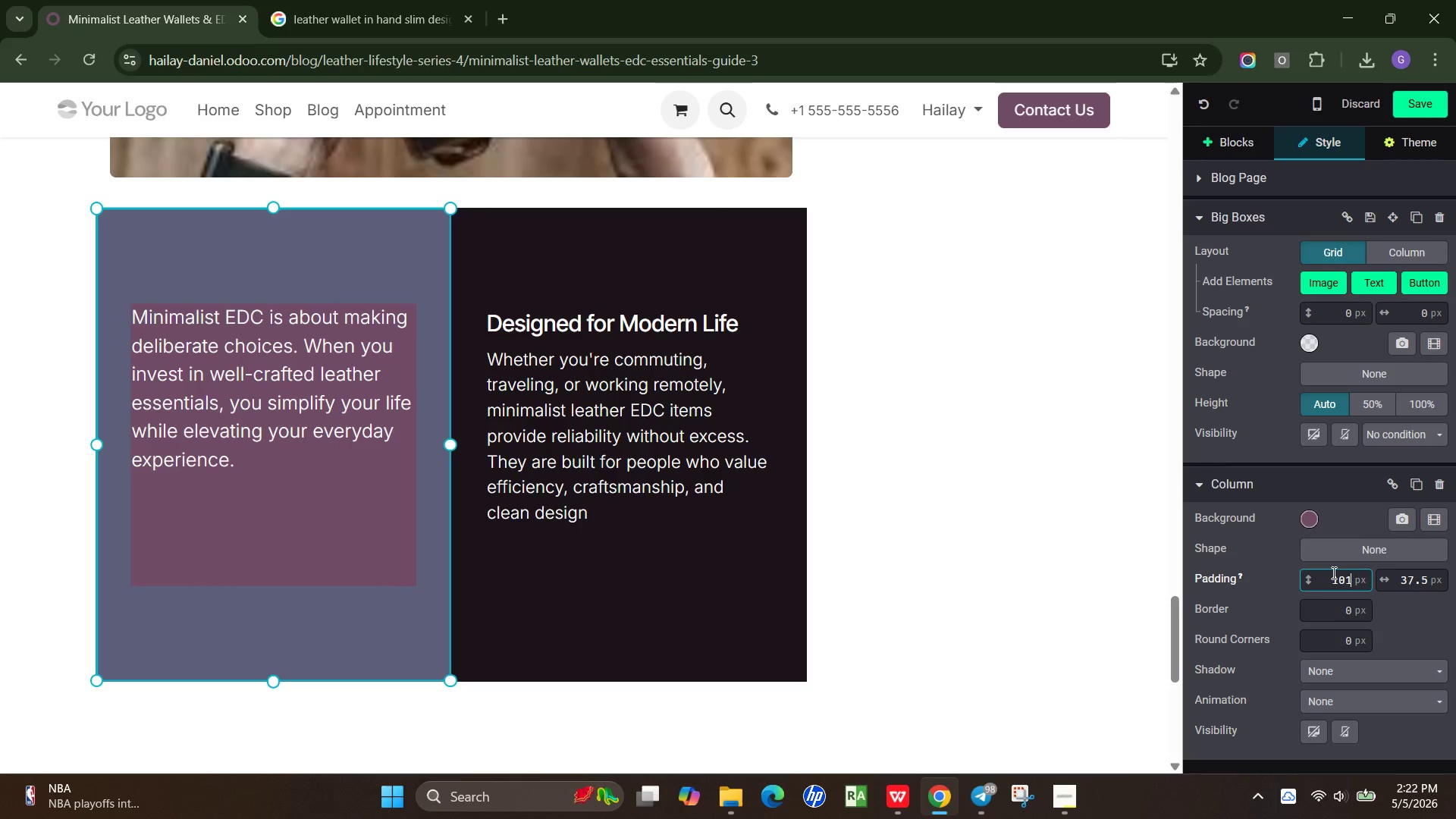 
scroll: coordinate [1332, 573], scroll_direction: down, amount: 1.0
 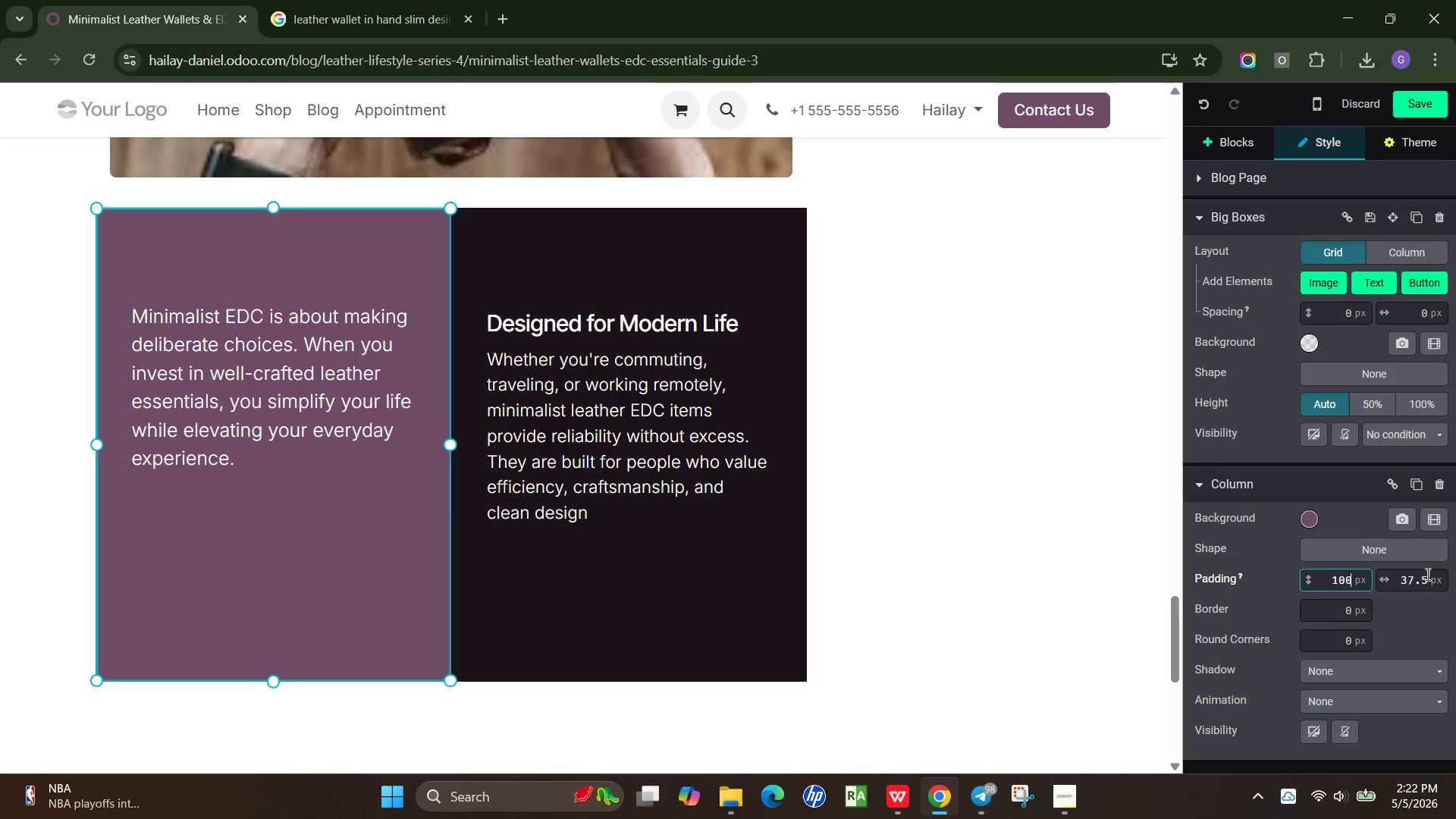 
left_click([1426, 574])
 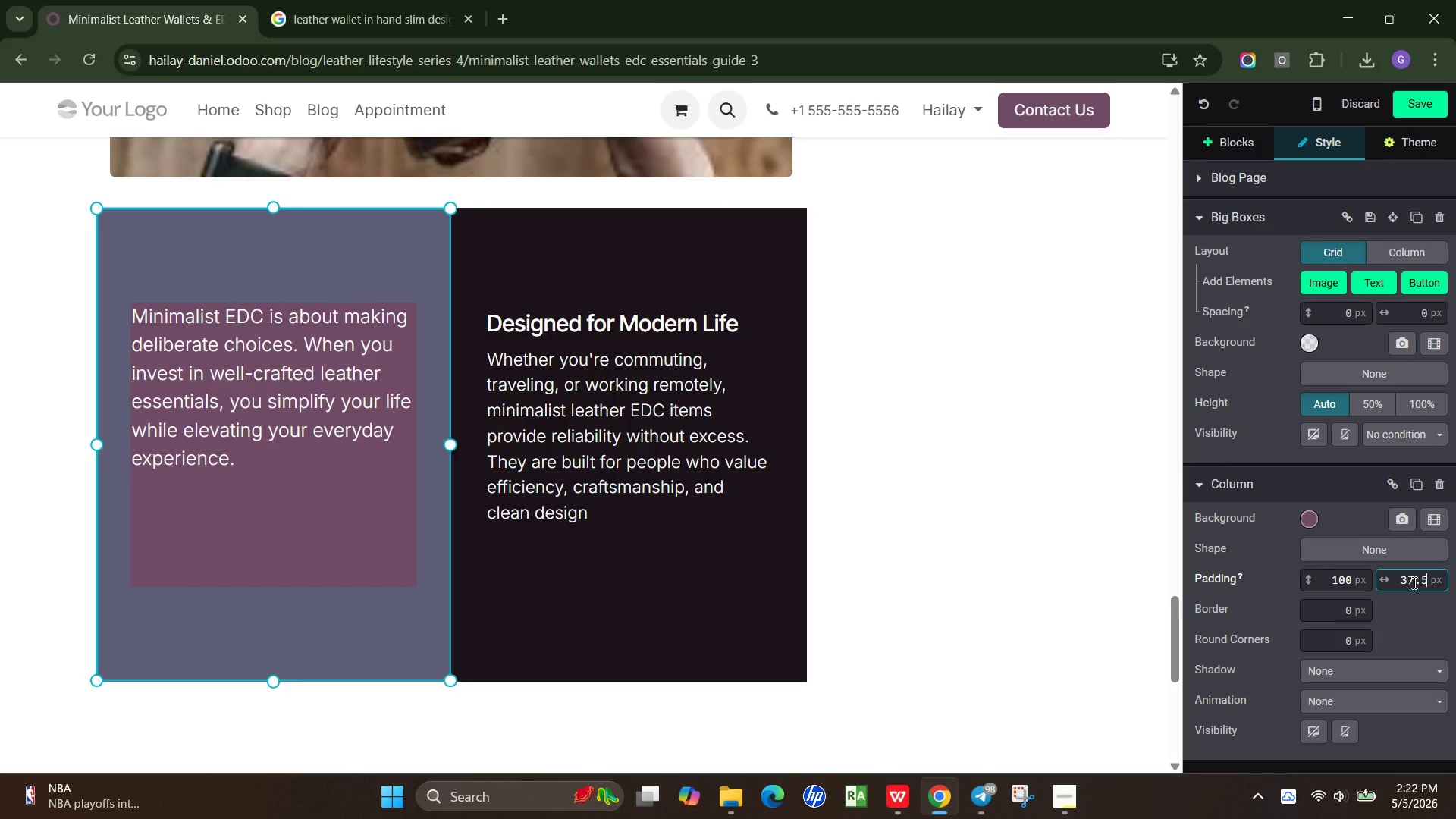 
scroll: coordinate [1413, 582], scroll_direction: up, amount: 20.0
 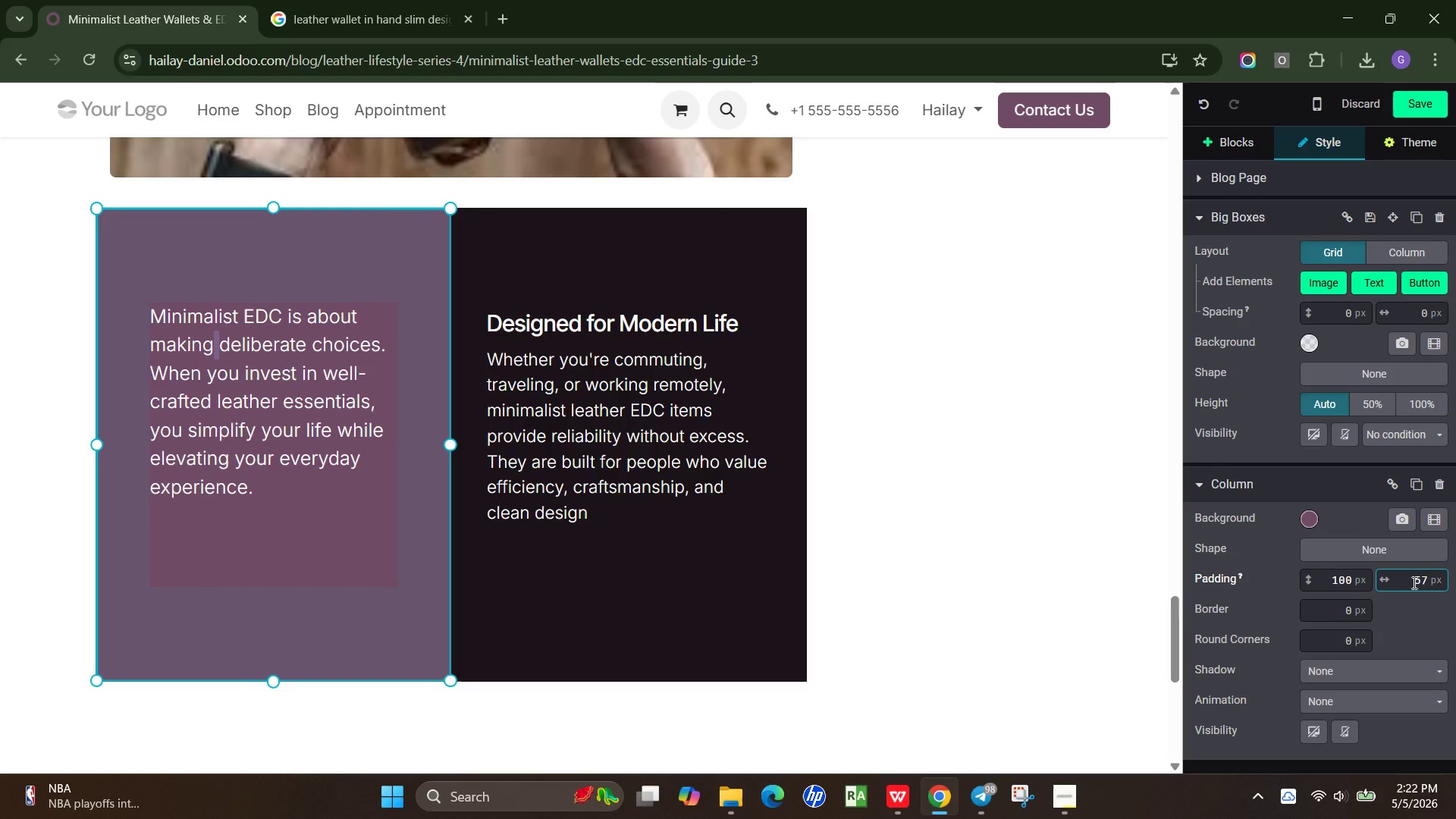 
scroll: coordinate [1413, 582], scroll_direction: down, amount: 3.0
 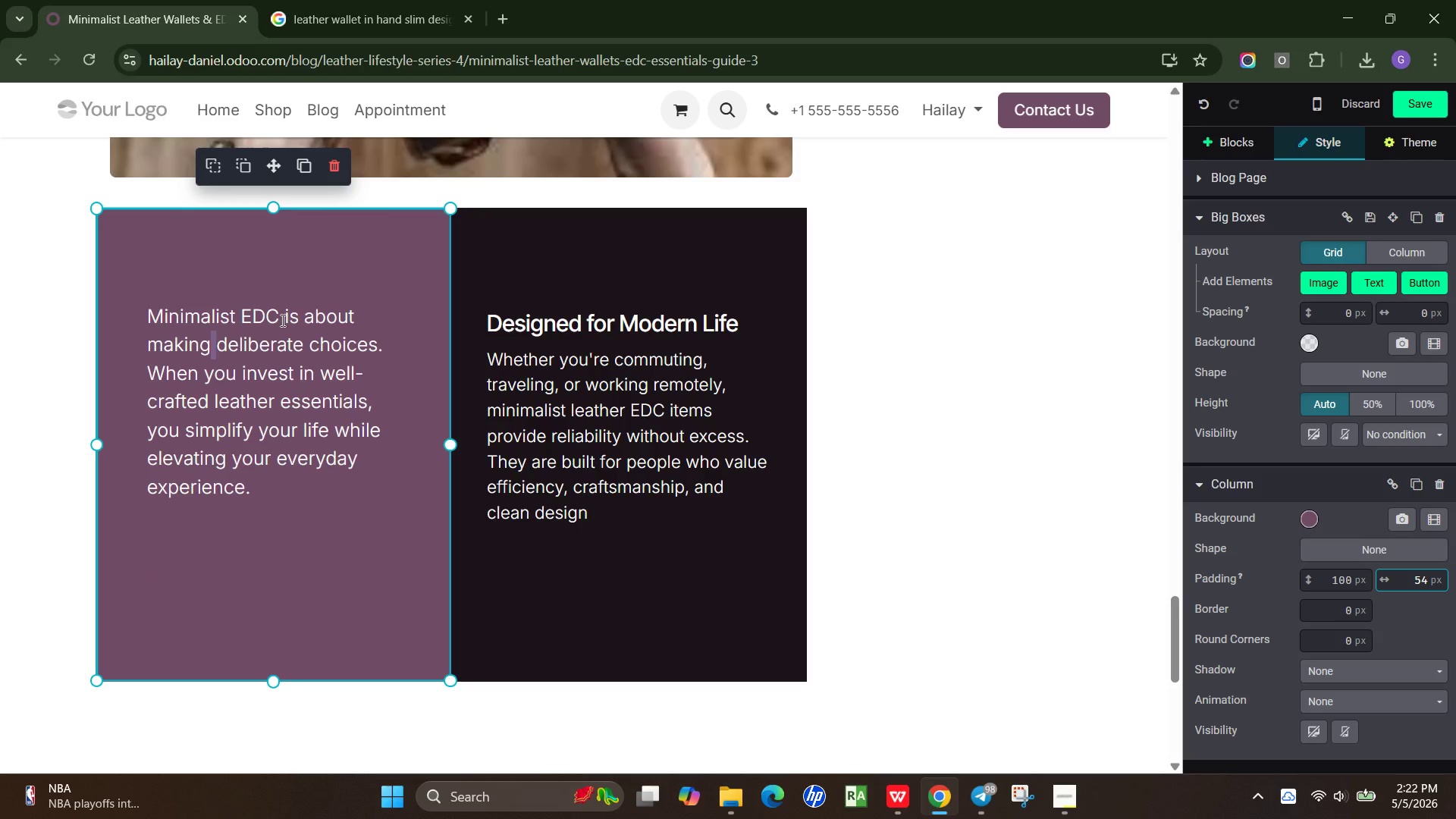 
left_click([262, 246])
 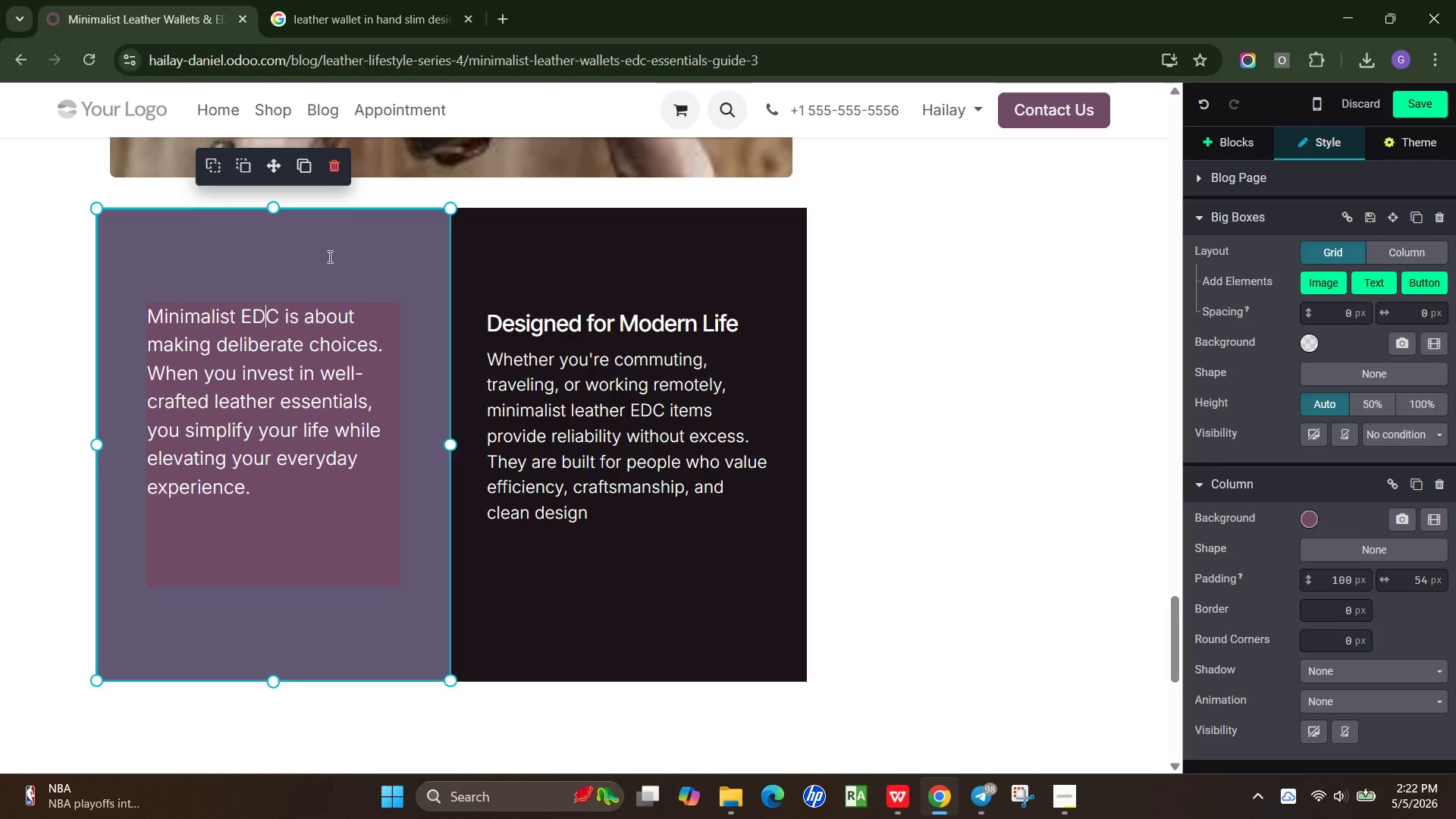 
left_click([328, 256])
 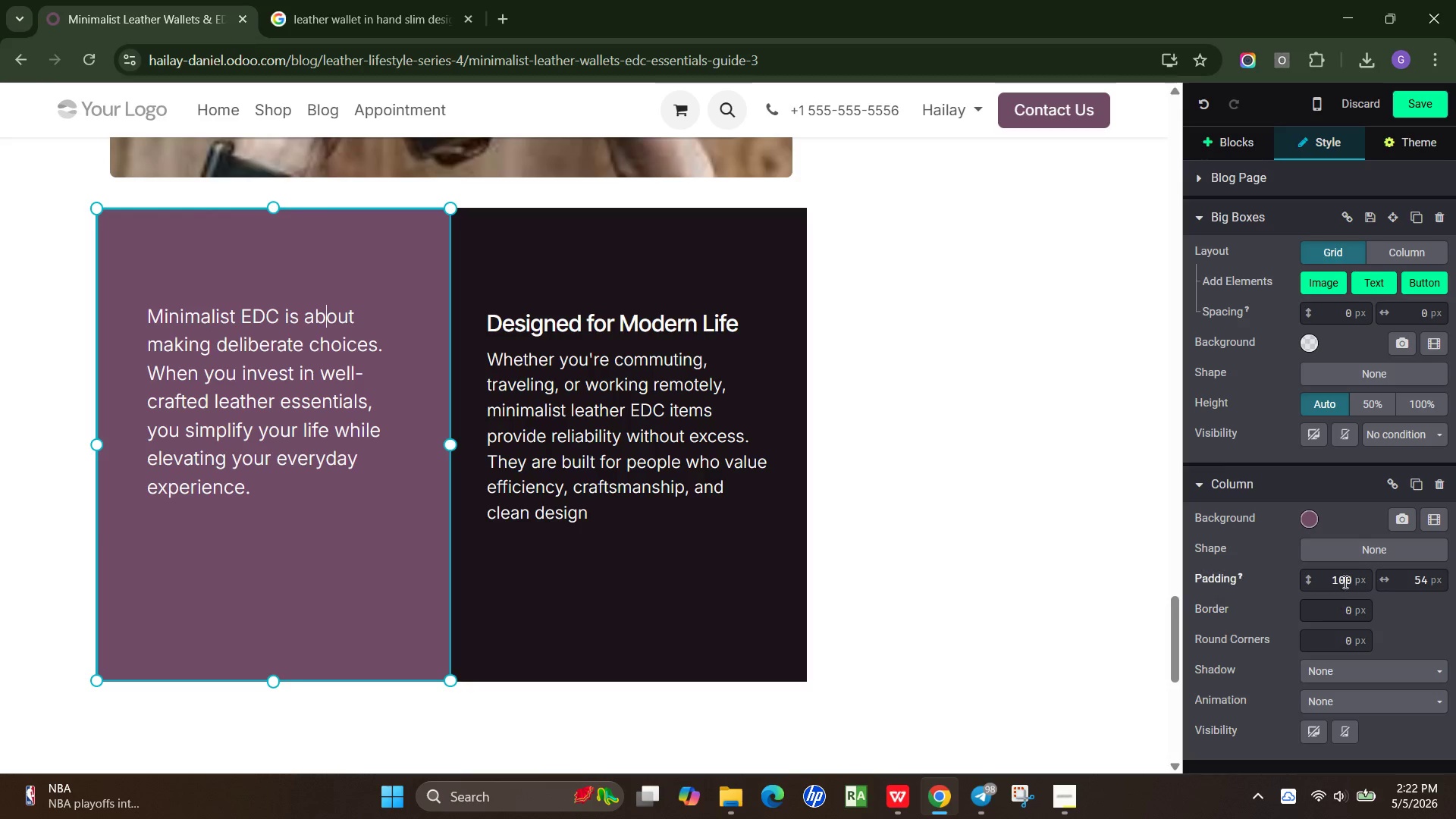 
left_click([1348, 579])
 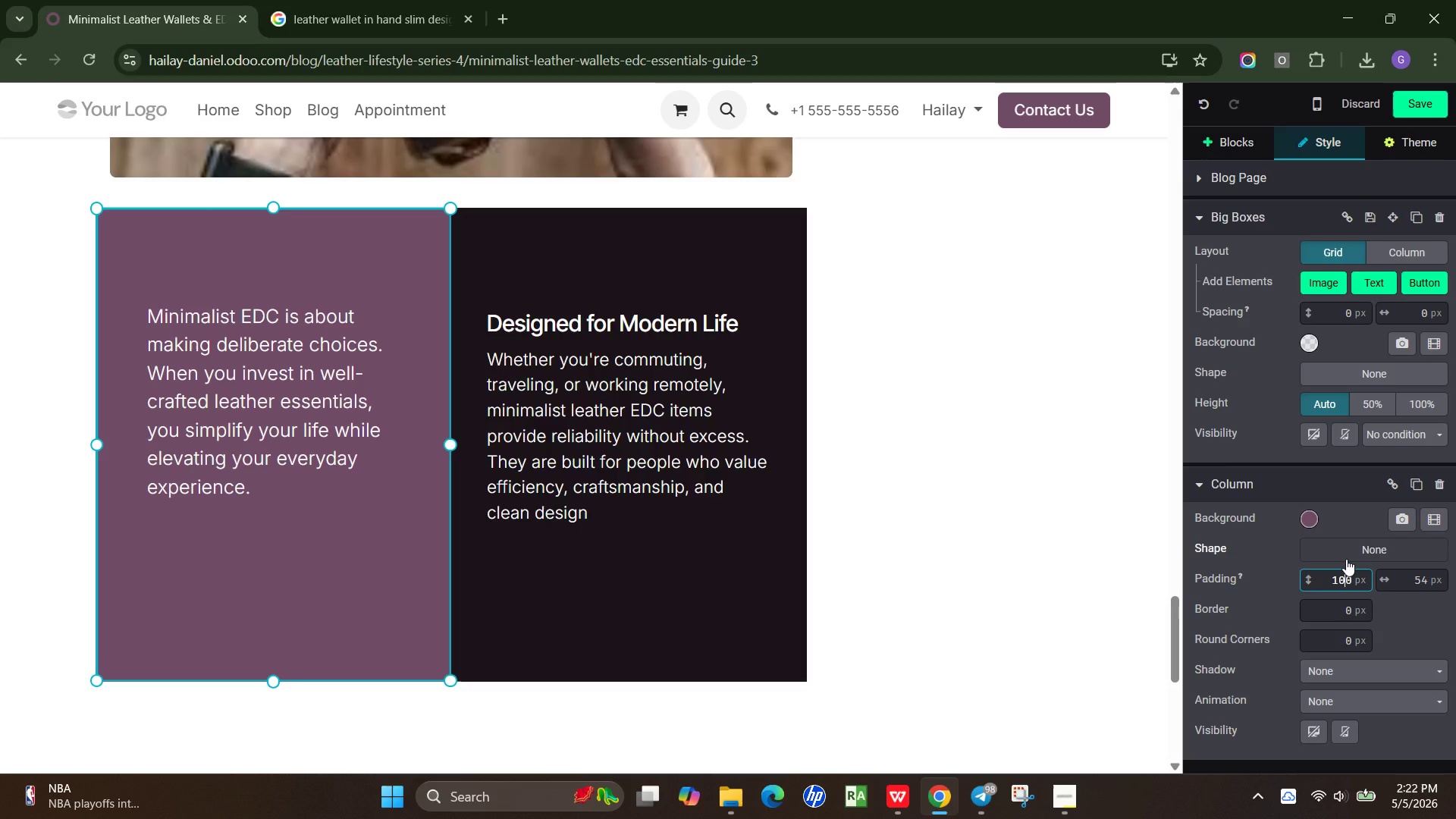 
key(Backspace)
 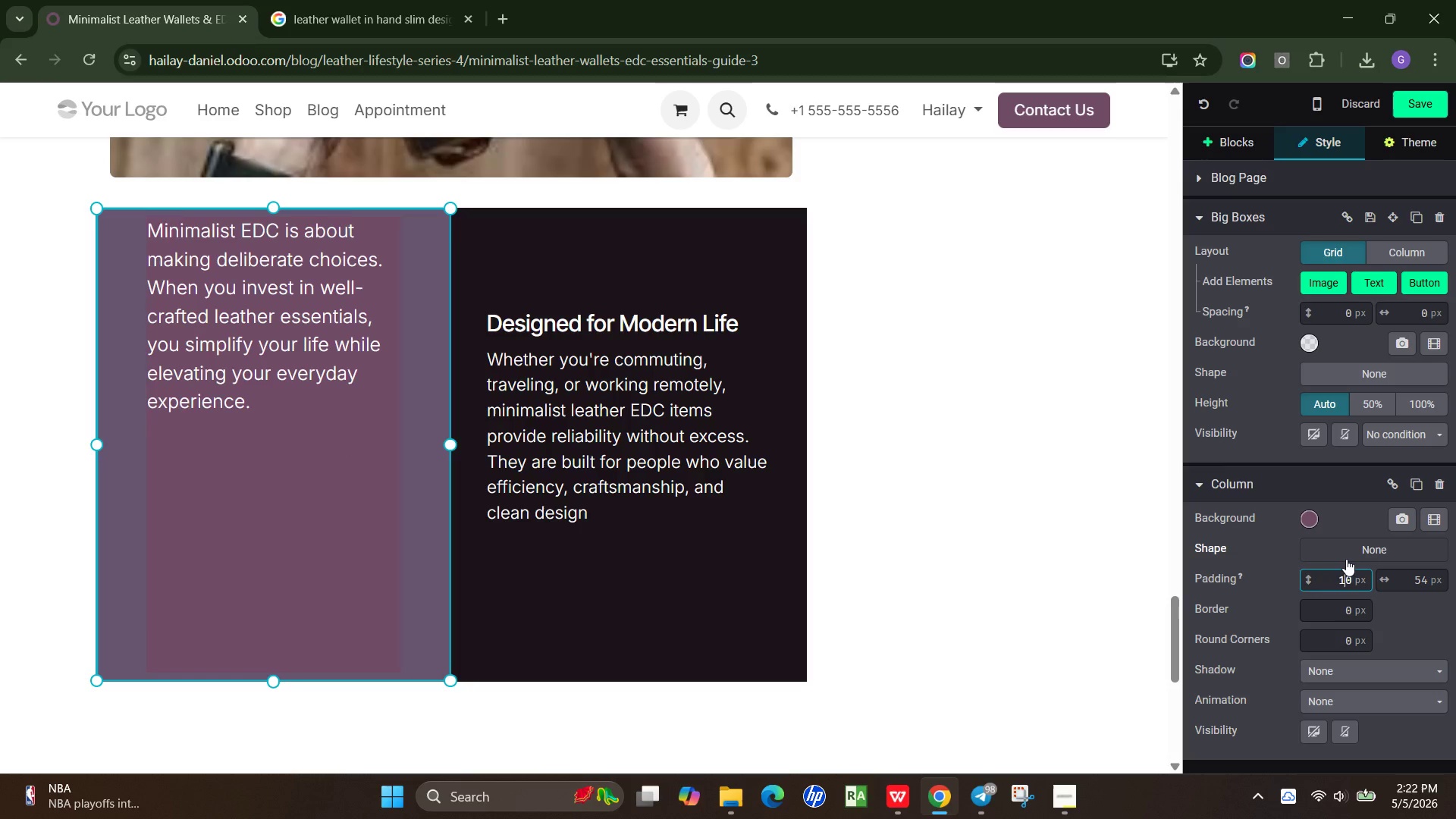 
key(Backspace)
 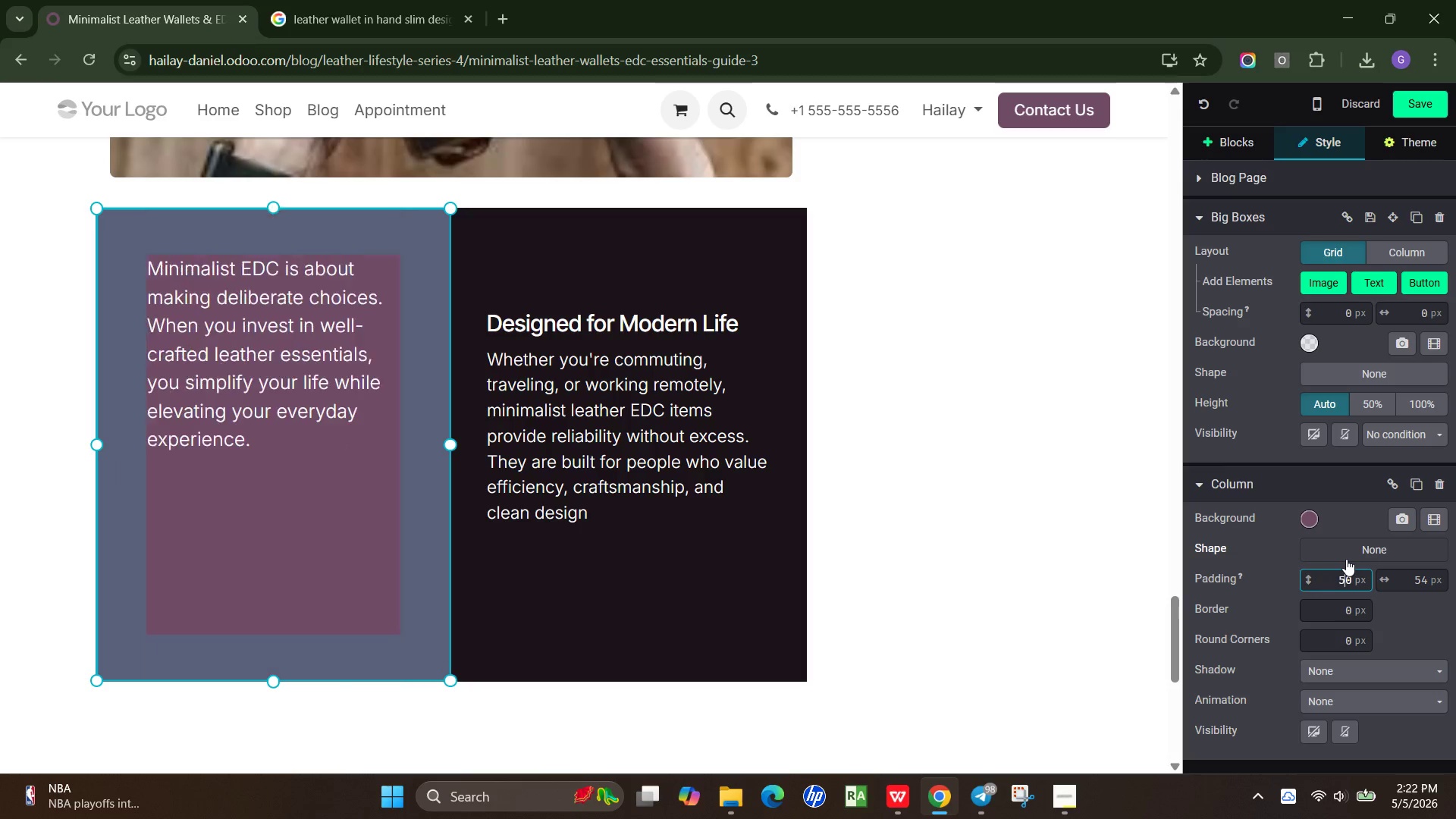 
key(5)
 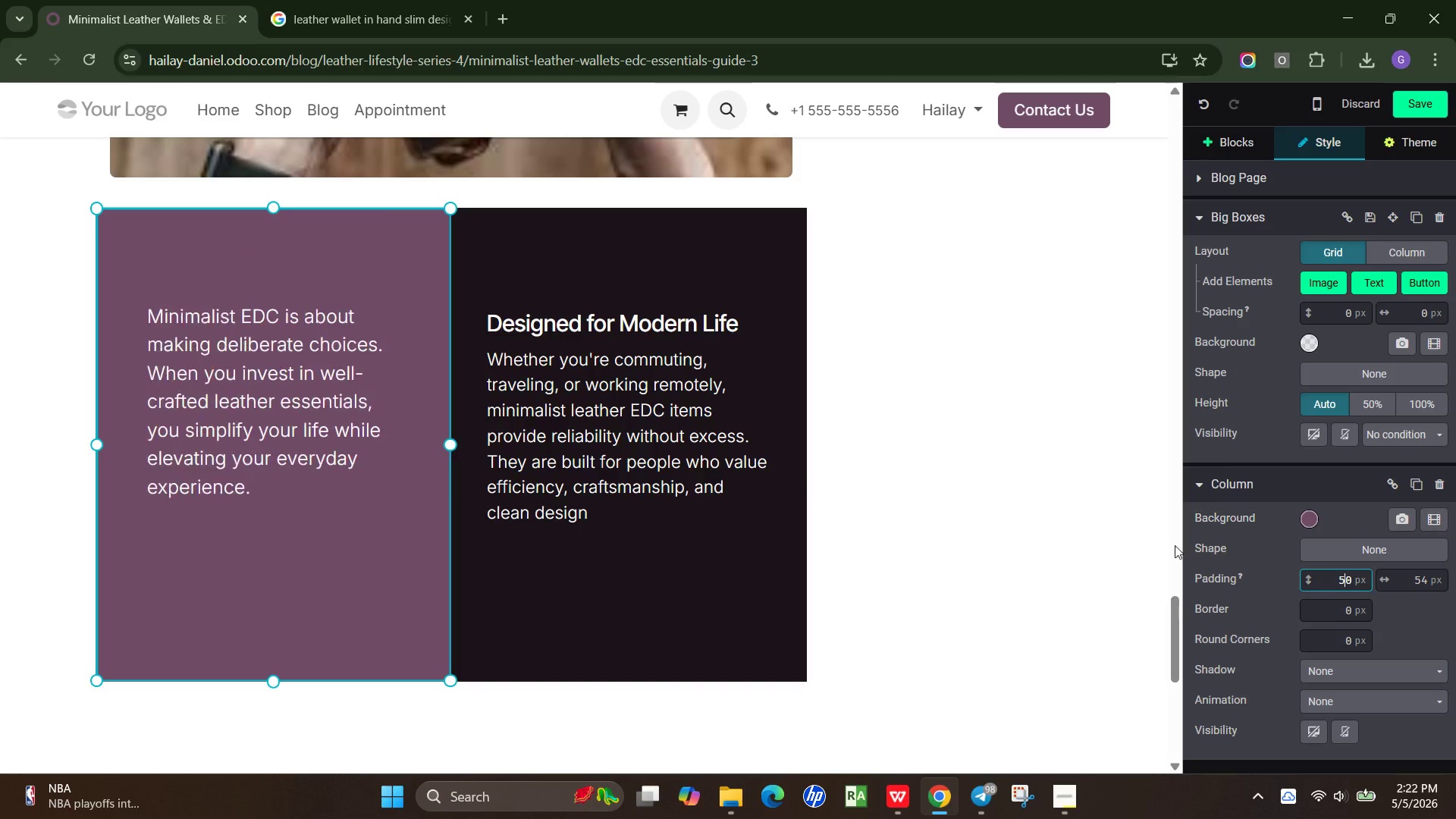 
left_click([577, 293])
 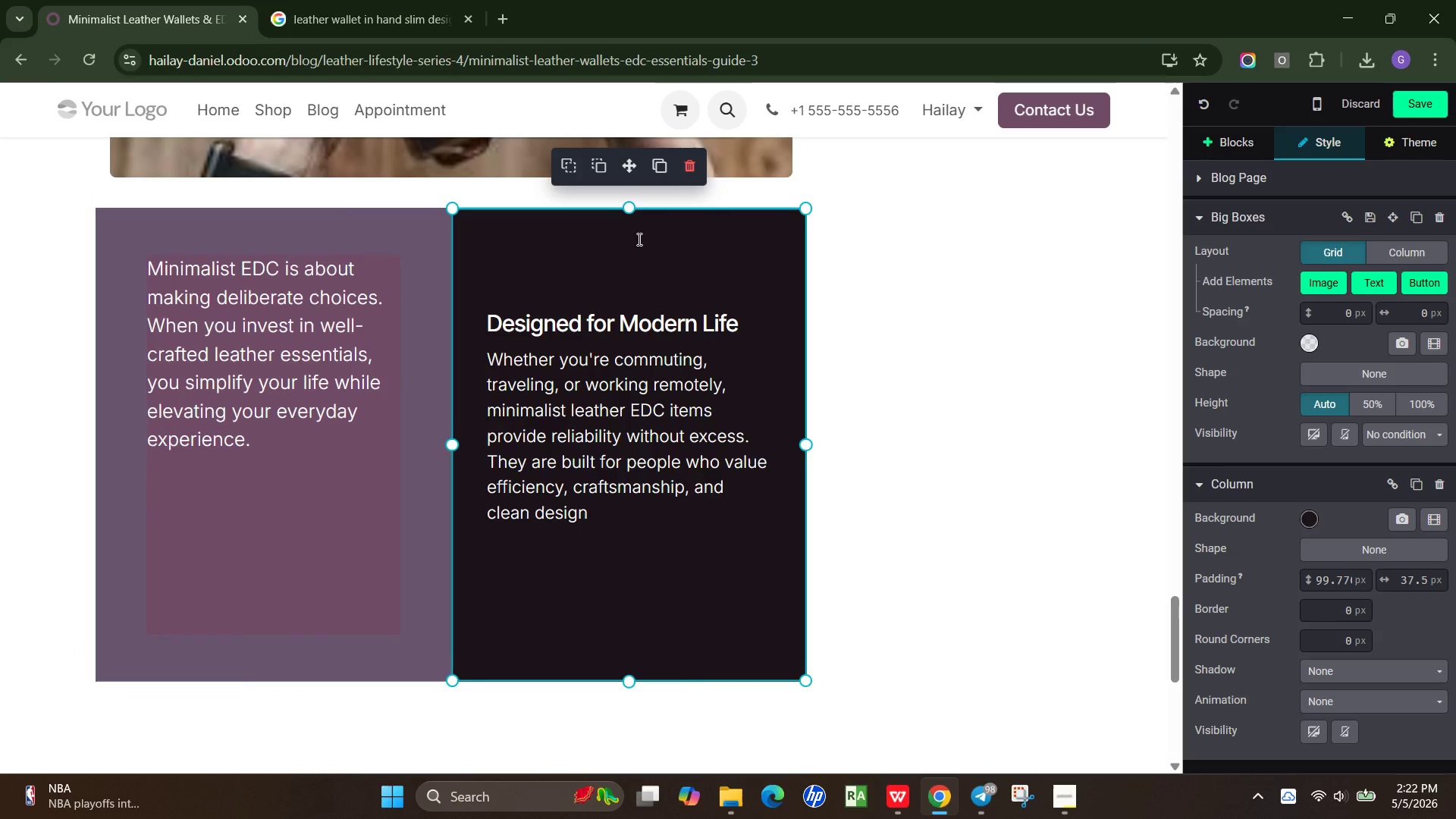 
left_click([641, 236])
 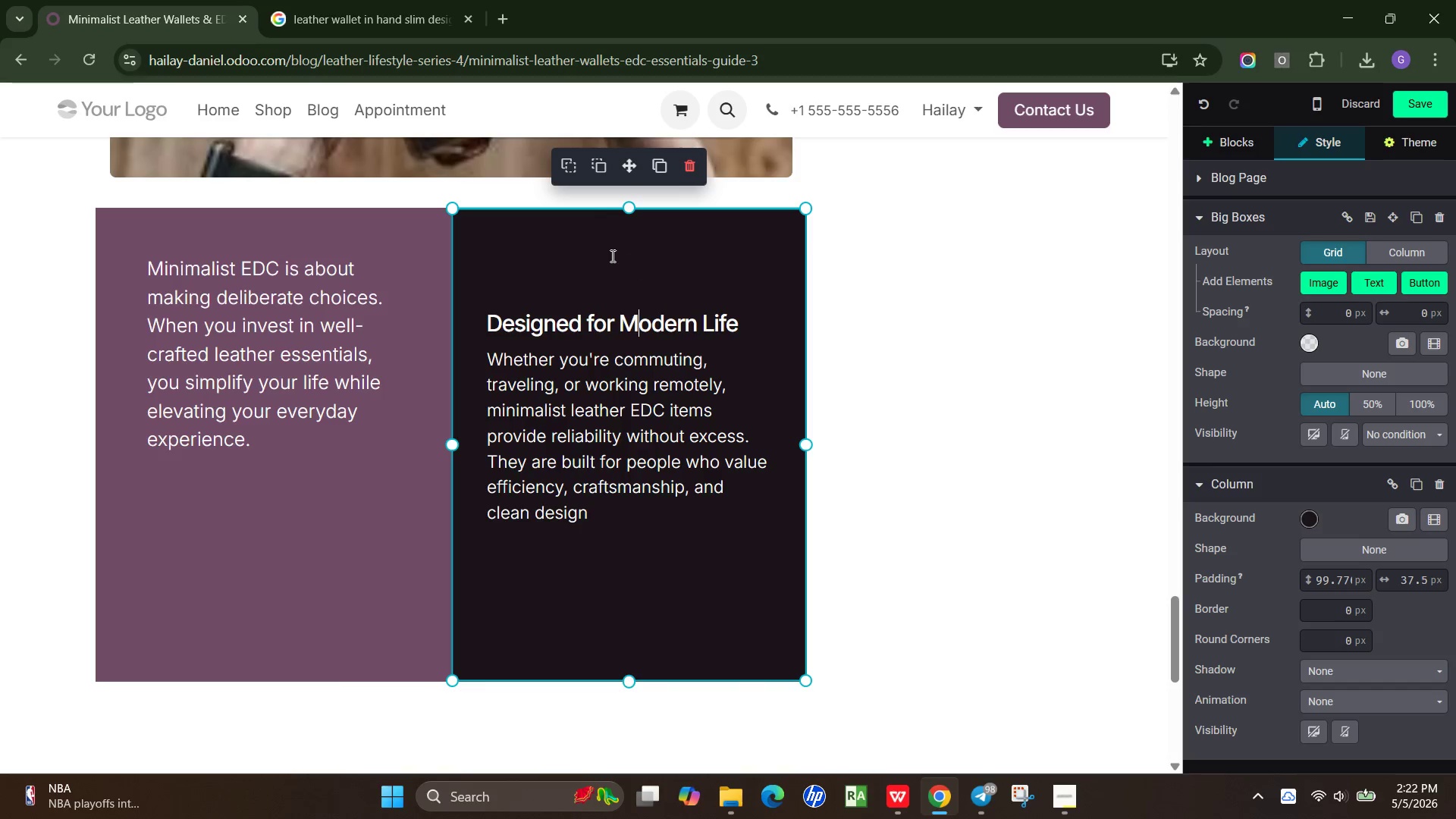 
left_click_drag(start_coordinate=[610, 256], to_coordinate=[606, 258])
 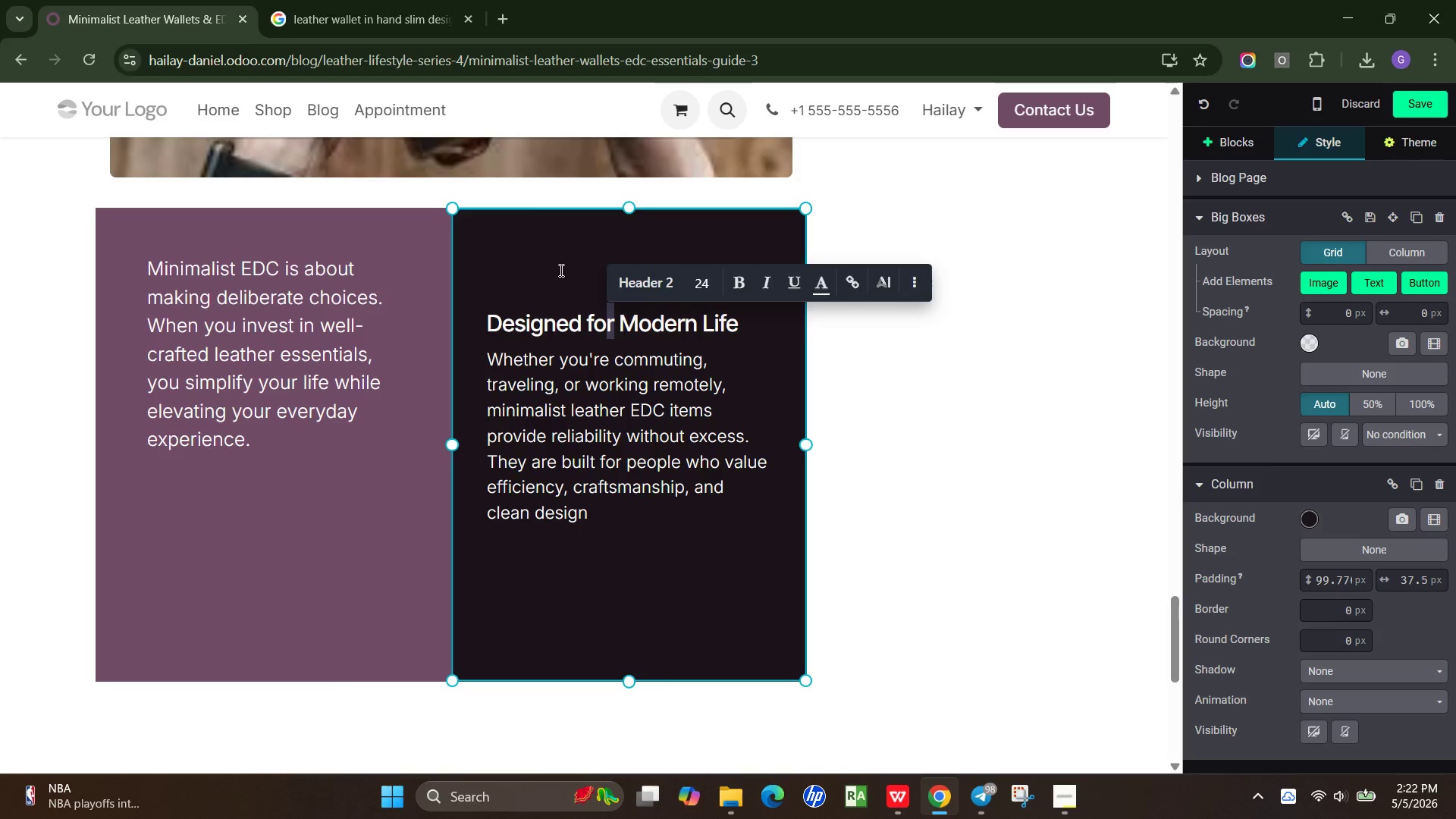 
left_click([560, 270])
 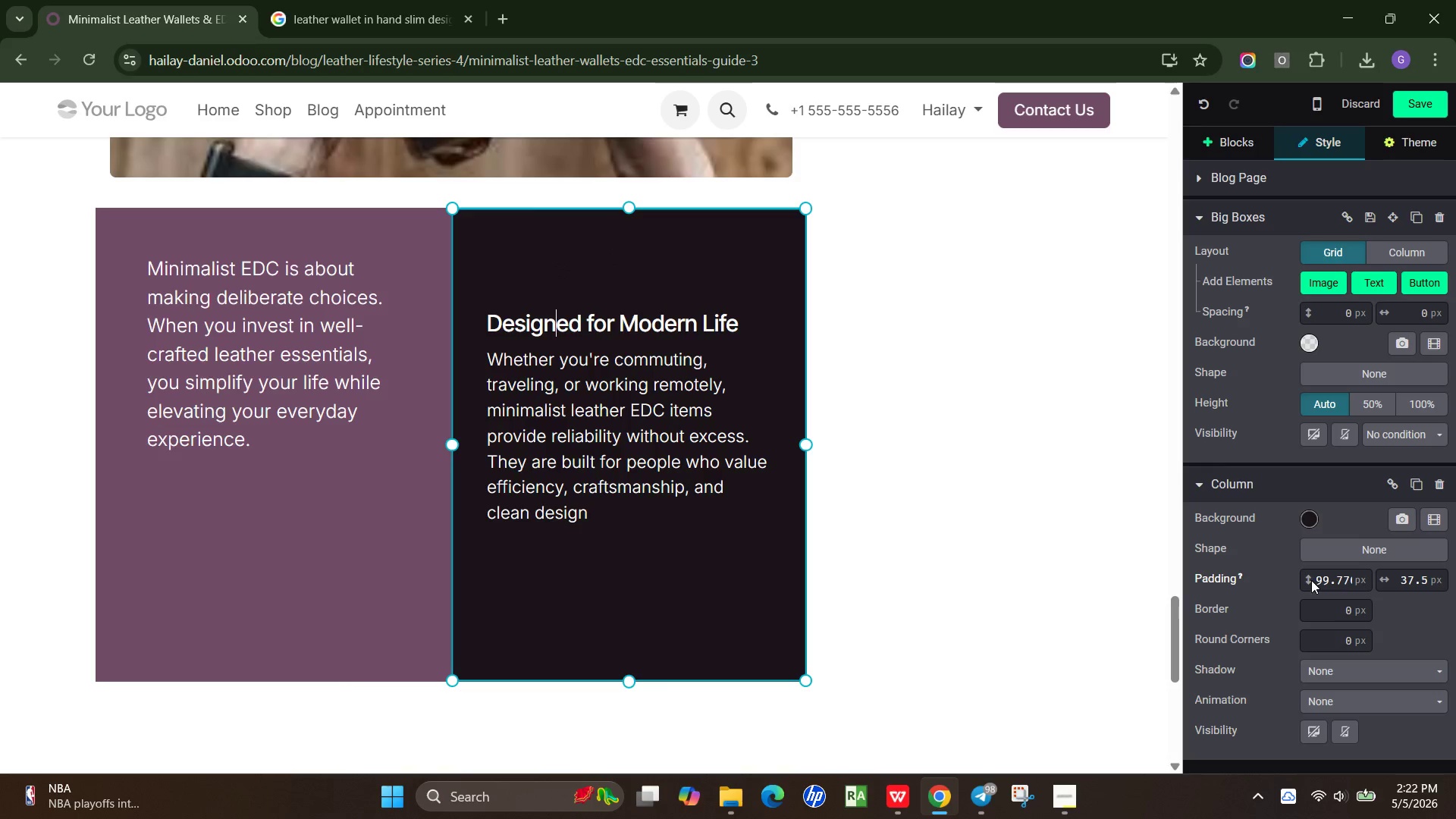 
left_click([1316, 579])
 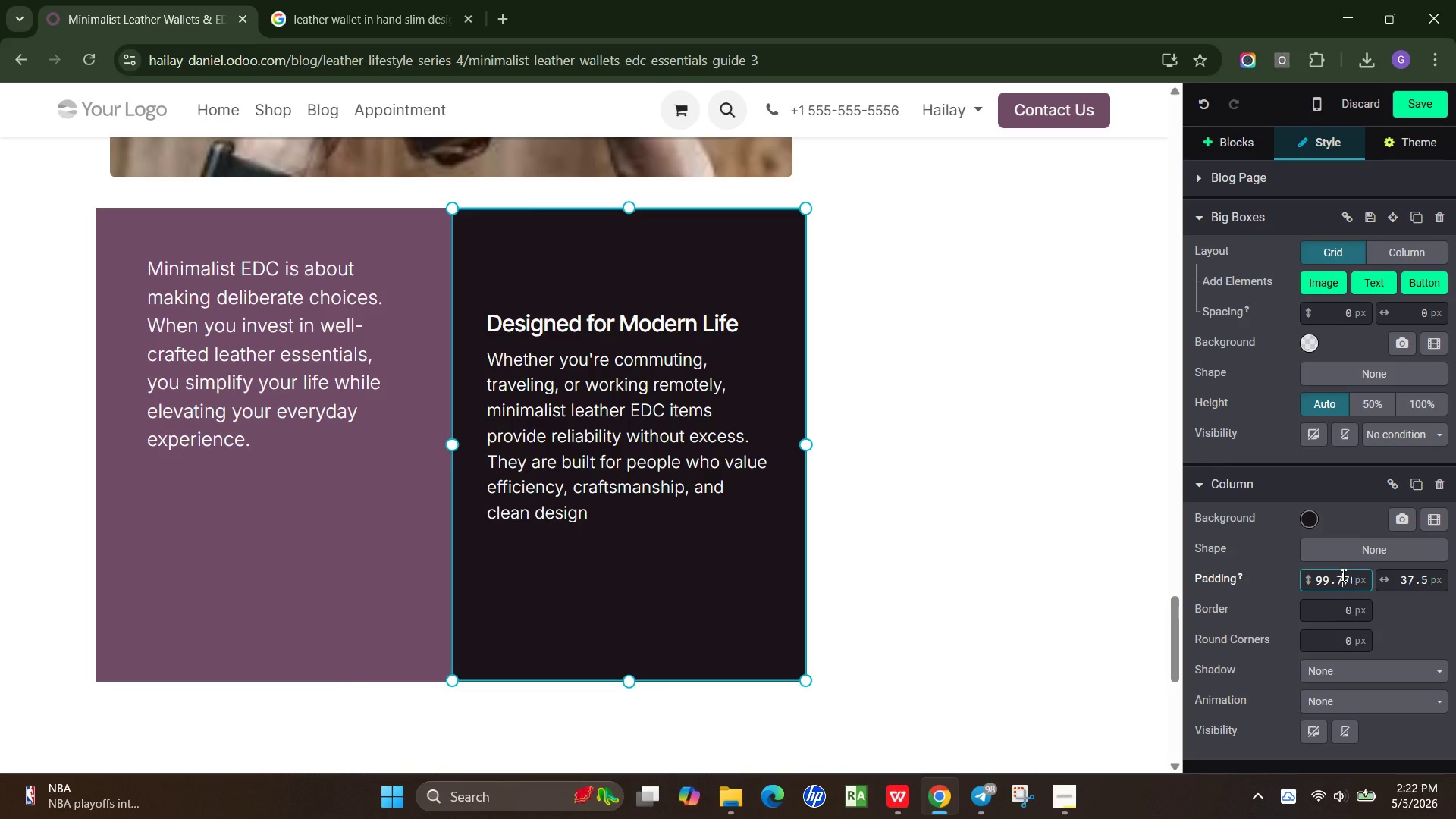 
double_click([1342, 575])
 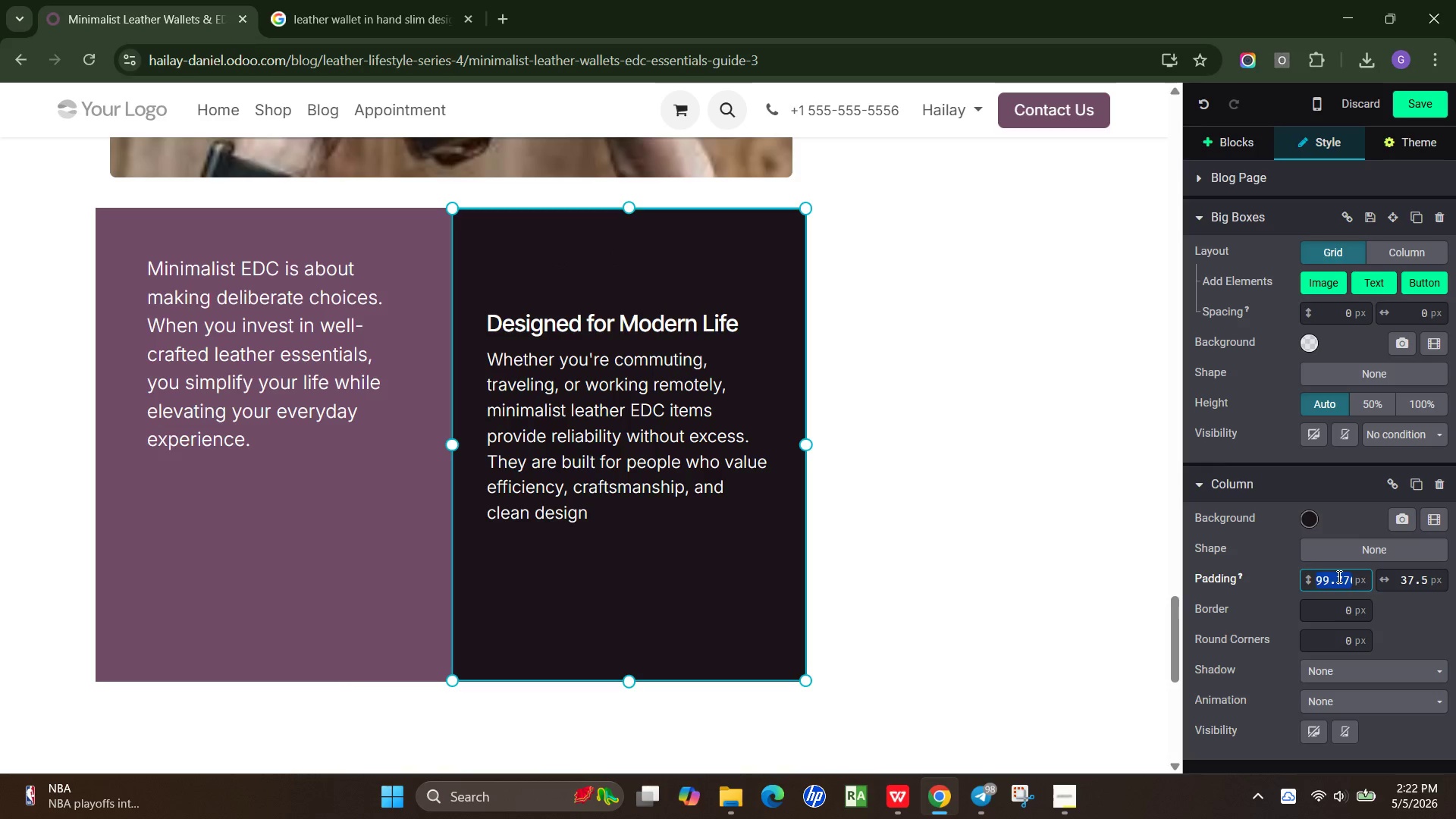 
scroll: coordinate [1337, 576], scroll_direction: up, amount: 2.0
 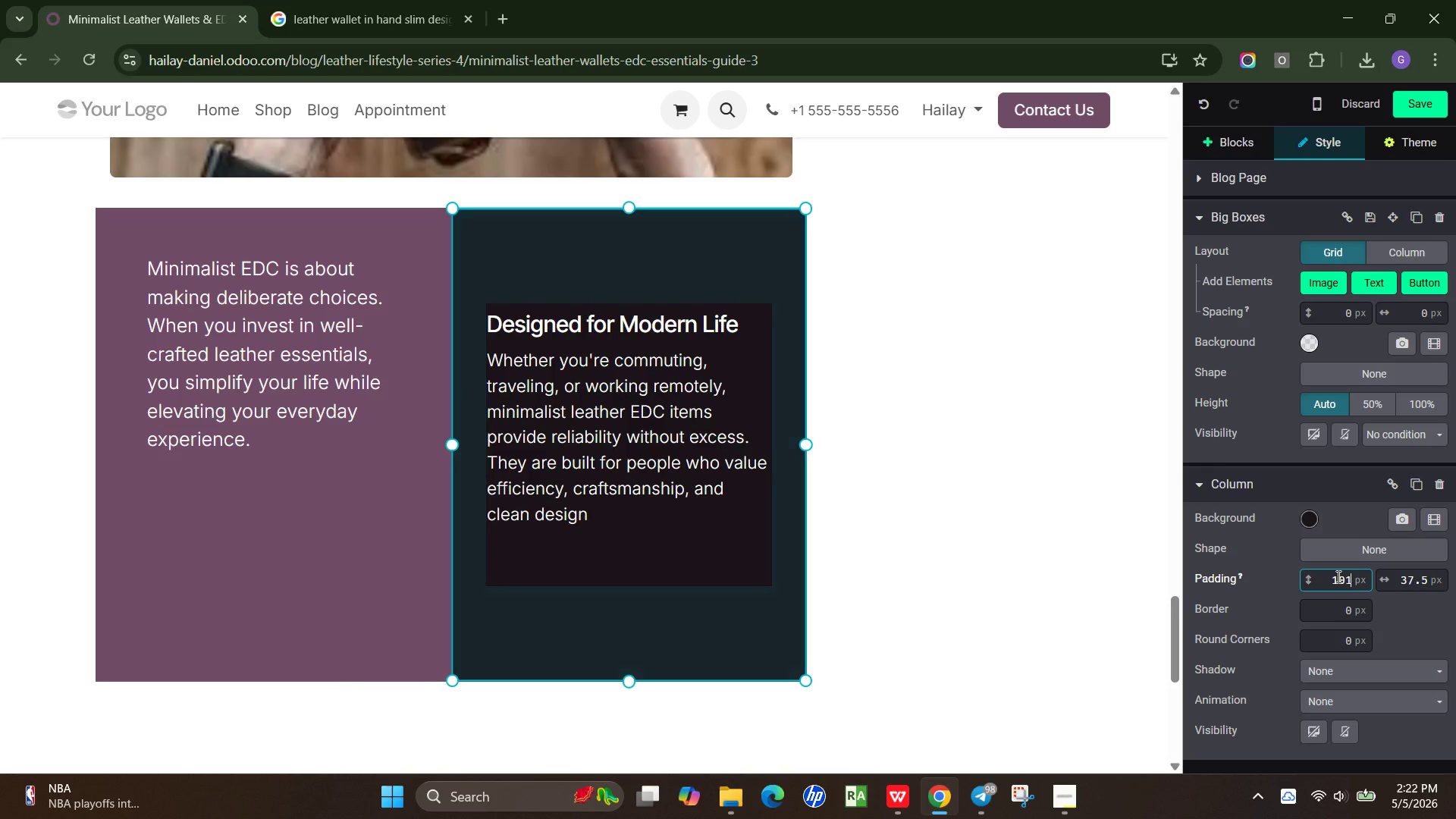 
scroll: coordinate [1337, 576], scroll_direction: down, amount: 1.0
 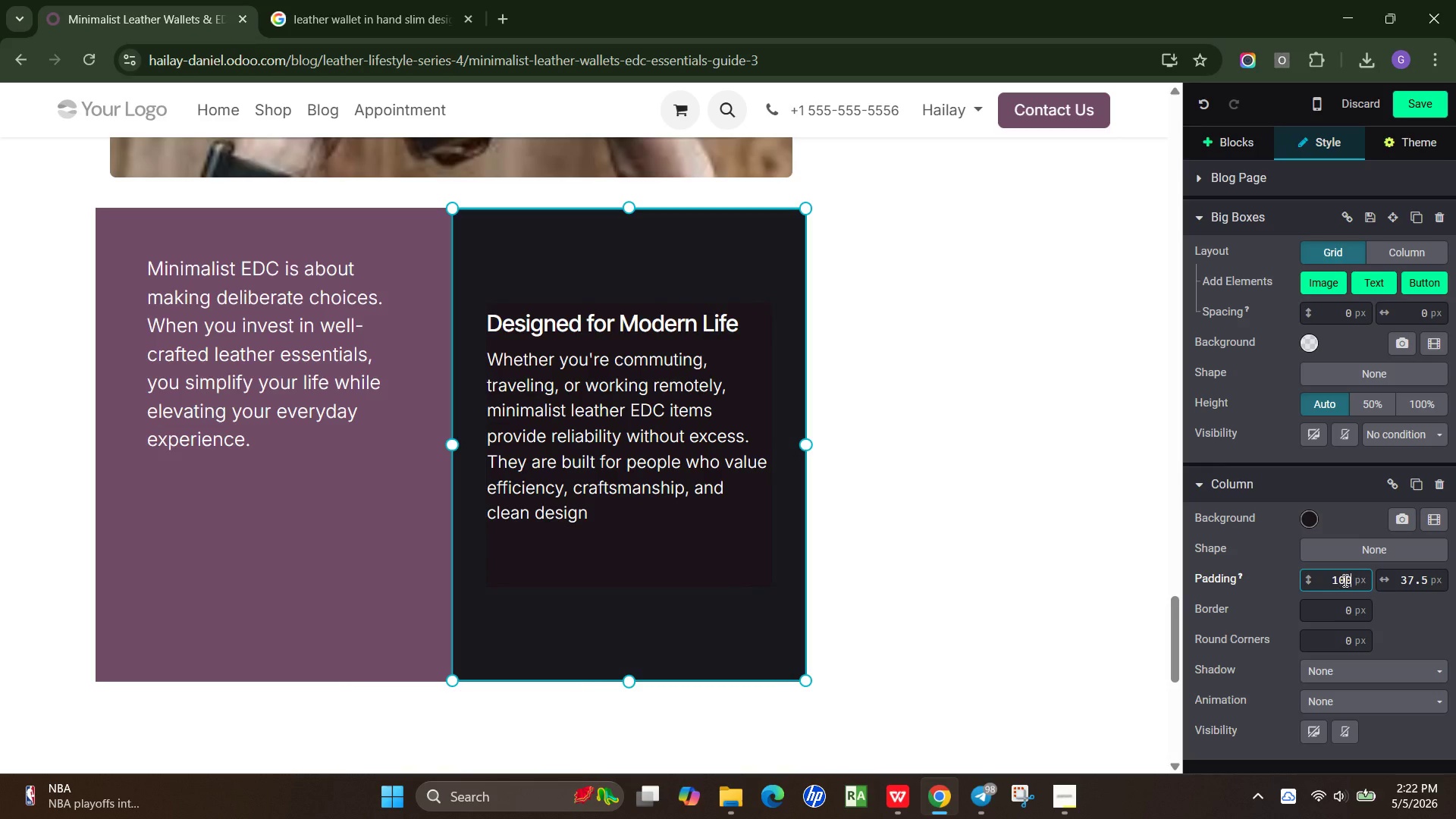 
left_click_drag(start_coordinate=[1344, 580], to_coordinate=[1332, 582])
 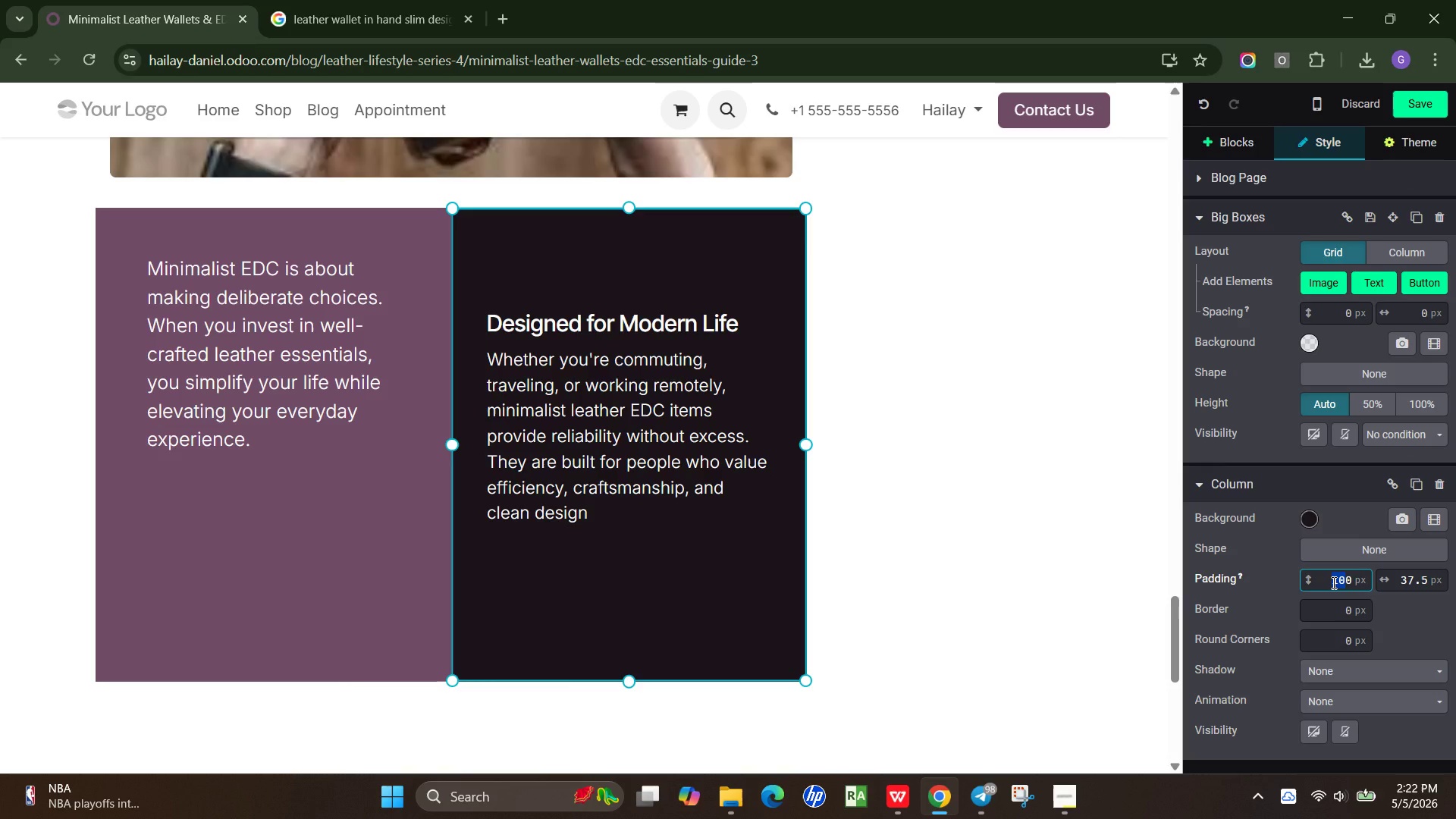 
key(4)
 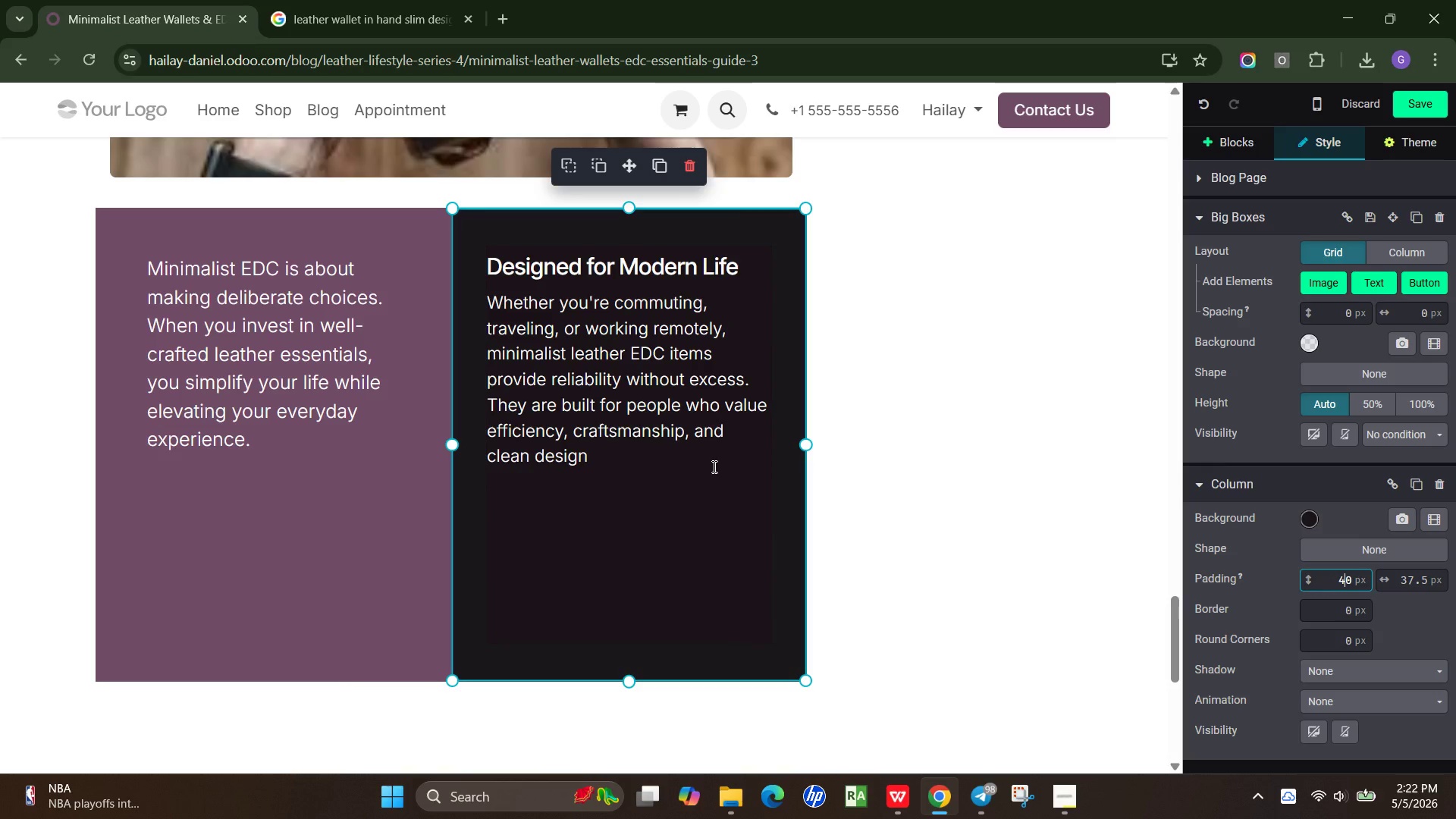 
left_click([703, 468])
 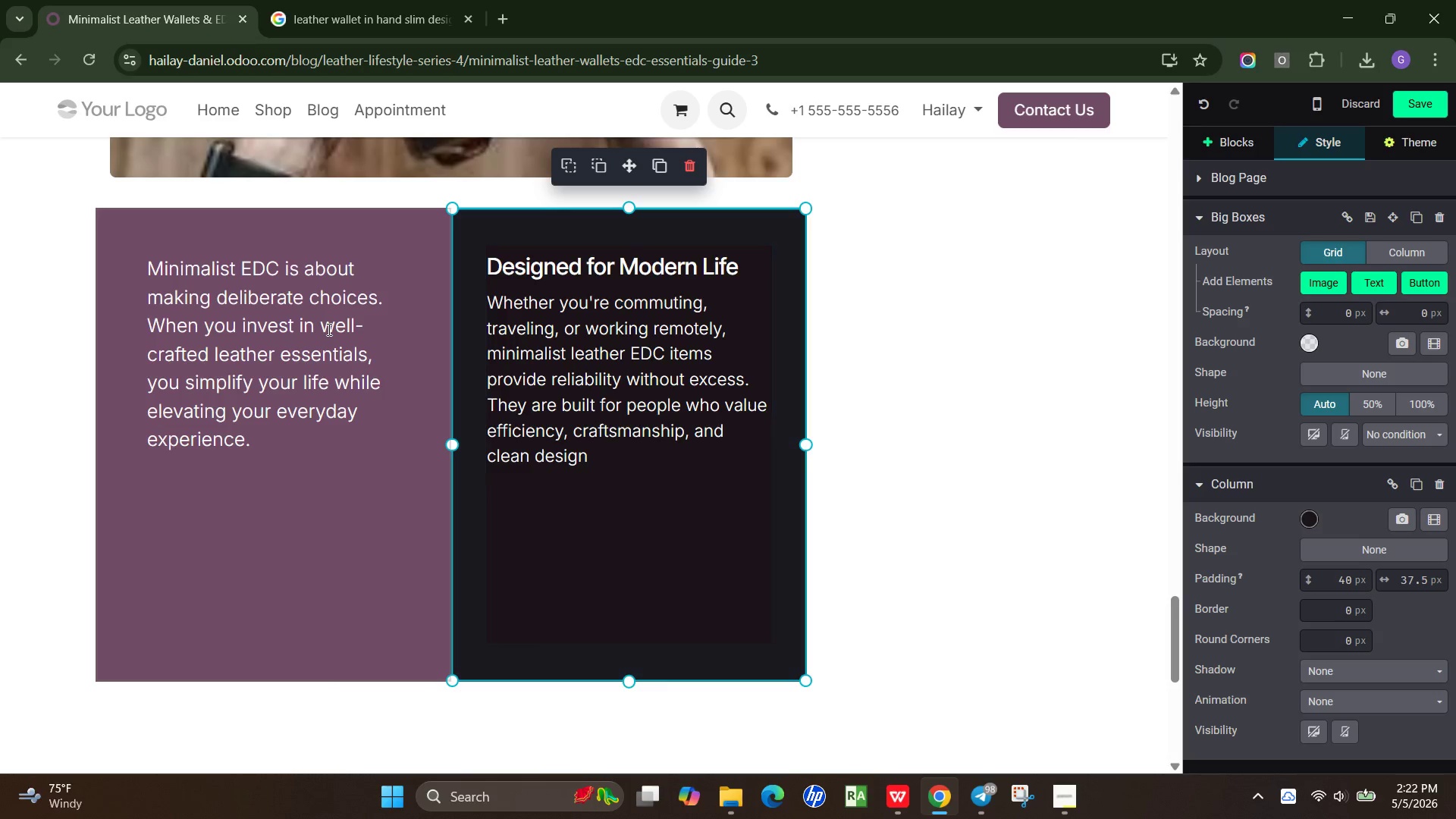 
left_click([328, 329])
 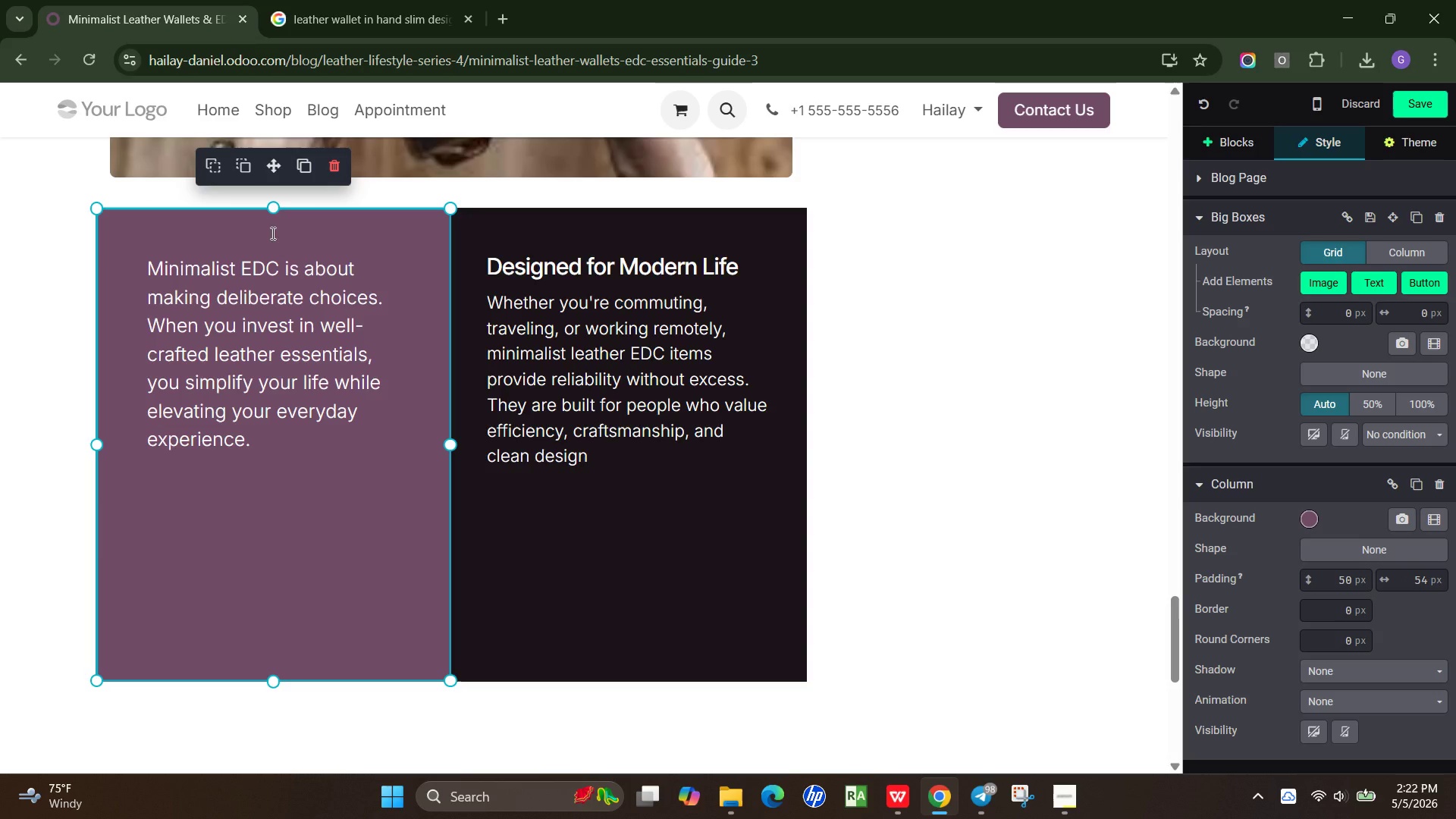 
left_click([272, 231])
 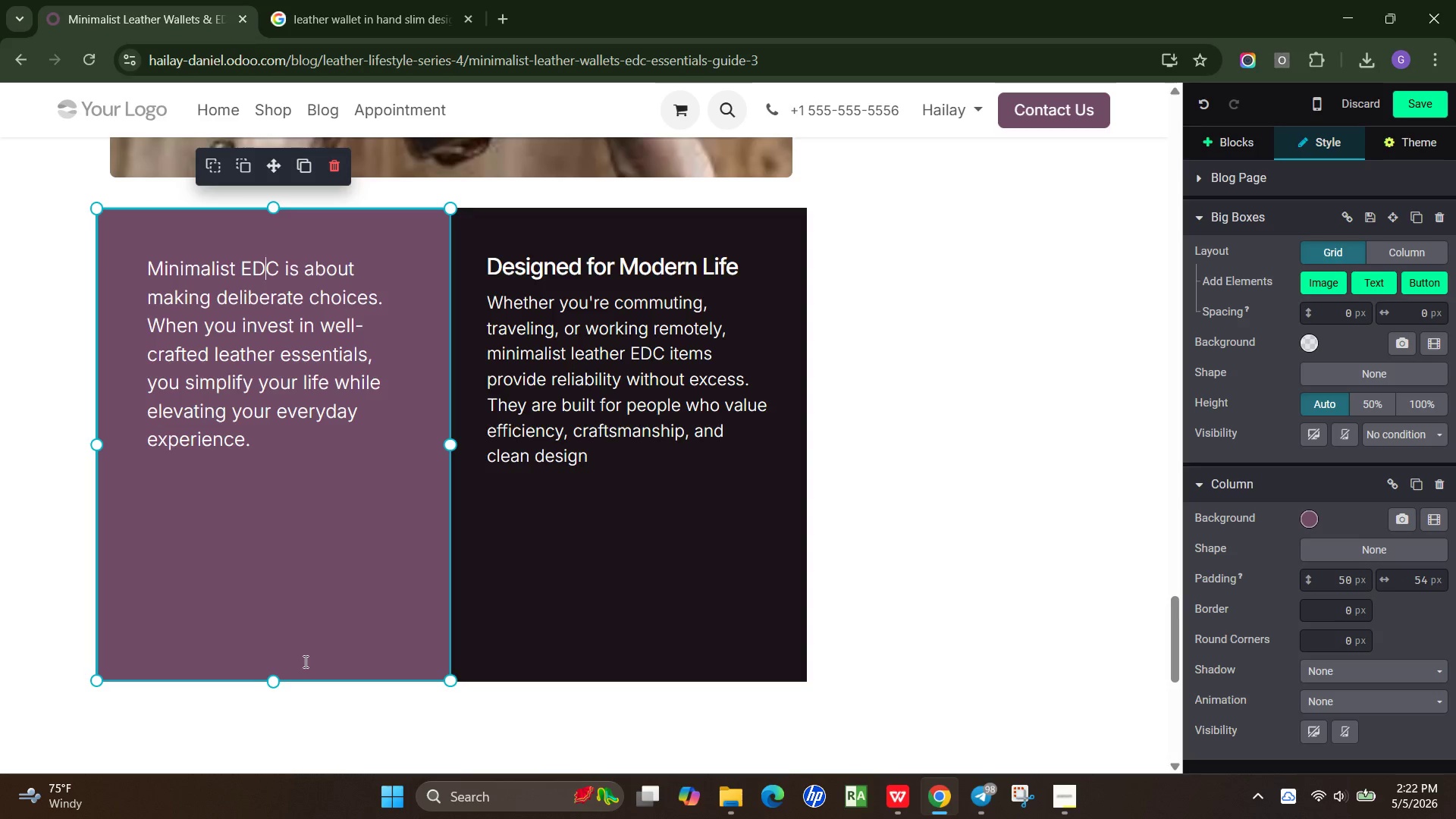 
left_click_drag(start_coordinate=[274, 682], to_coordinate=[280, 580])
 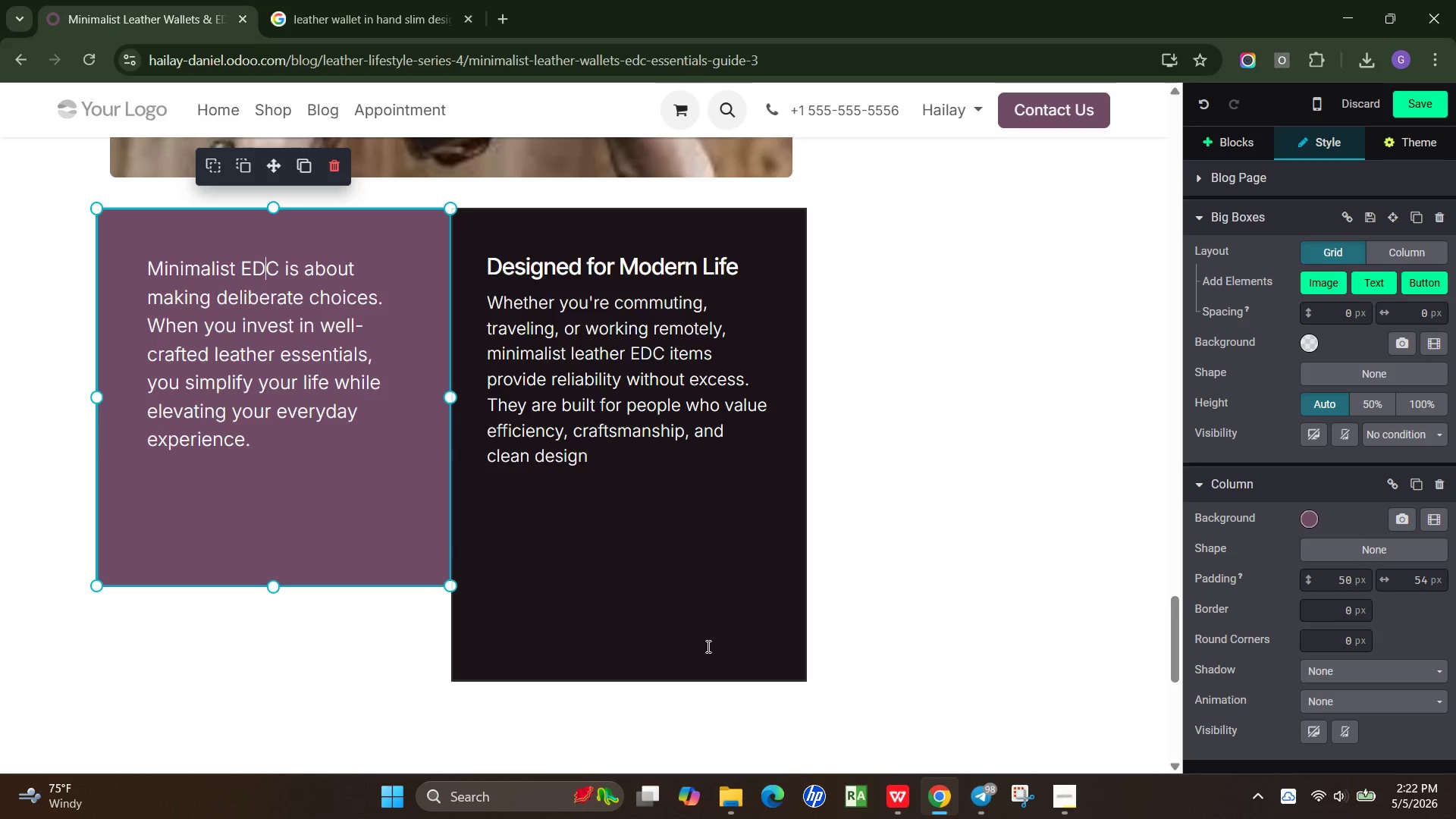 
left_click_drag(start_coordinate=[707, 646], to_coordinate=[704, 651])
 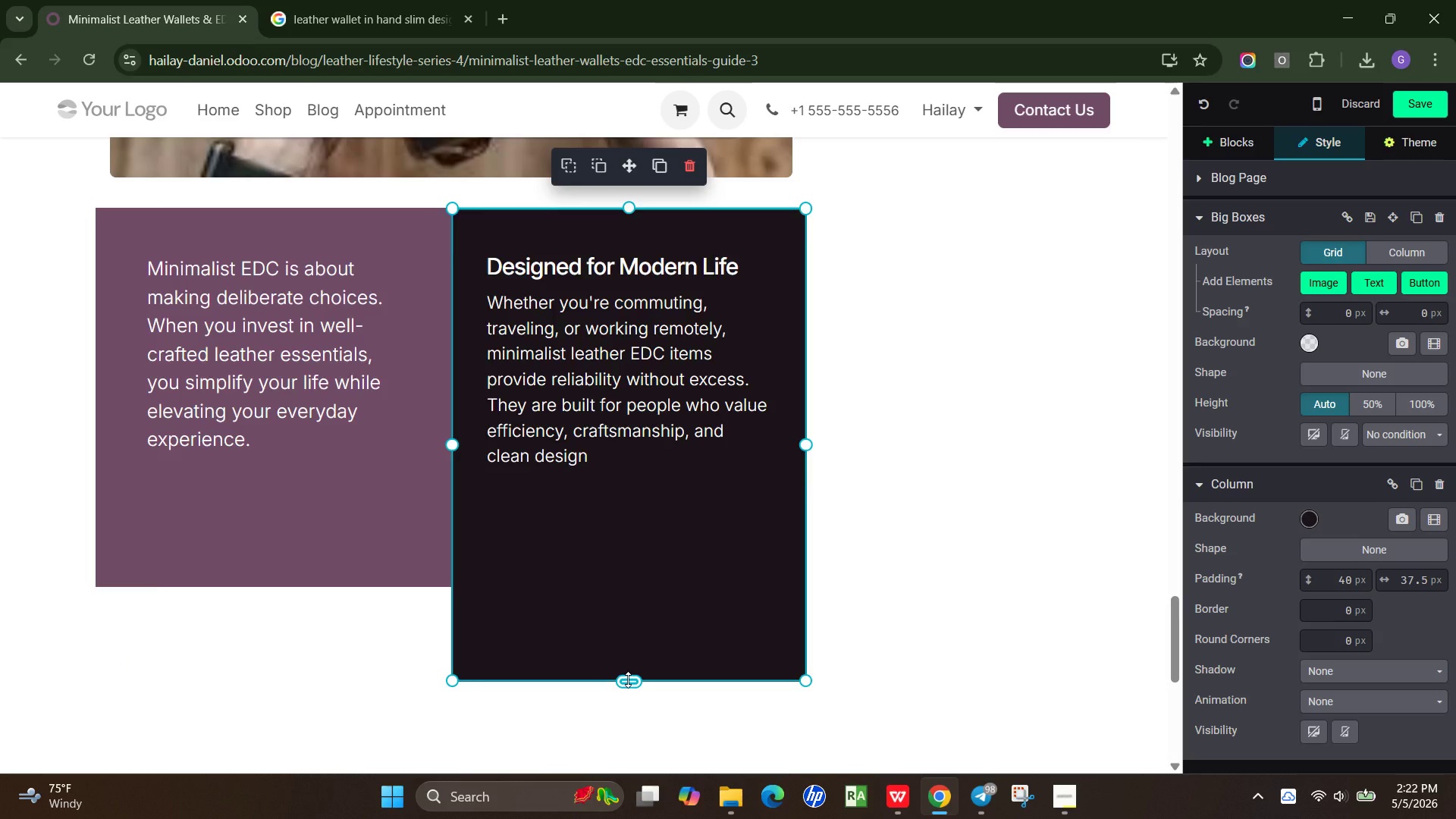 
left_click_drag(start_coordinate=[628, 679], to_coordinate=[666, 541])
 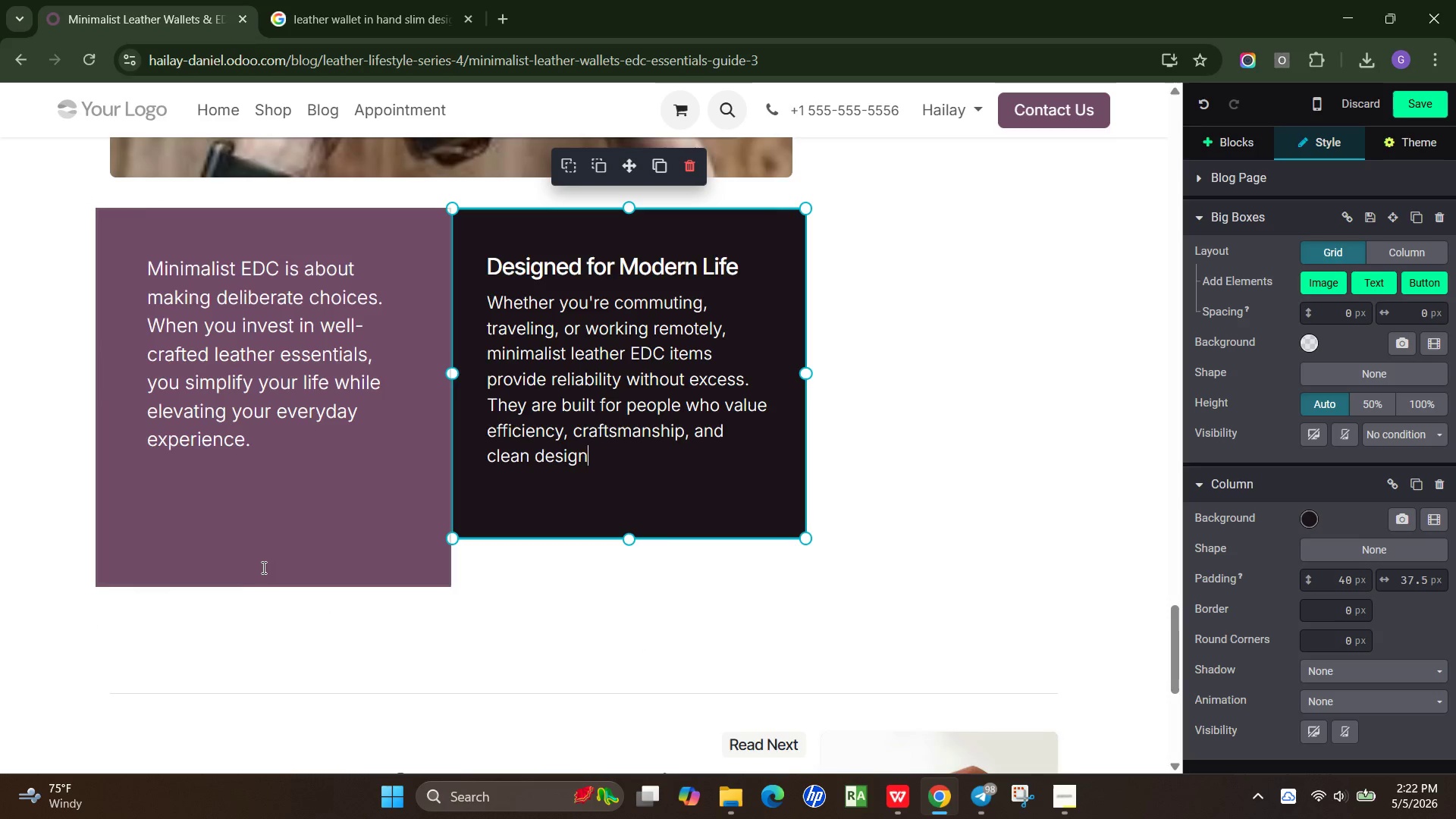 
left_click([262, 567])
 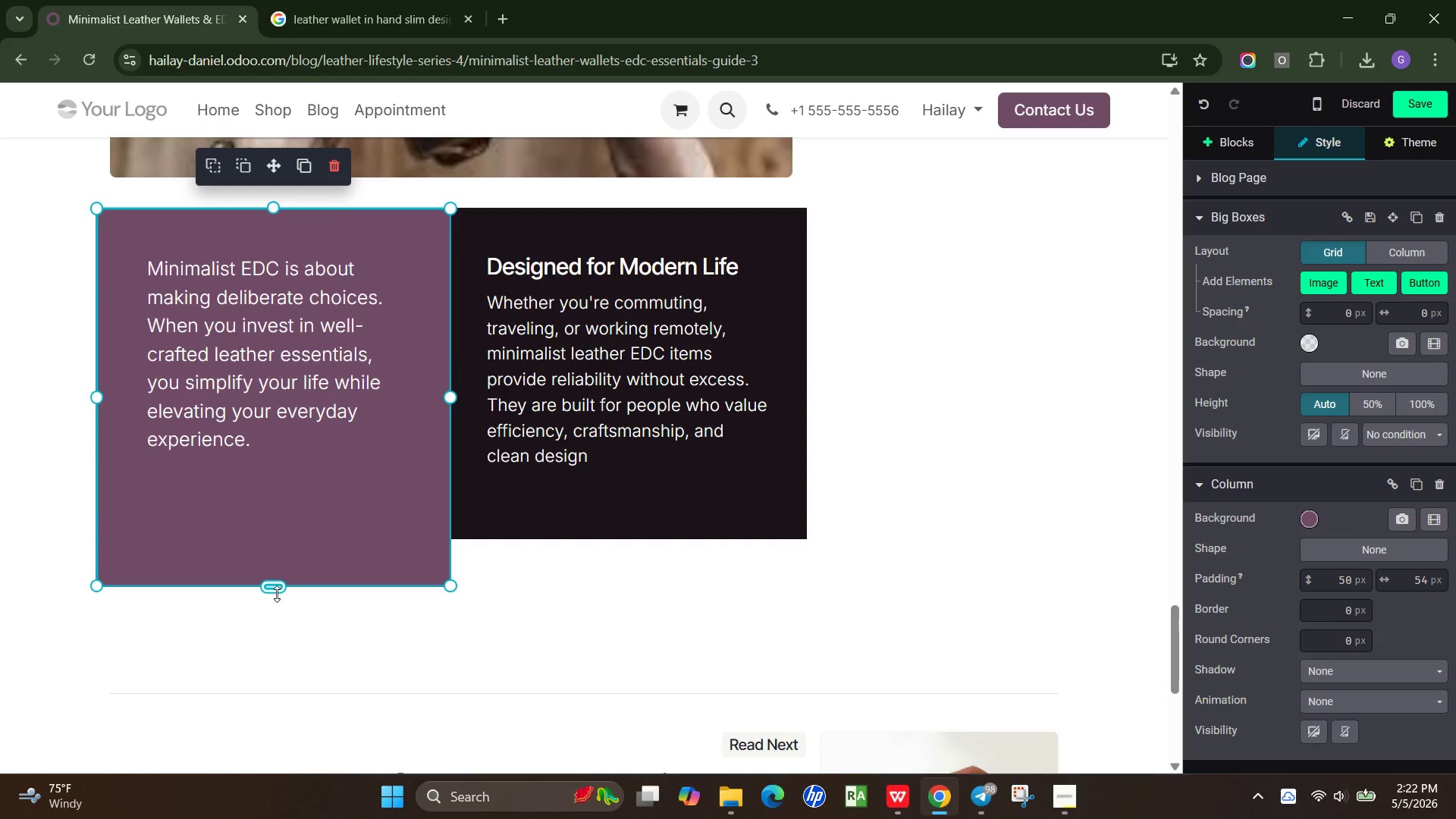 
left_click_drag(start_coordinate=[280, 594], to_coordinate=[288, 545])
 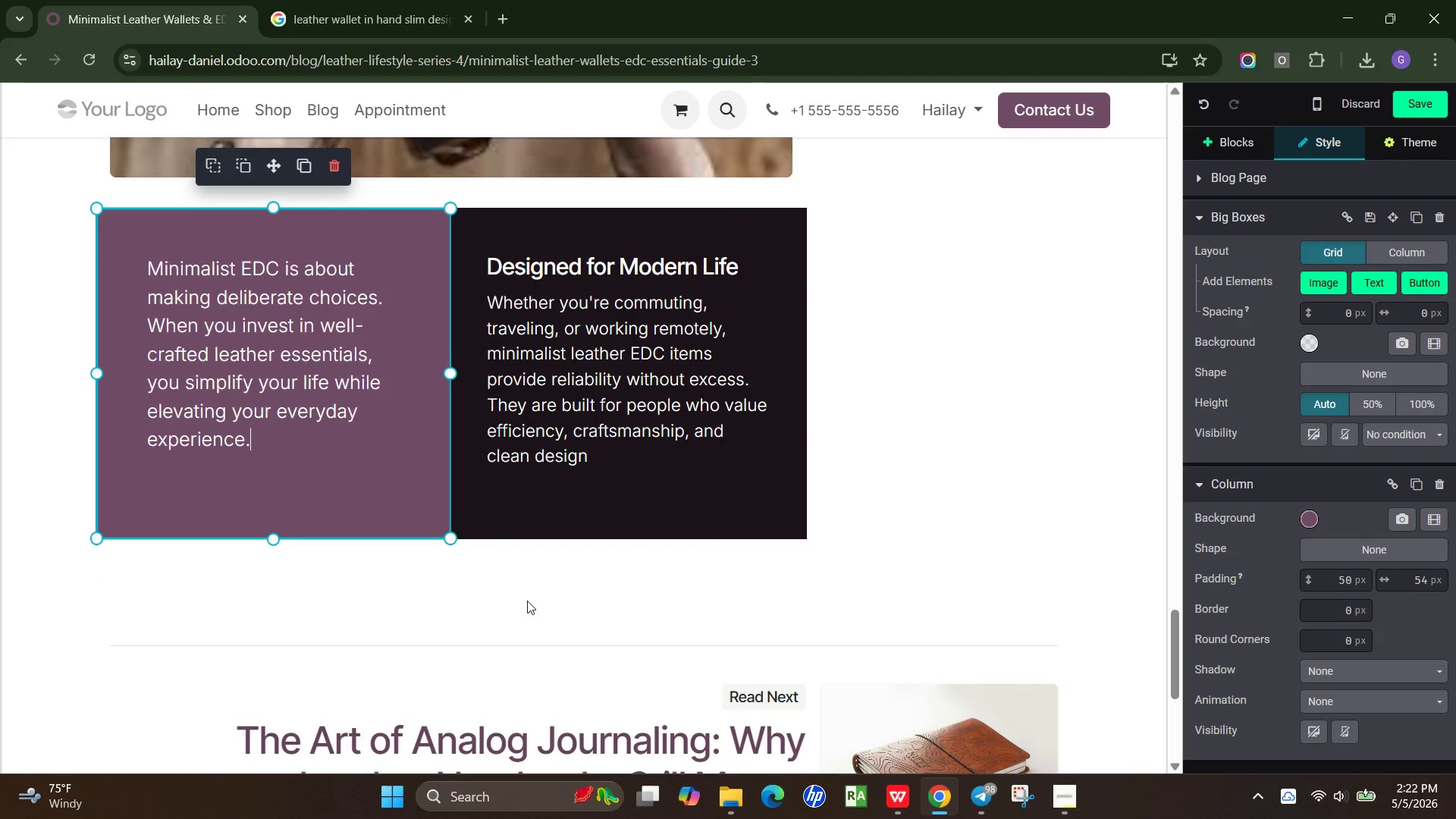 
left_click([528, 600])
 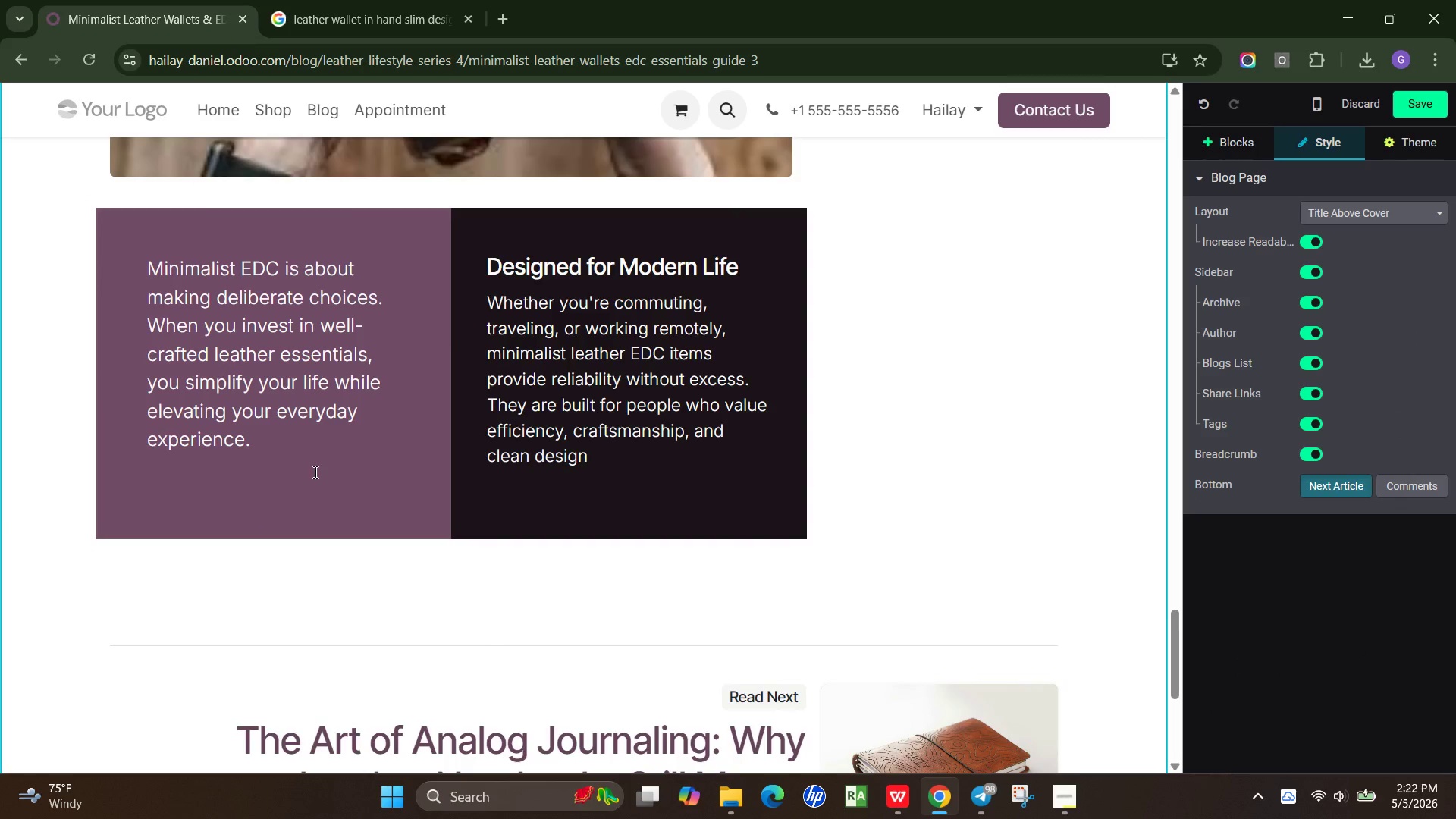 
left_click([303, 457])
 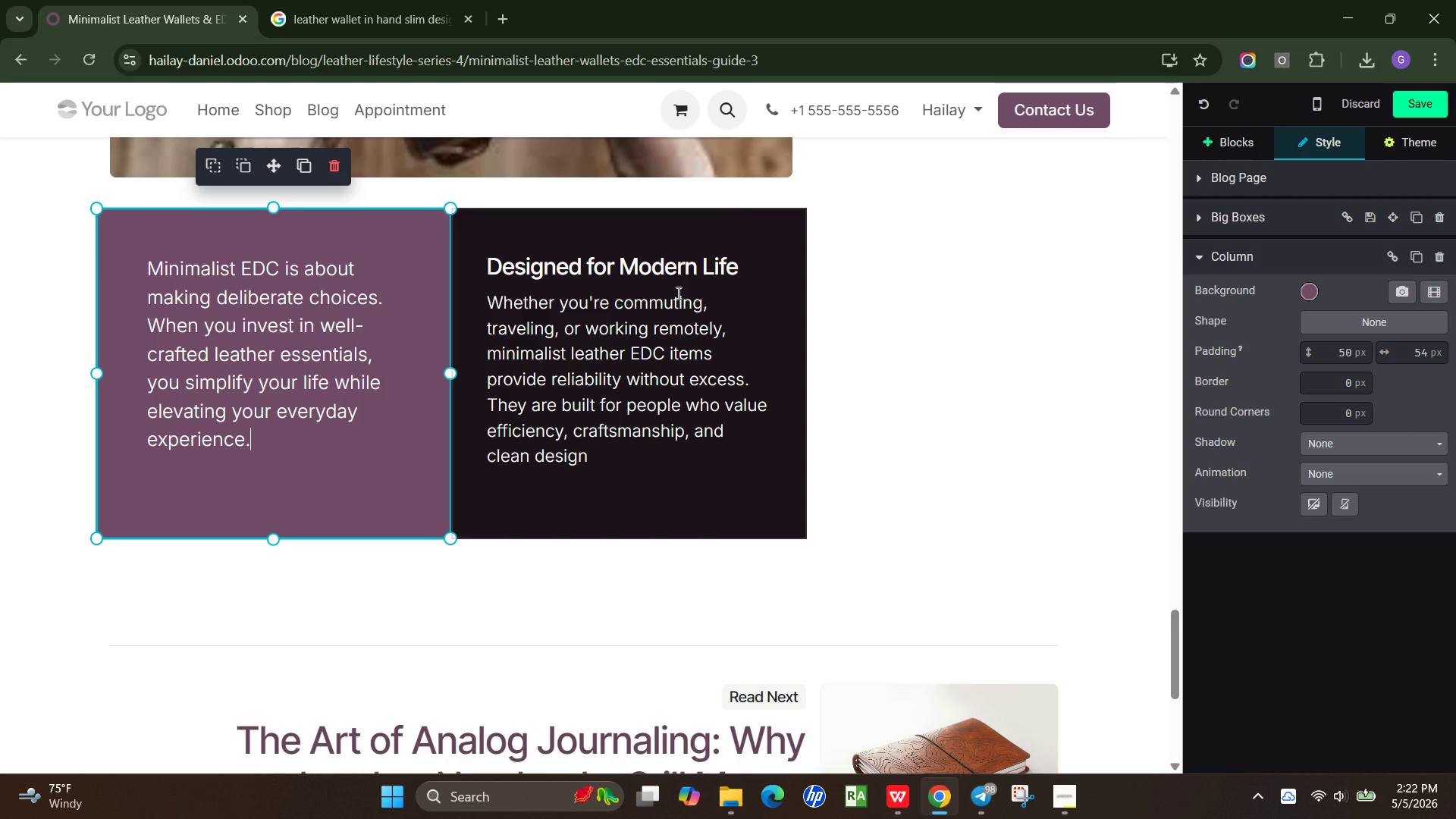 
left_click([766, 272])
 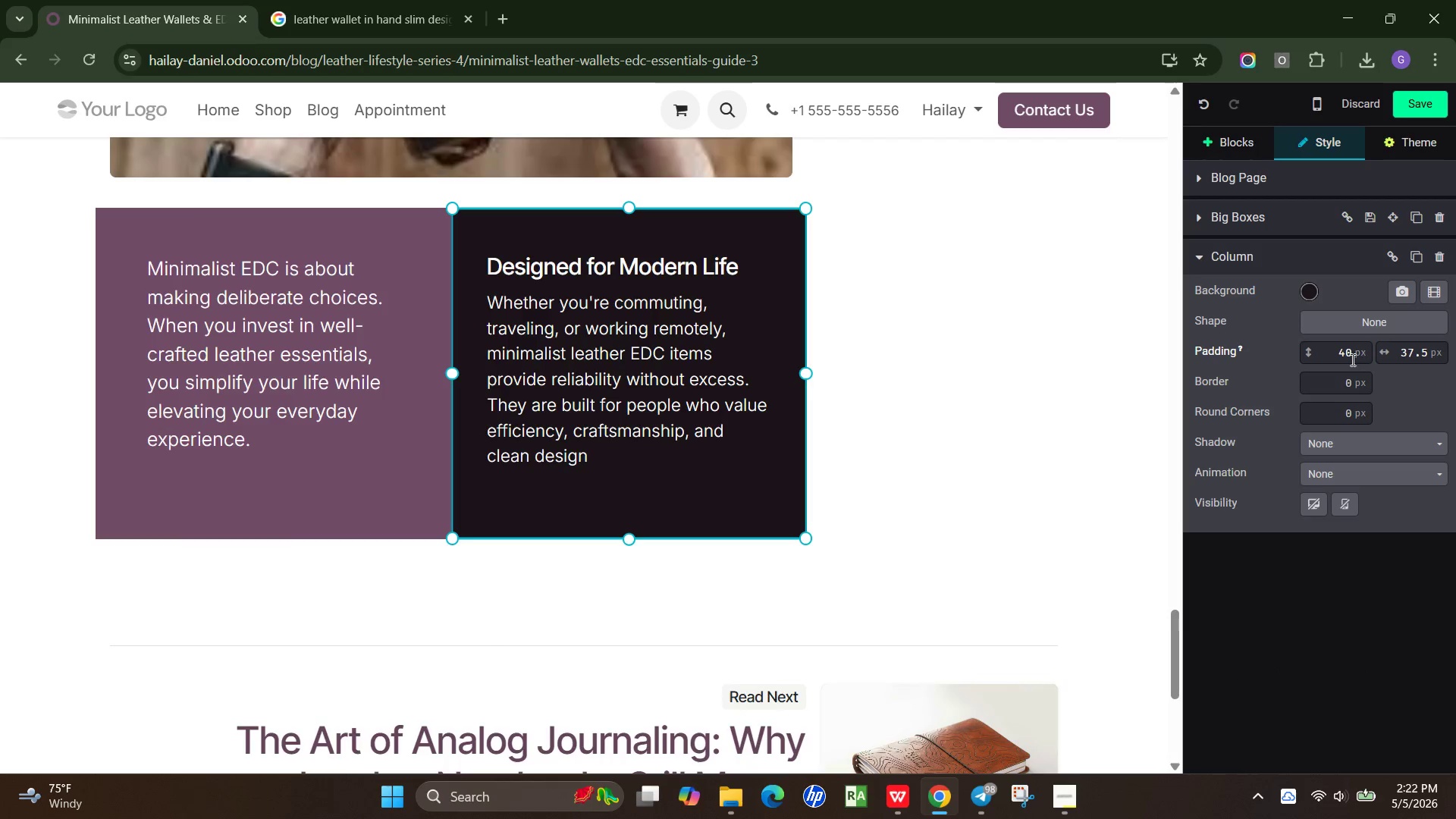 
left_click([1345, 384])
 